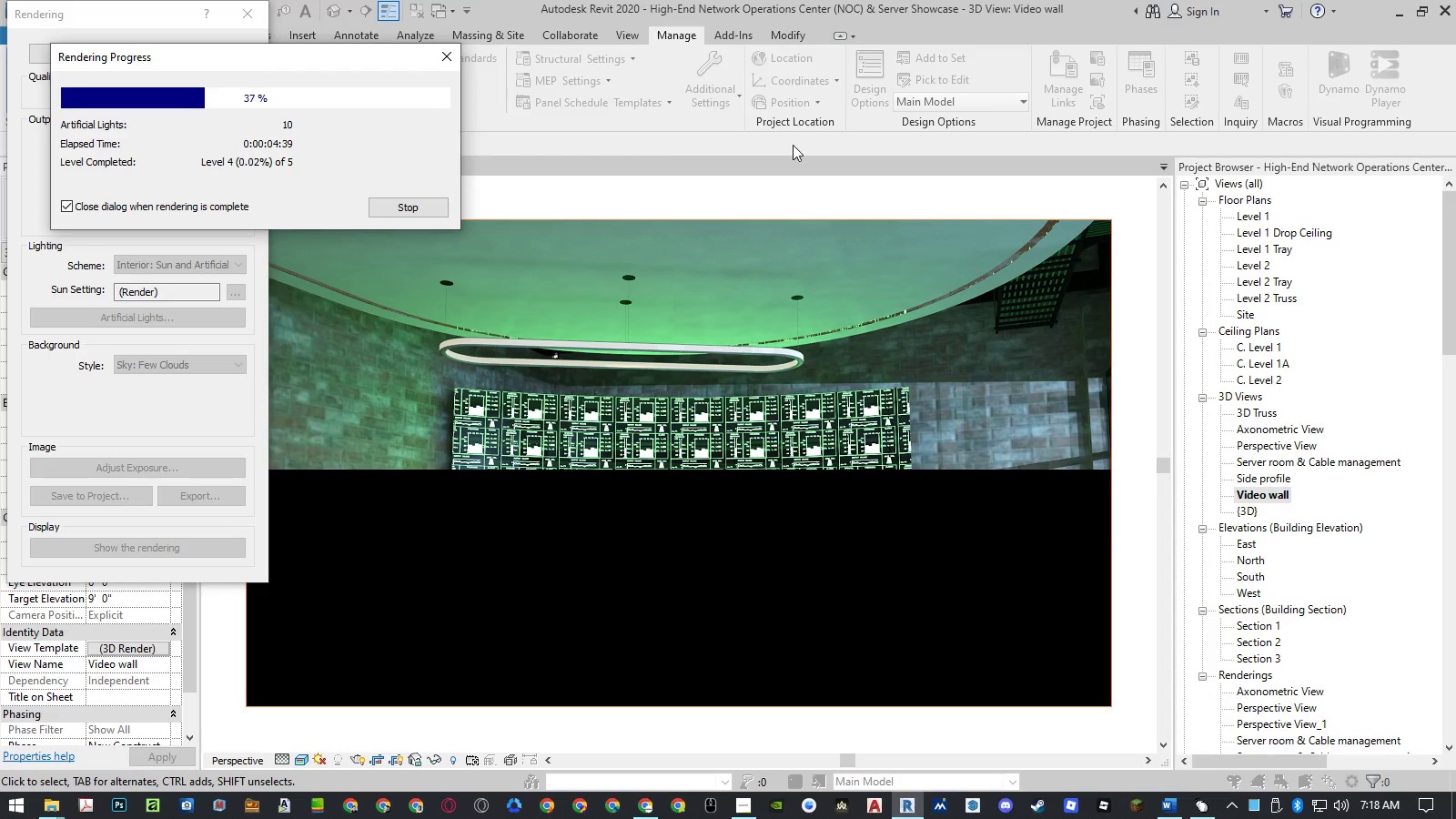 
wait(10.05)
 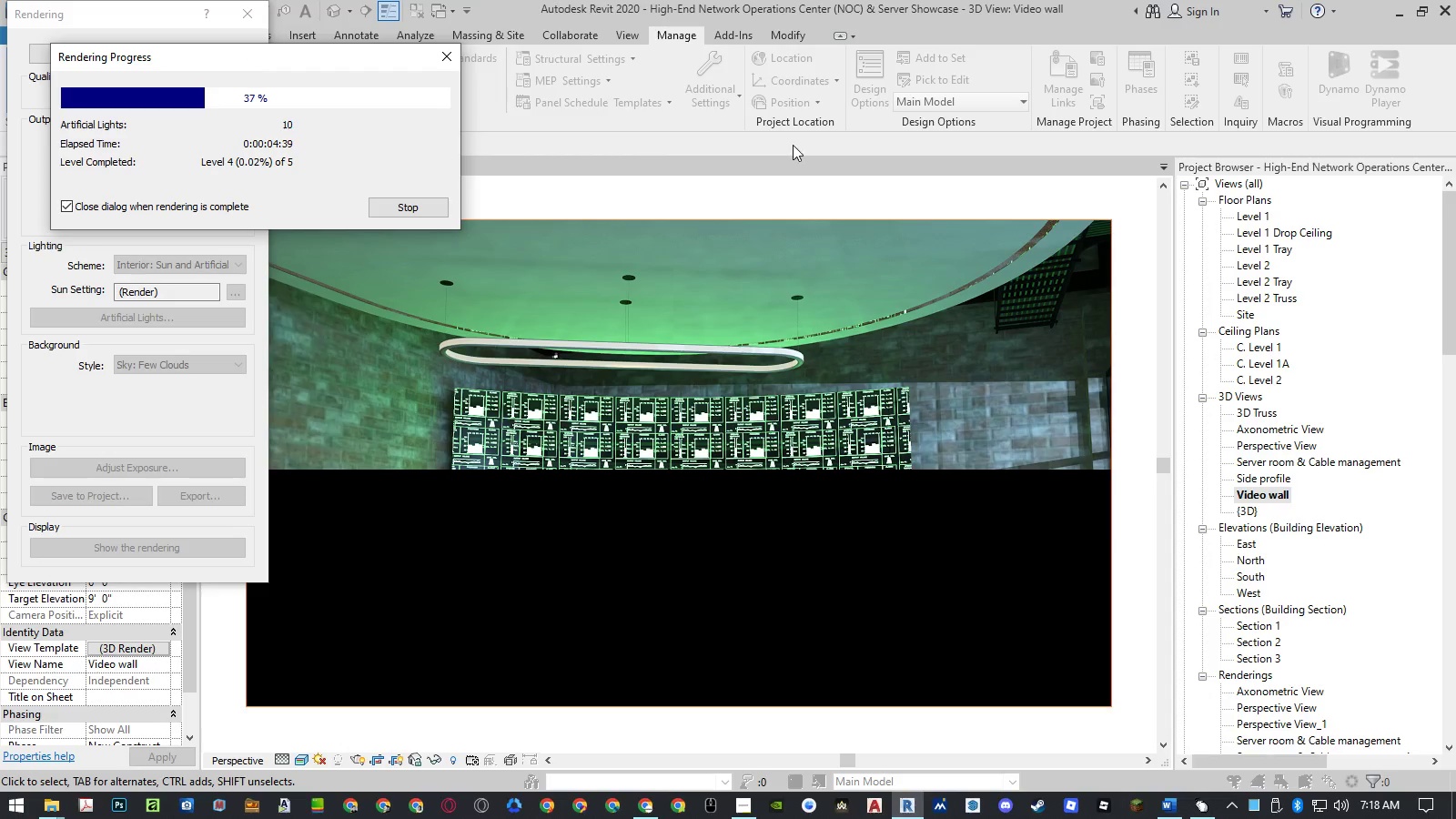 
left_click([248, 60])
 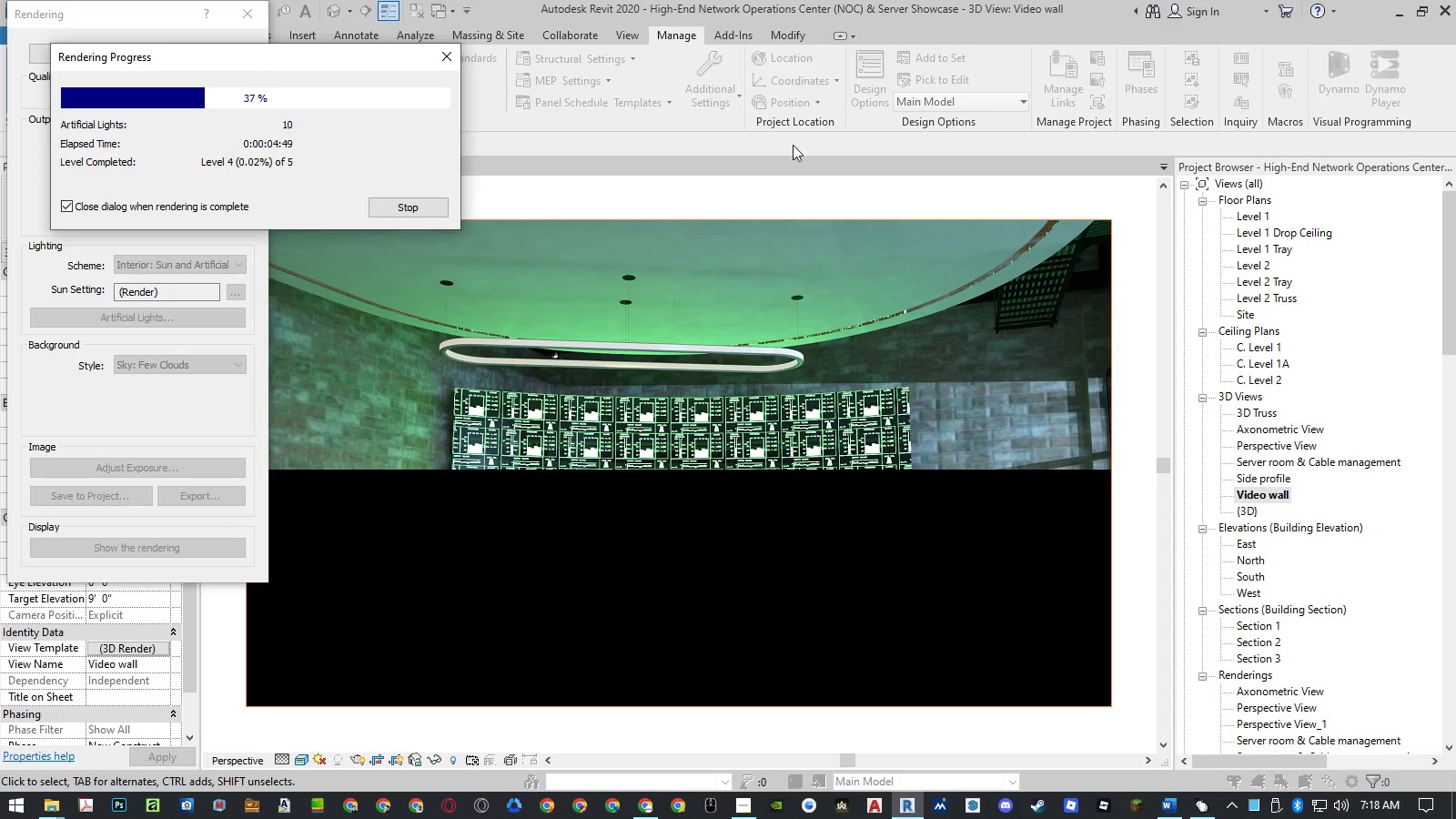 
wait(10.03)
 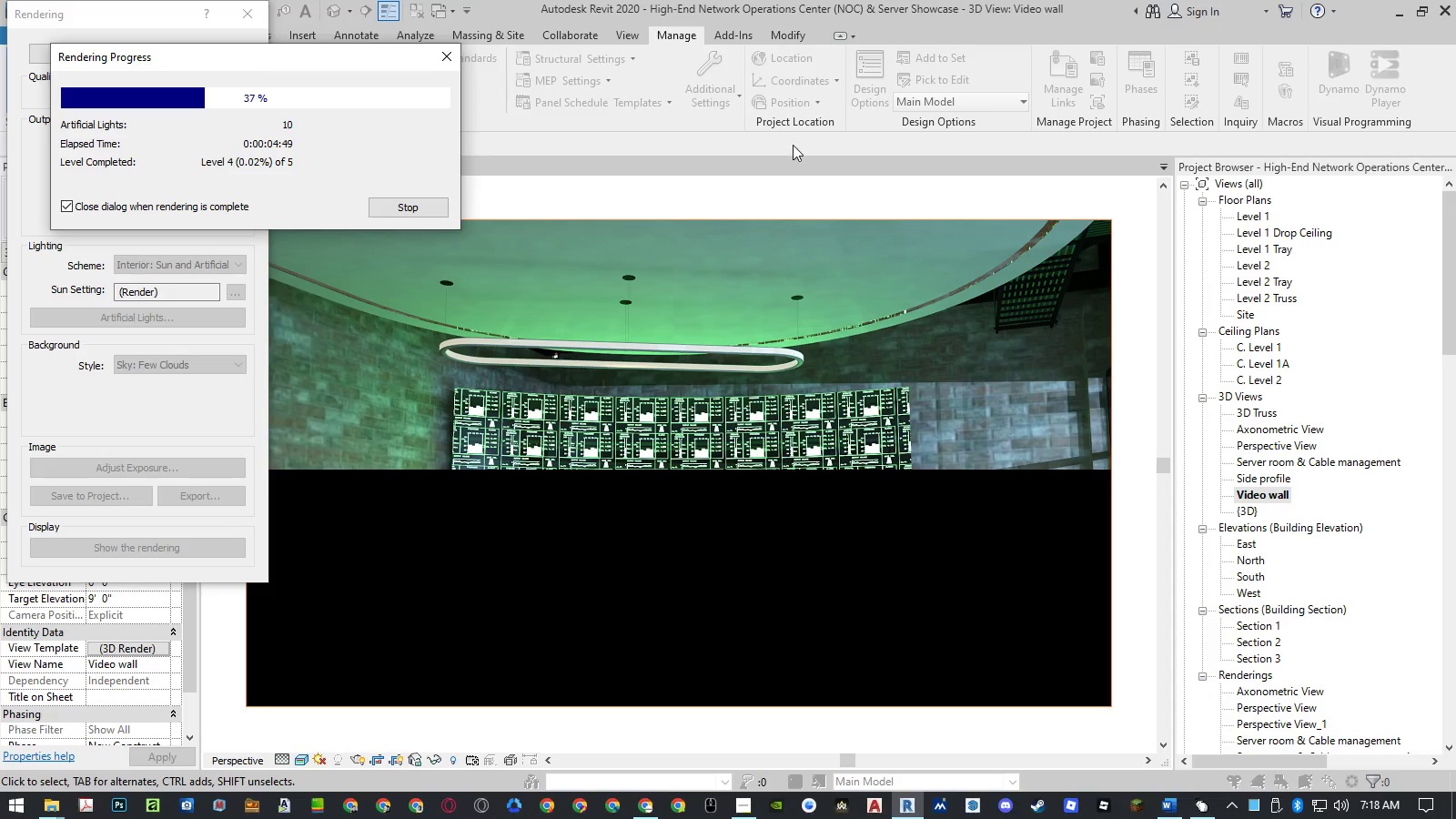 
left_click([248, 60])
 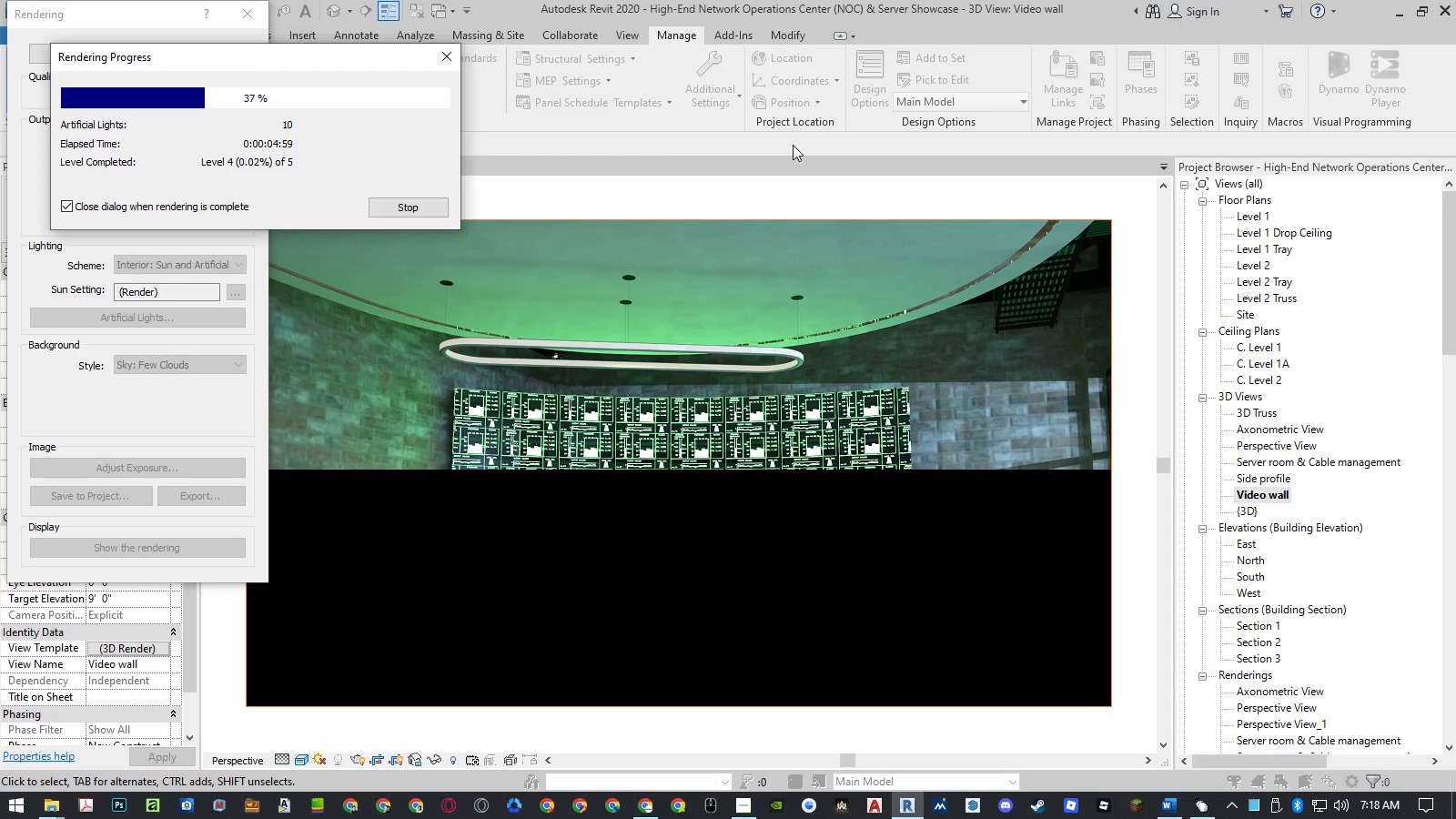 
wait(10.02)
 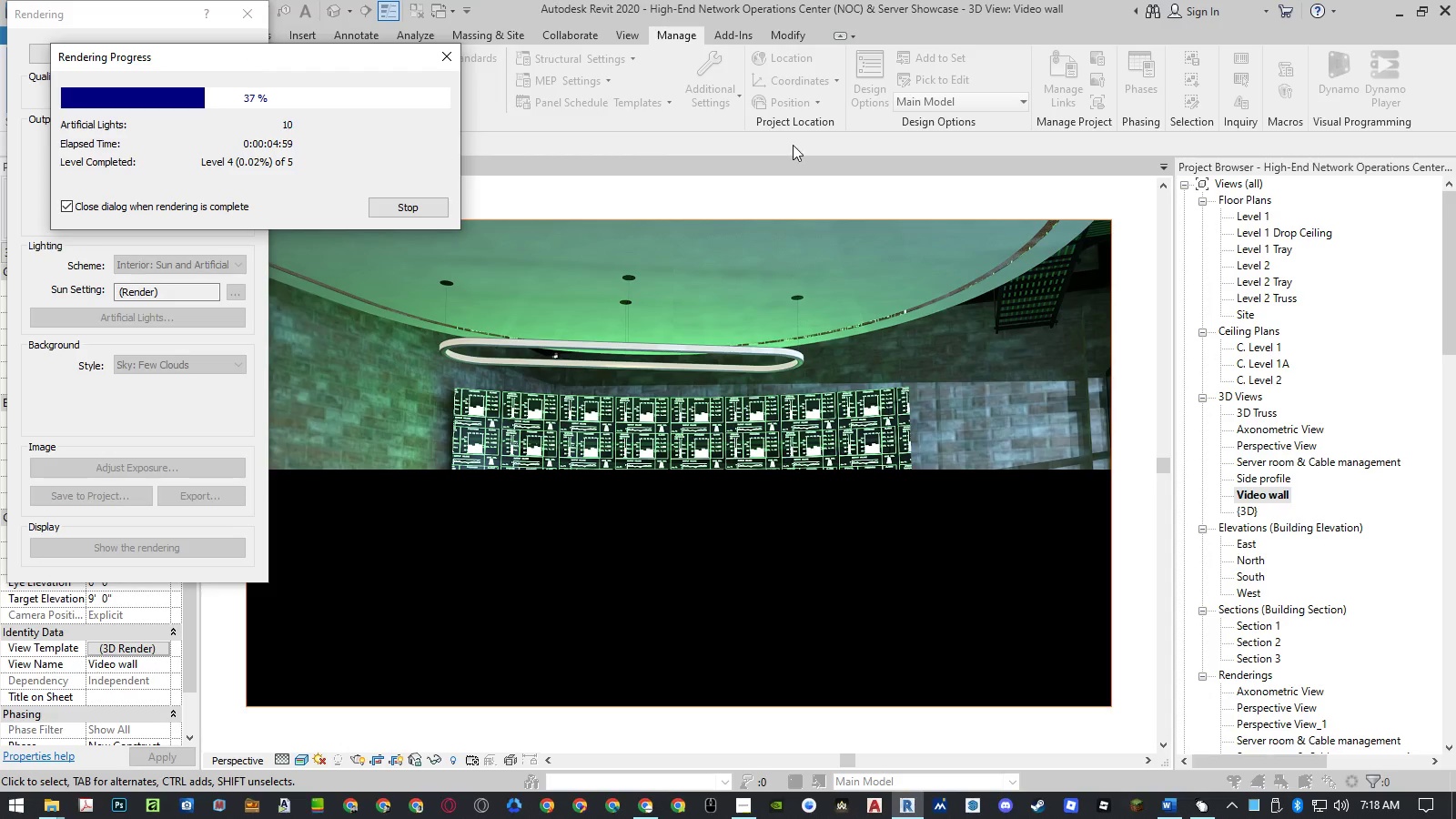 
left_click([248, 60])
 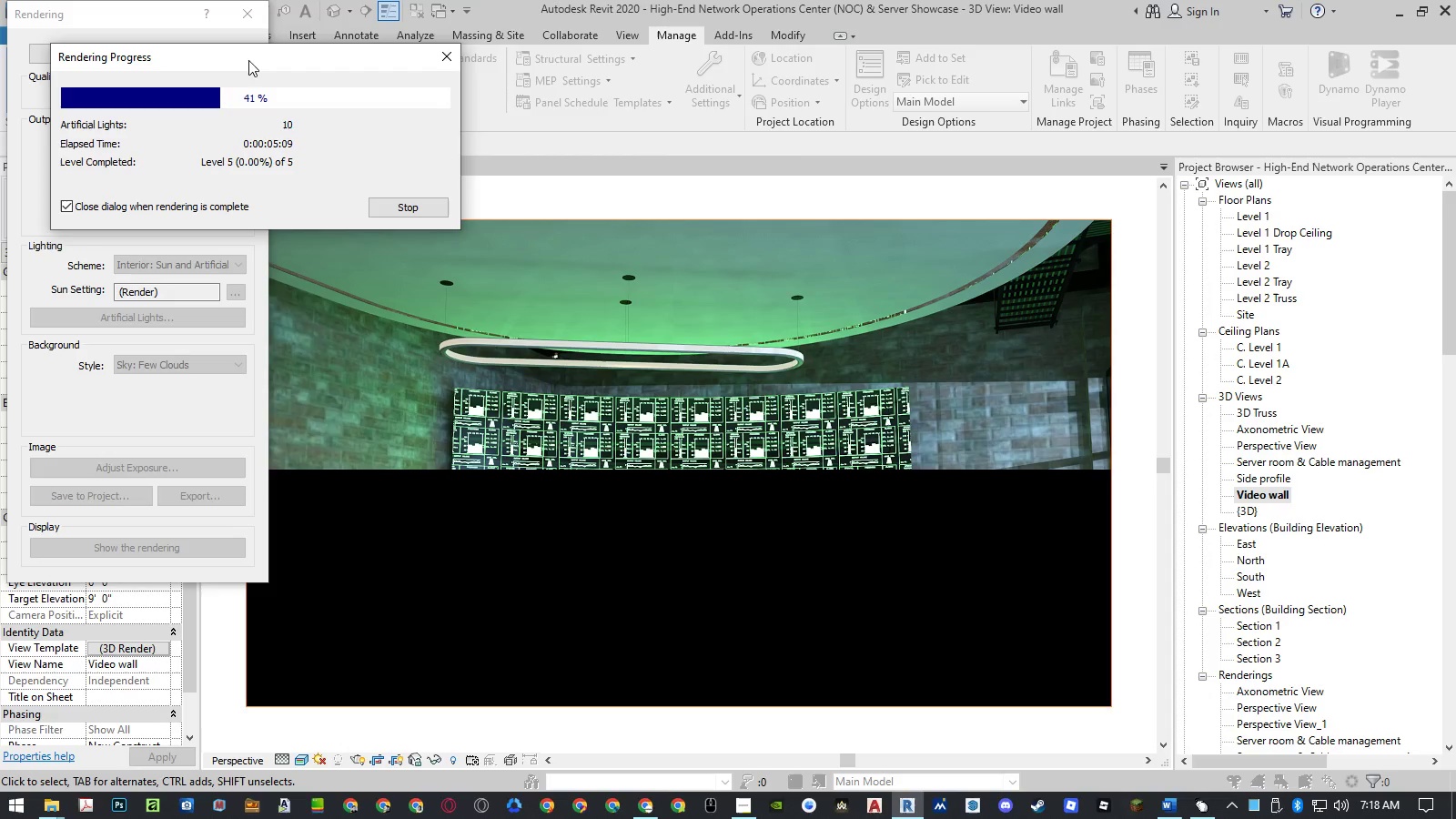 
wait(10.06)
 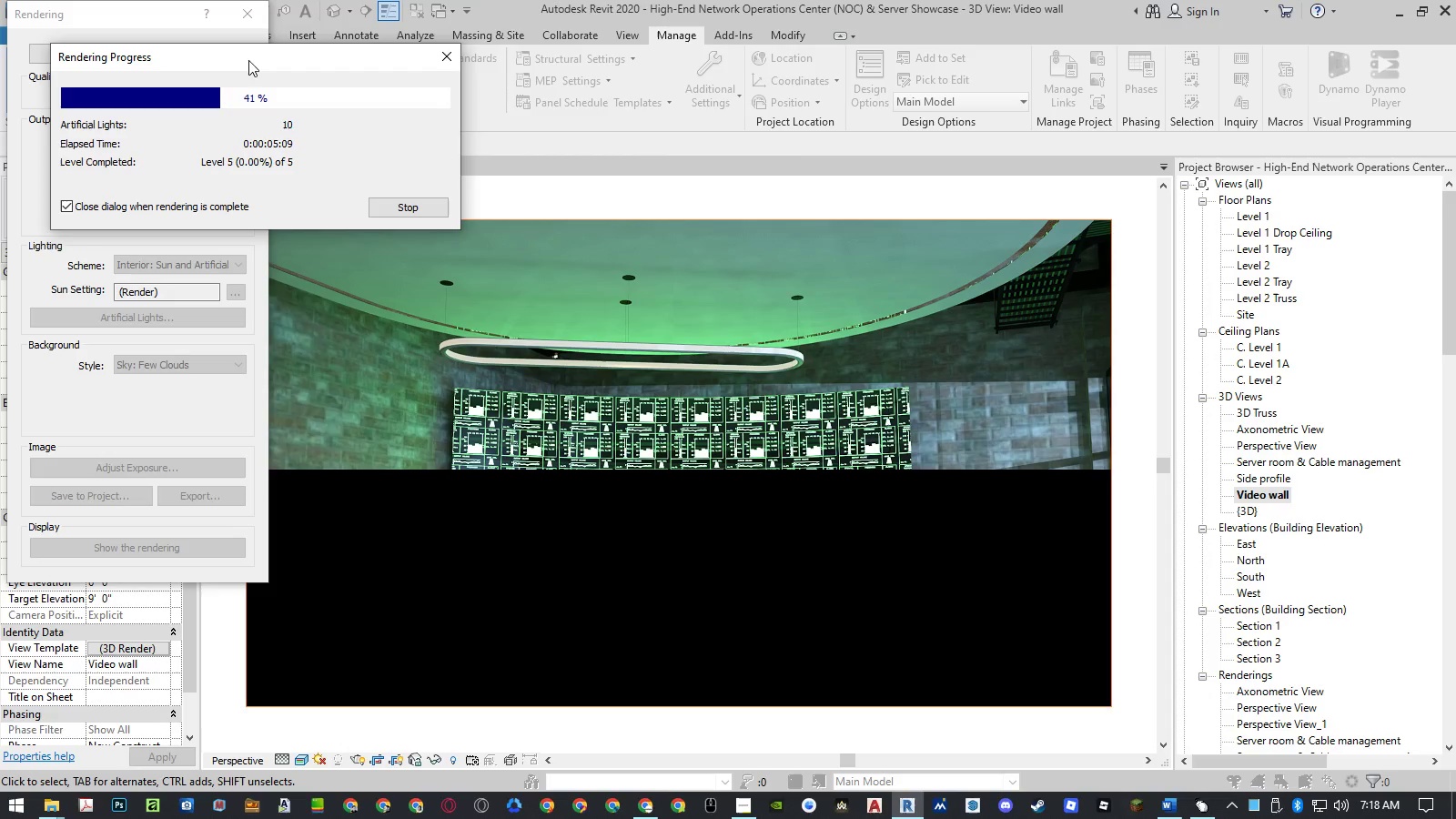 
left_click([248, 60])
 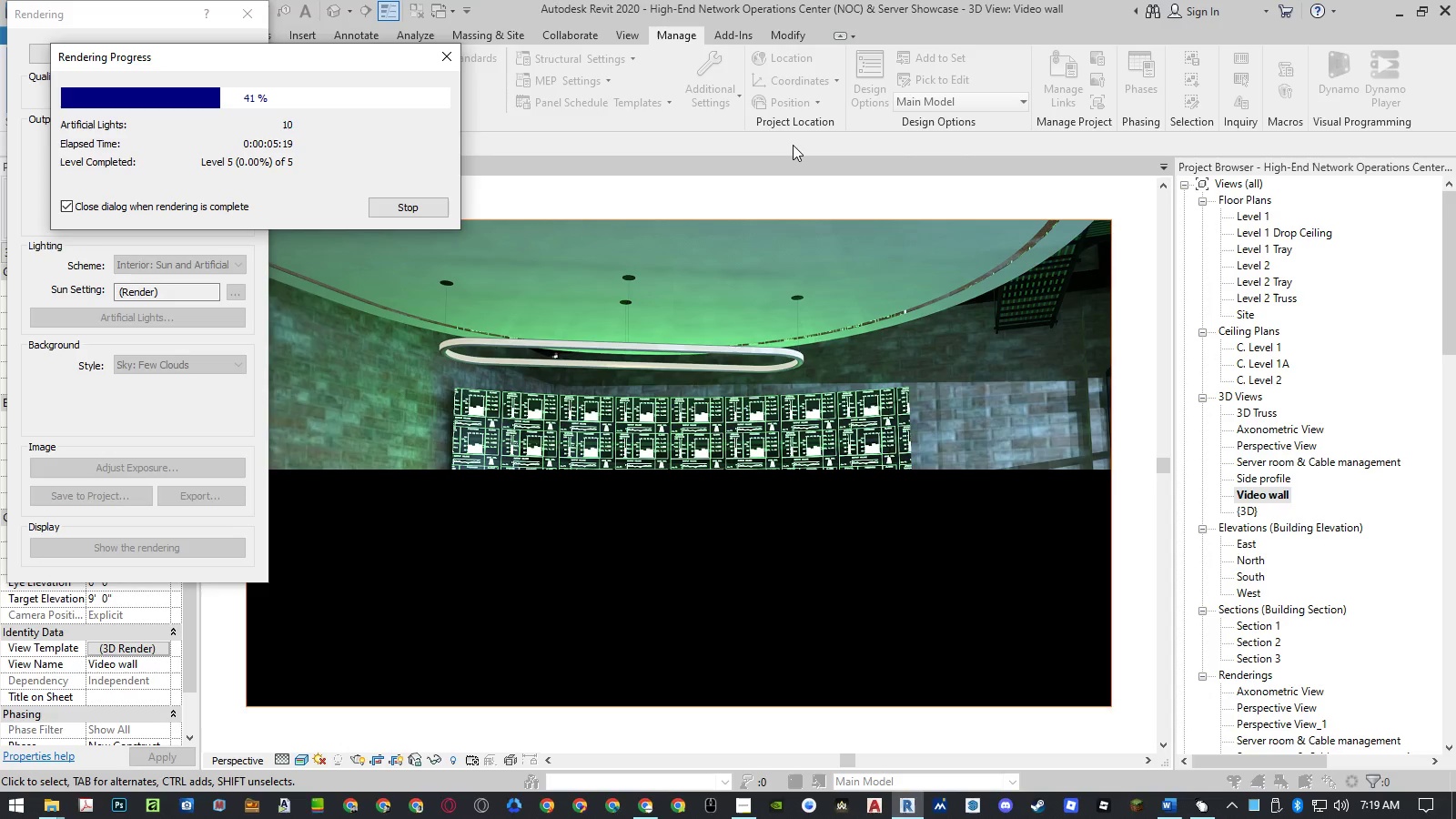 
wait(10.02)
 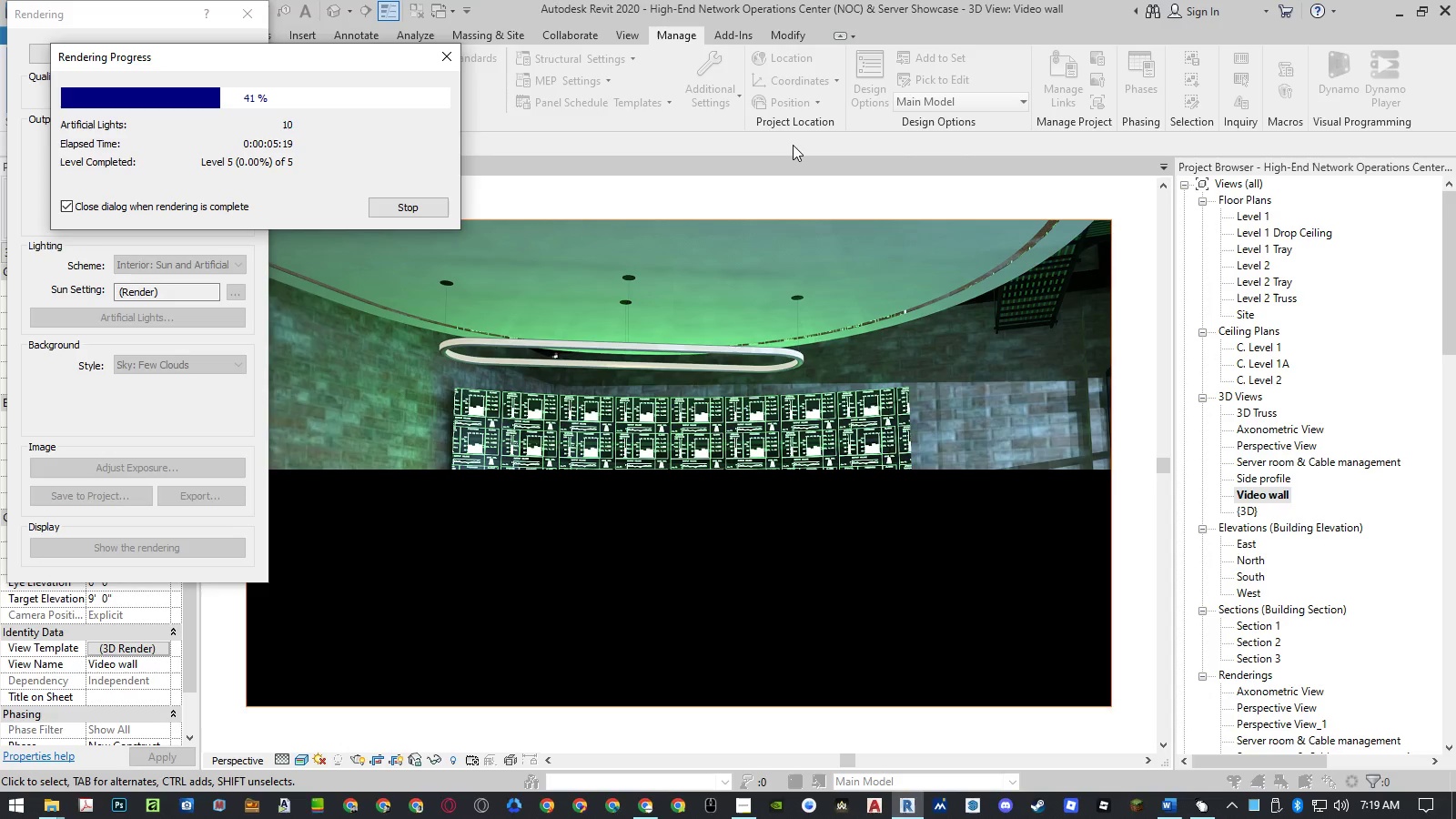 
left_click([248, 60])
 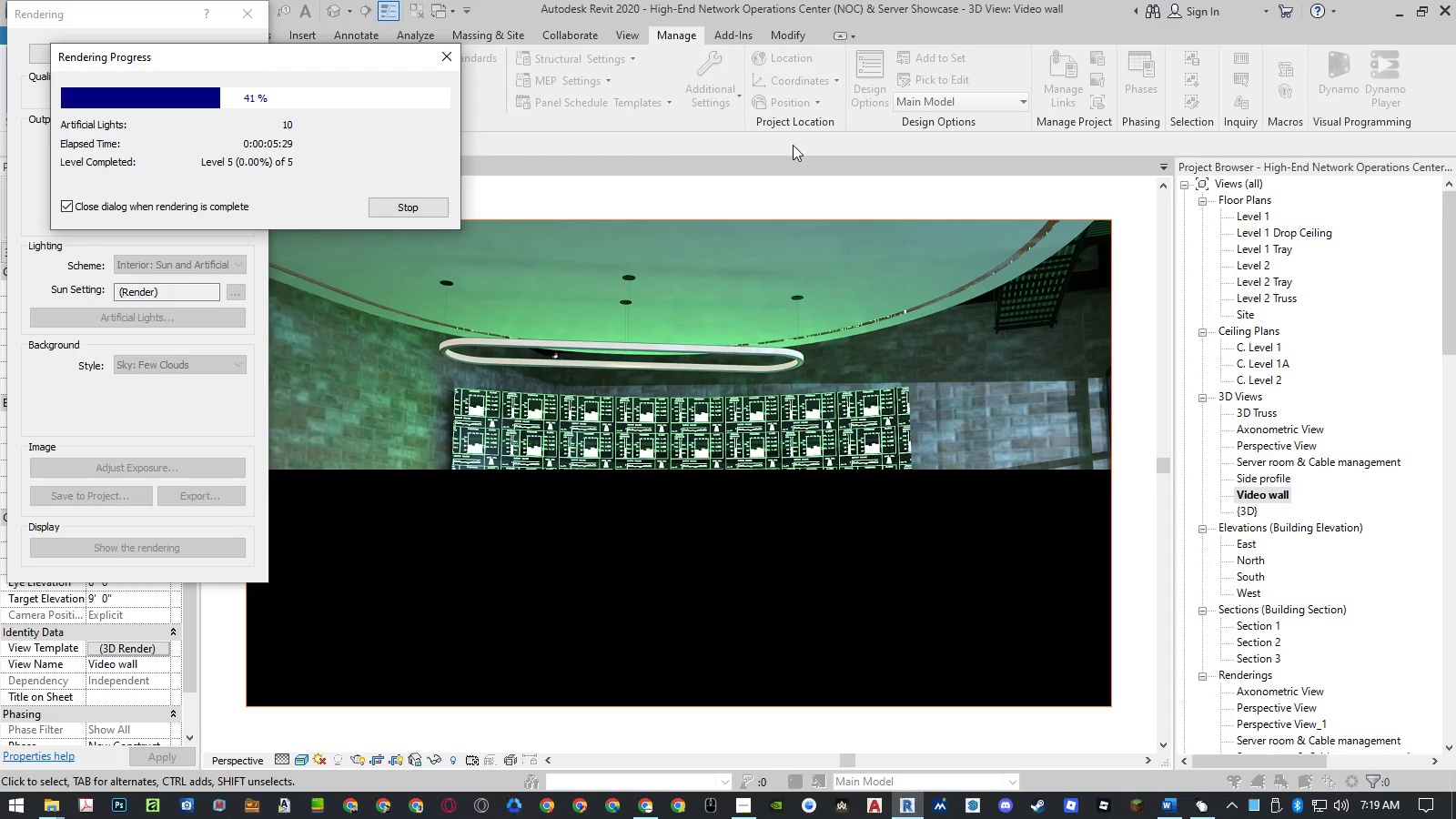 
wait(10.06)
 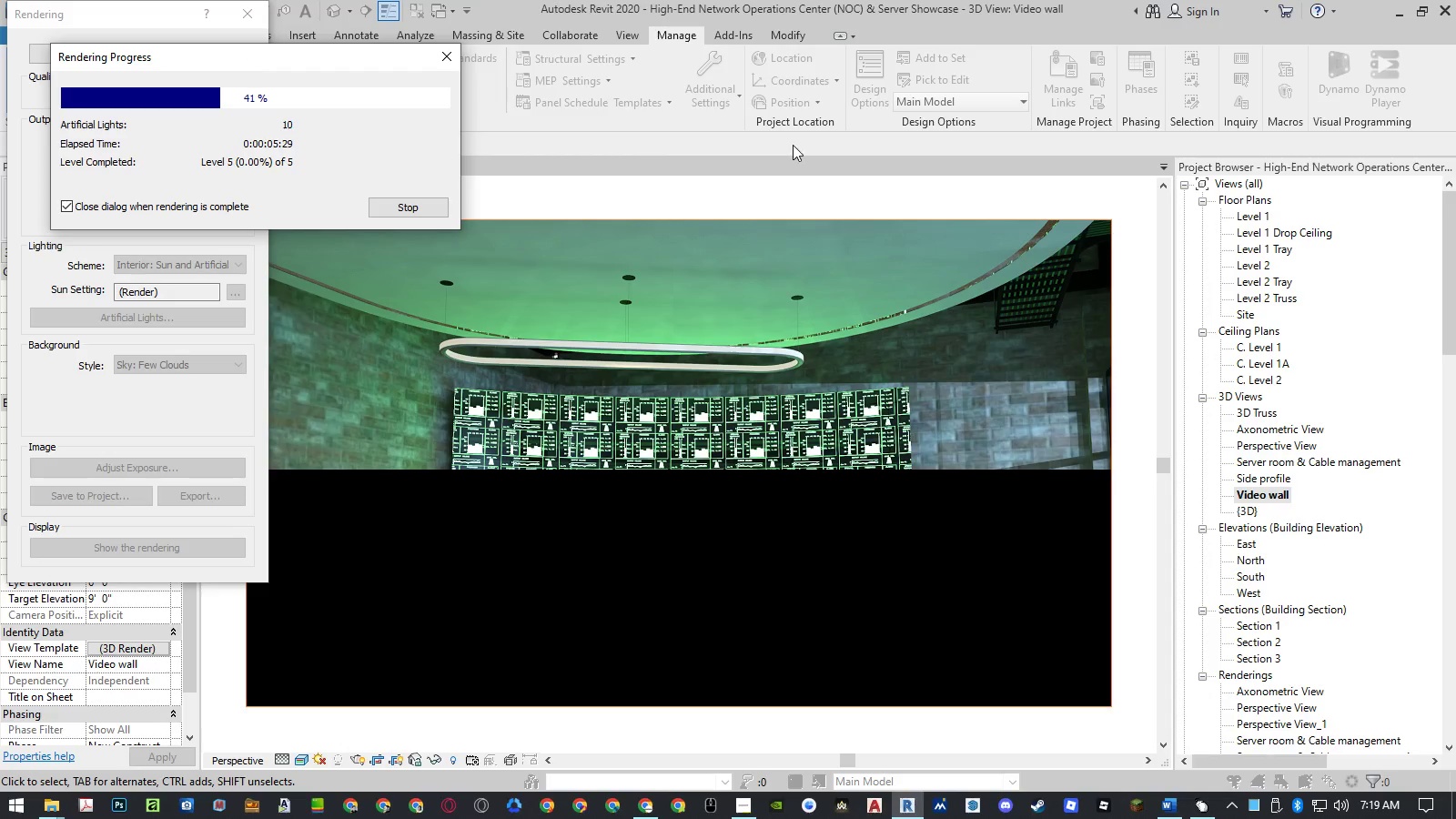 
left_click([248, 60])
 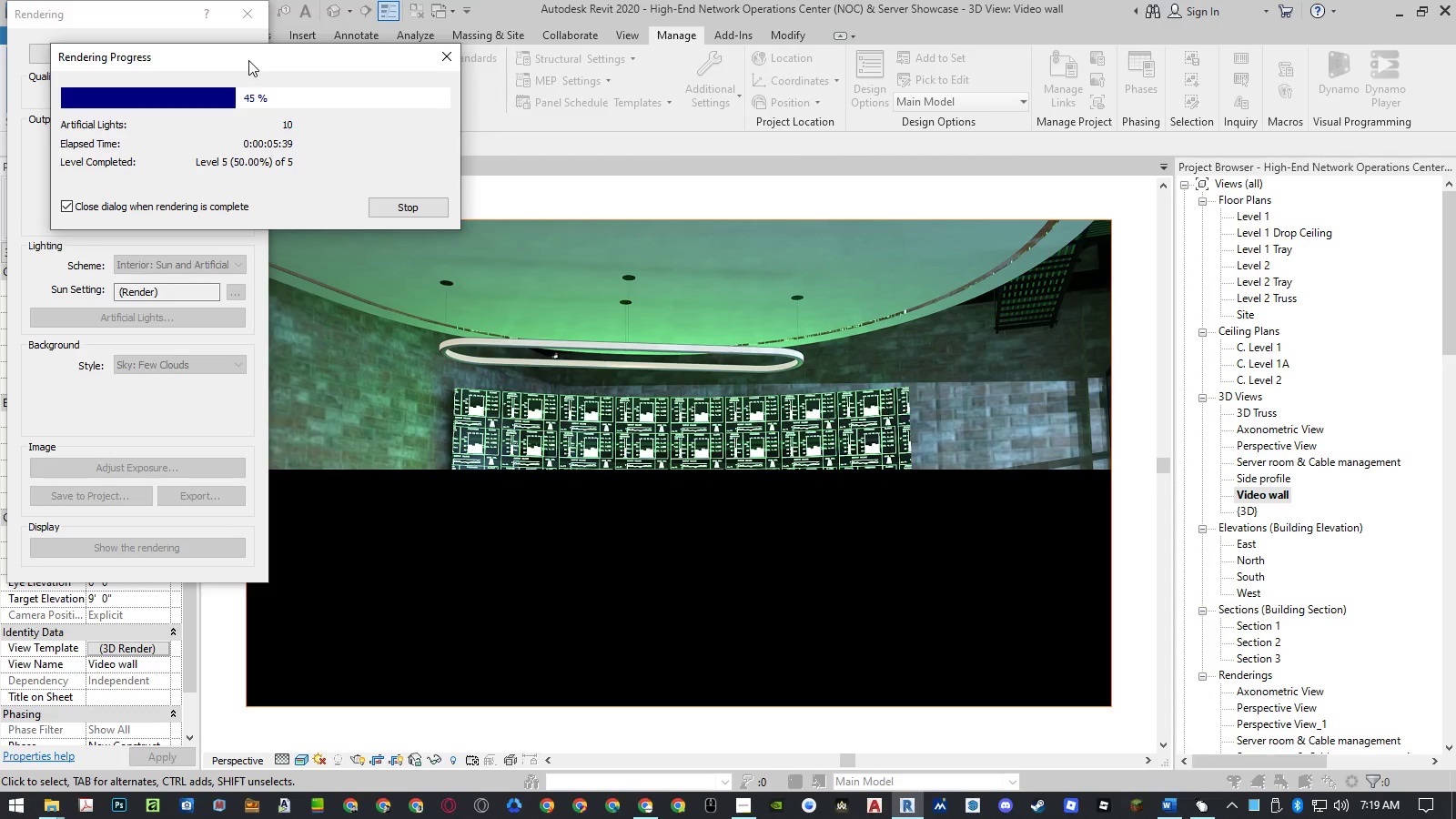 
wait(10.03)
 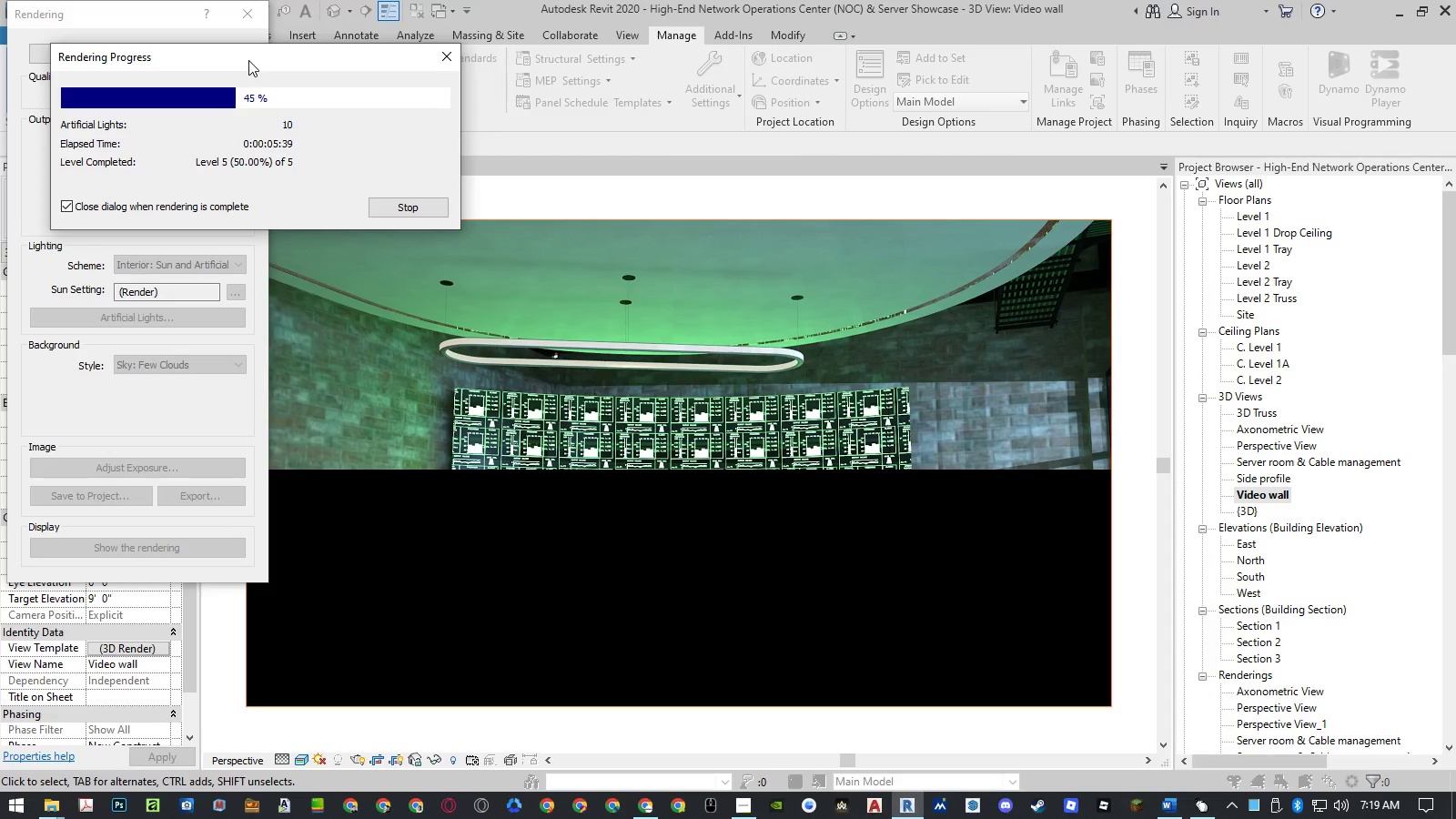 
left_click([248, 60])
 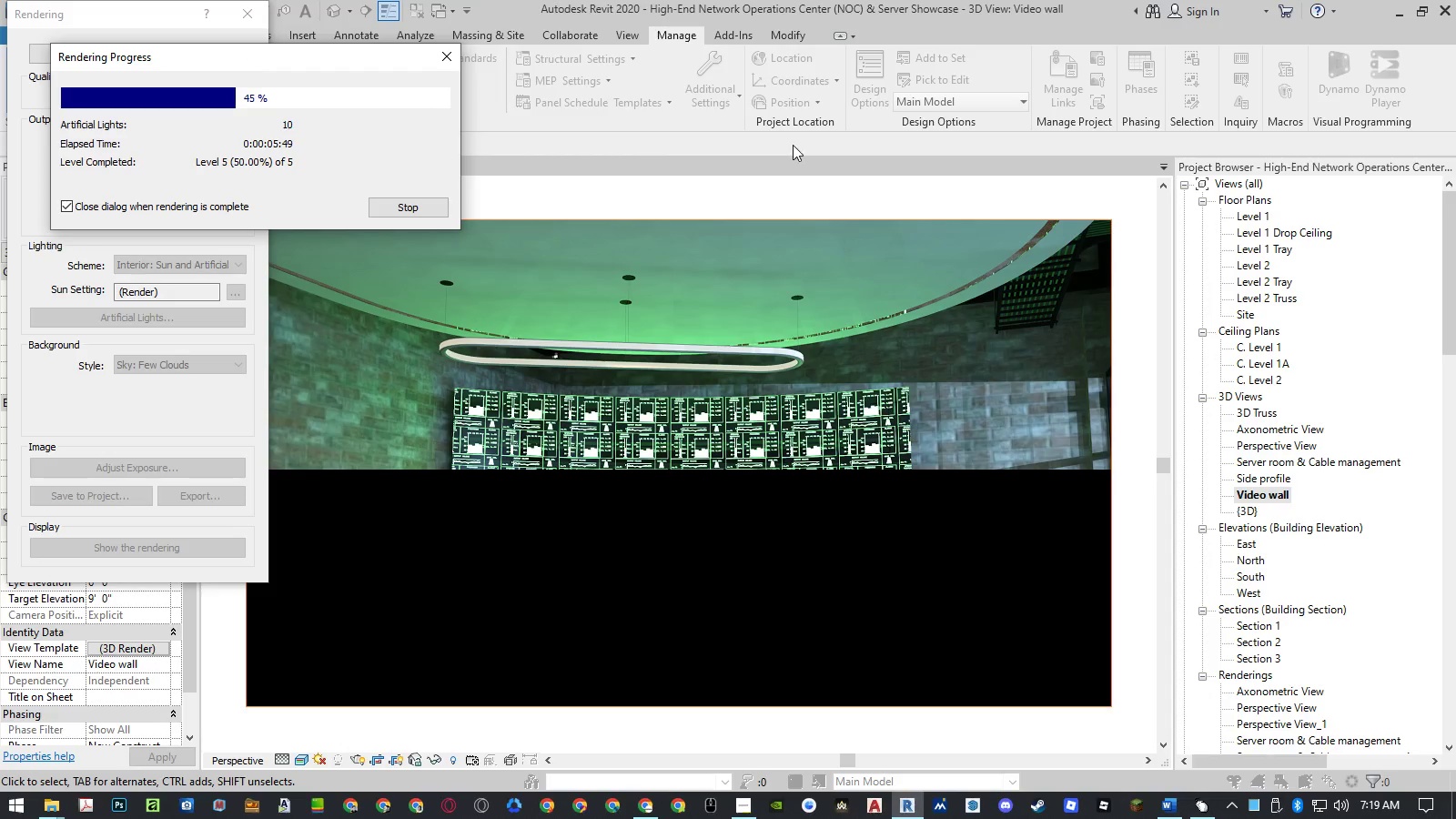 
wait(10.02)
 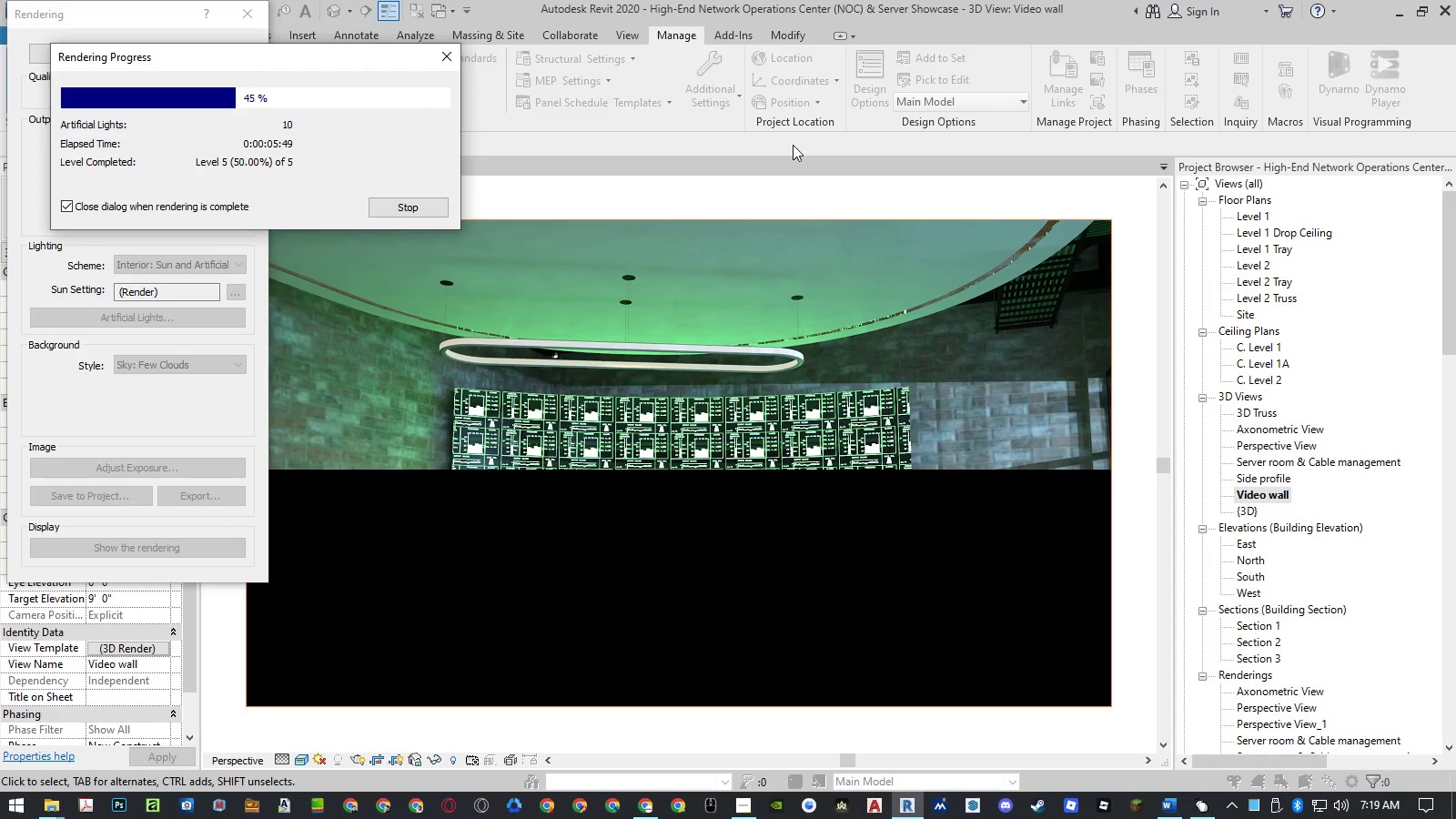 
left_click([248, 60])
 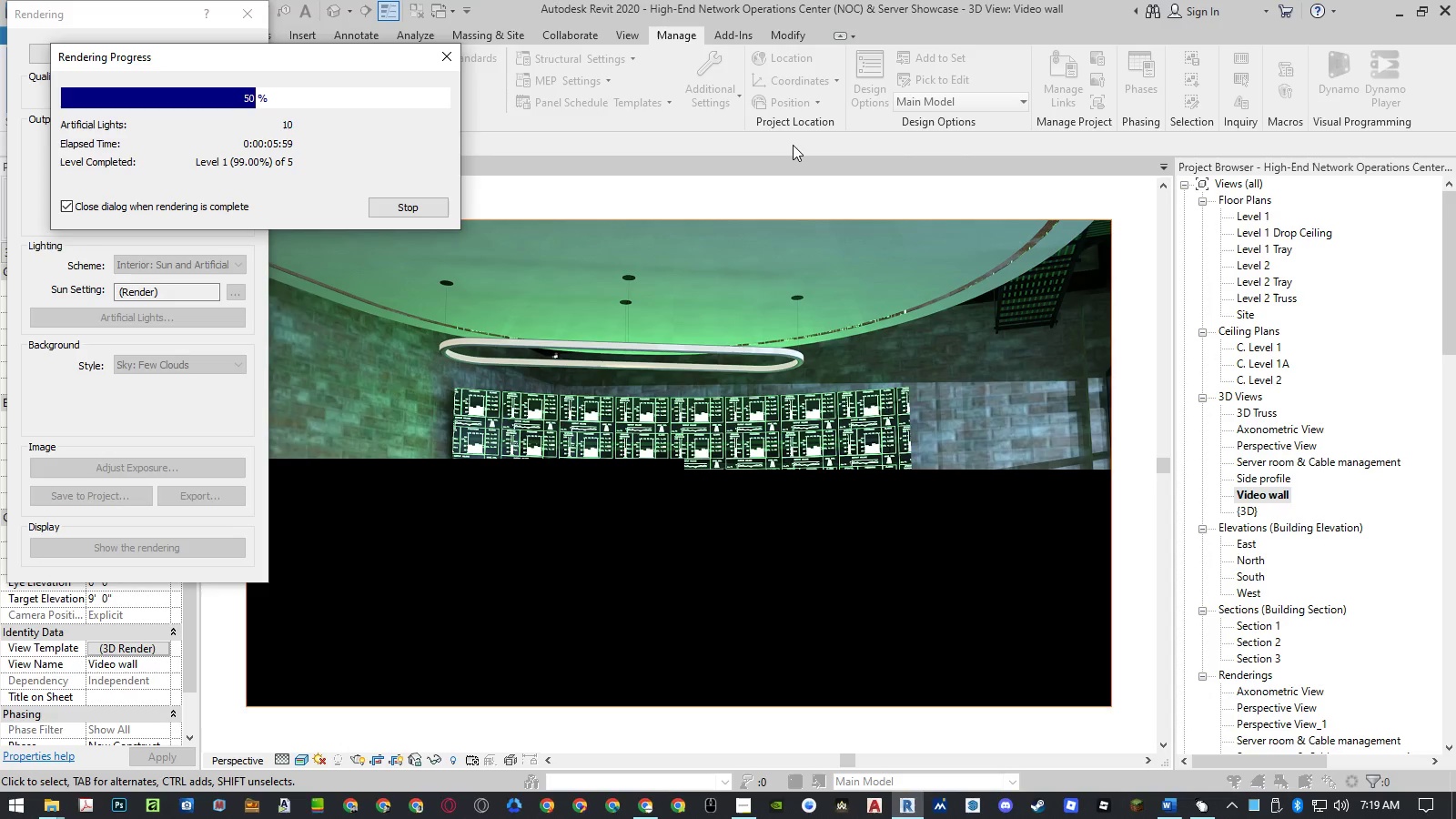 
wait(10.05)
 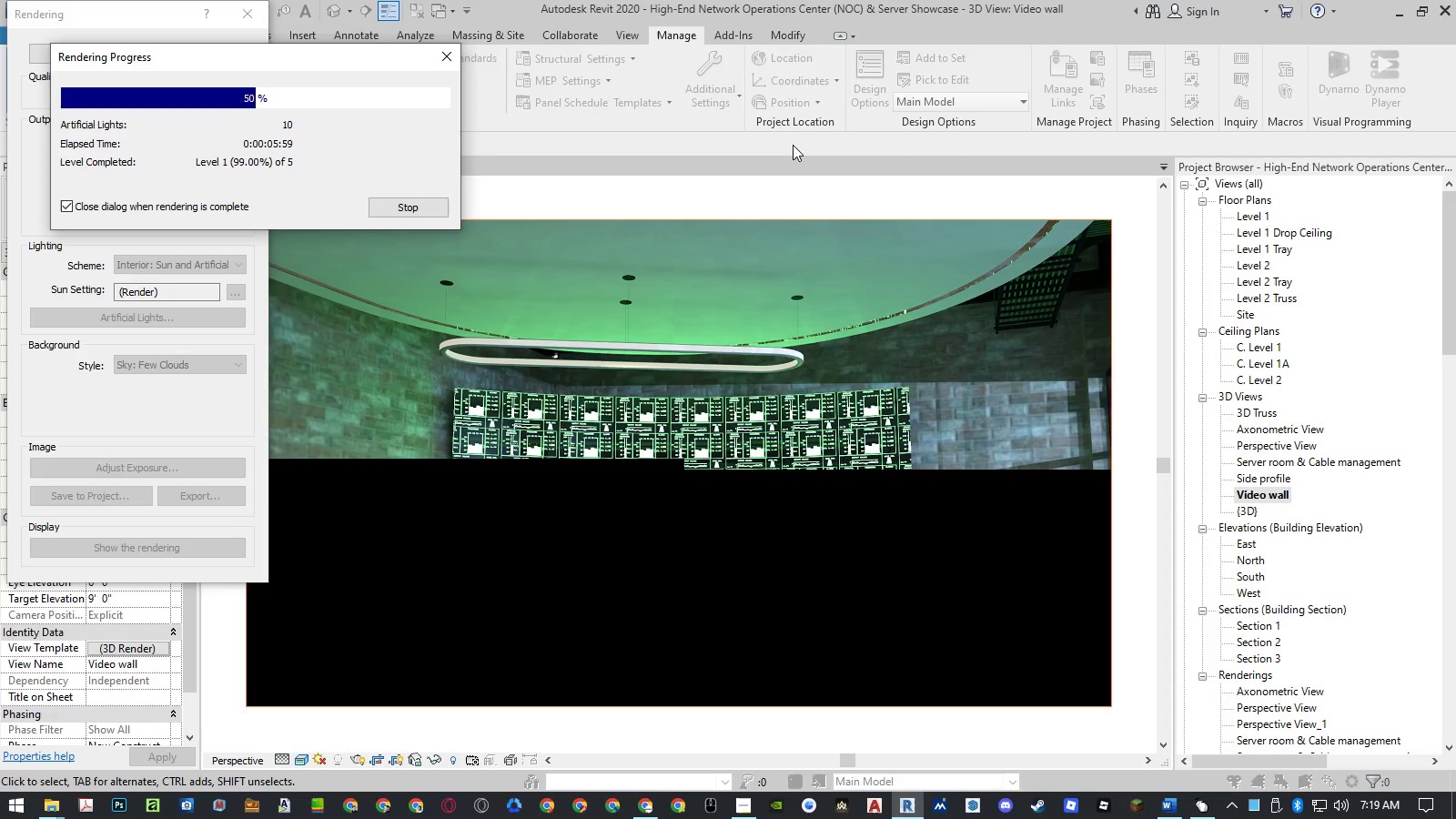 
left_click([248, 60])
 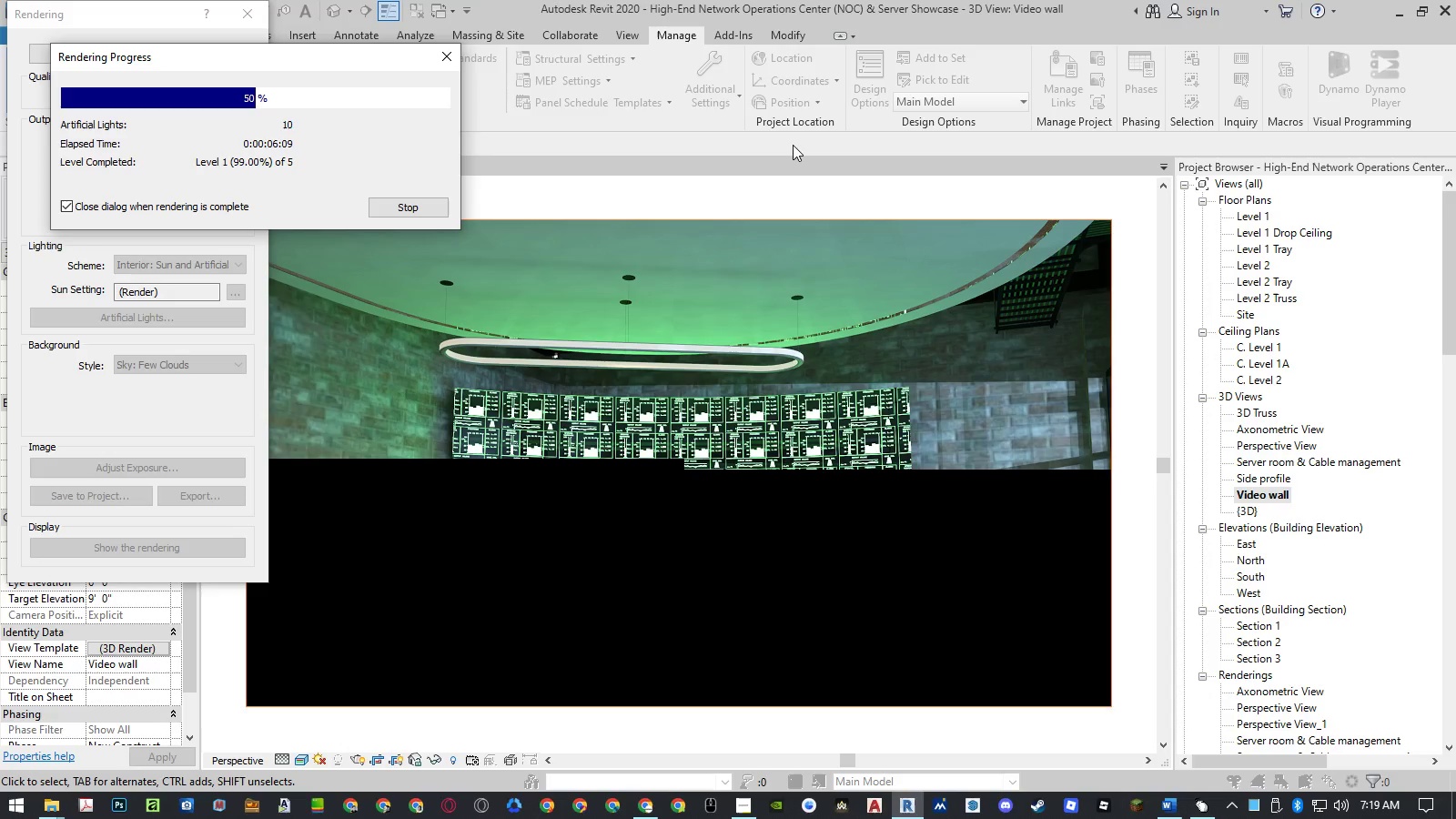 
wait(10.03)
 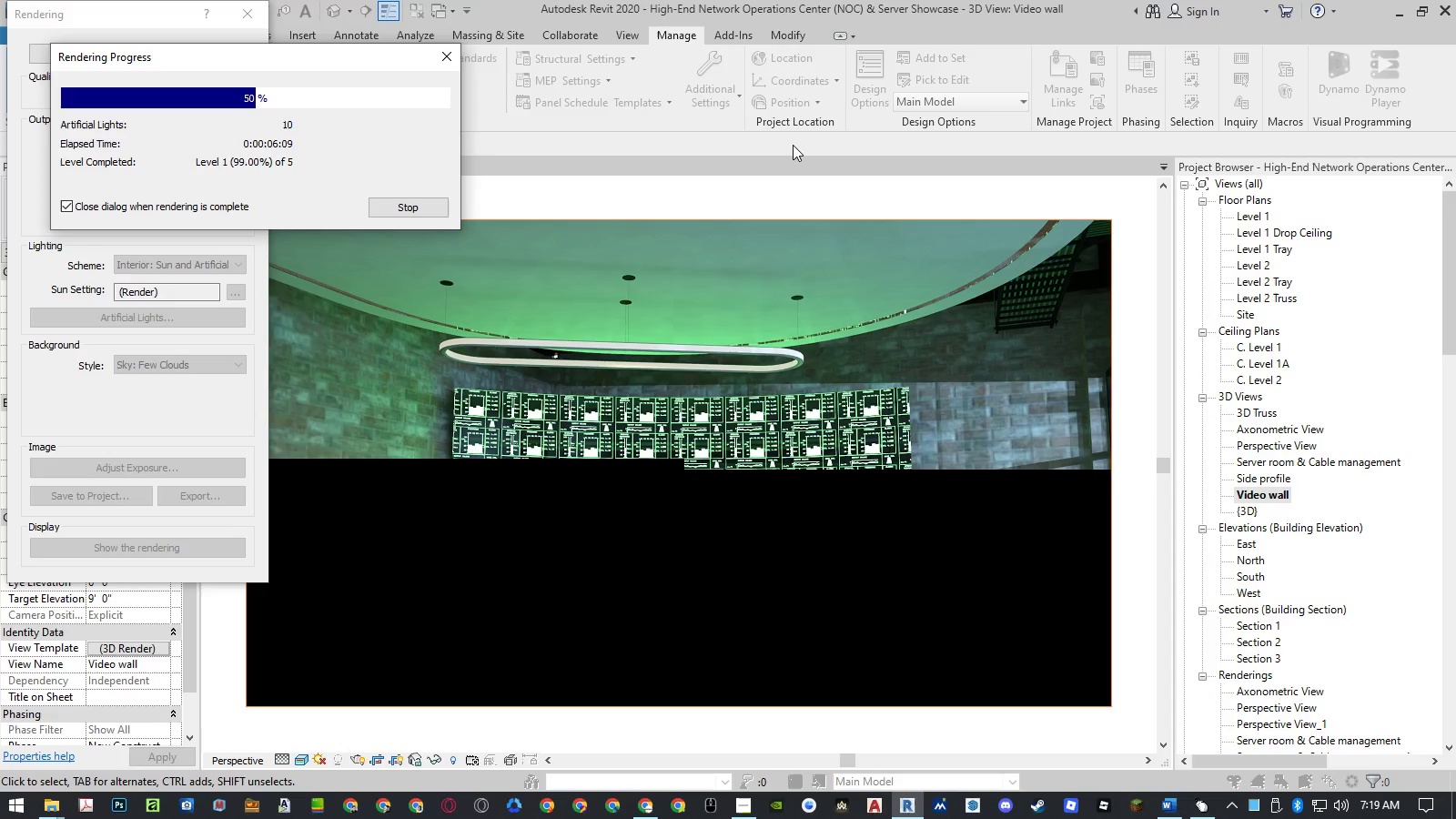 
left_click([248, 60])
 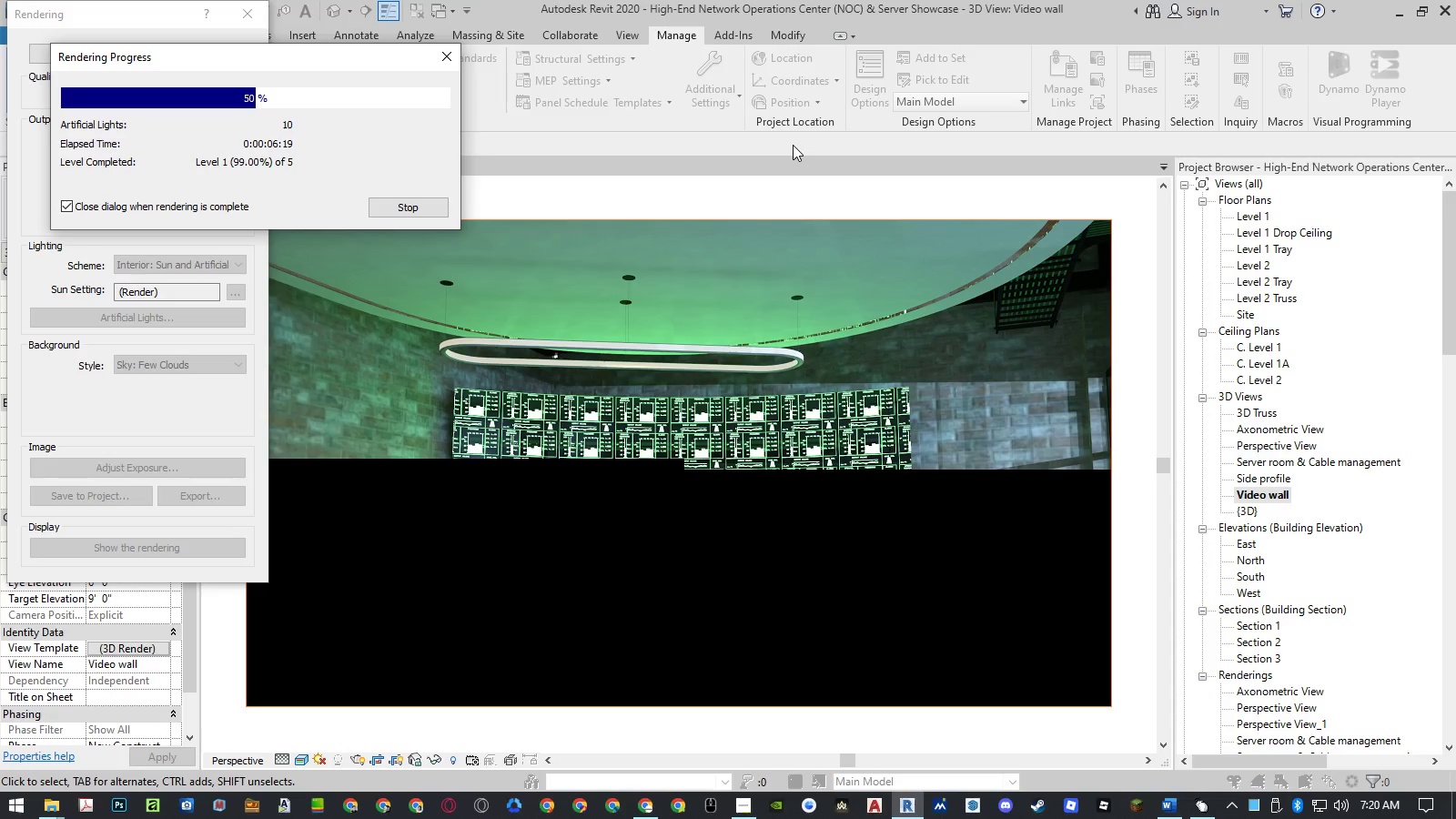 
wait(10.05)
 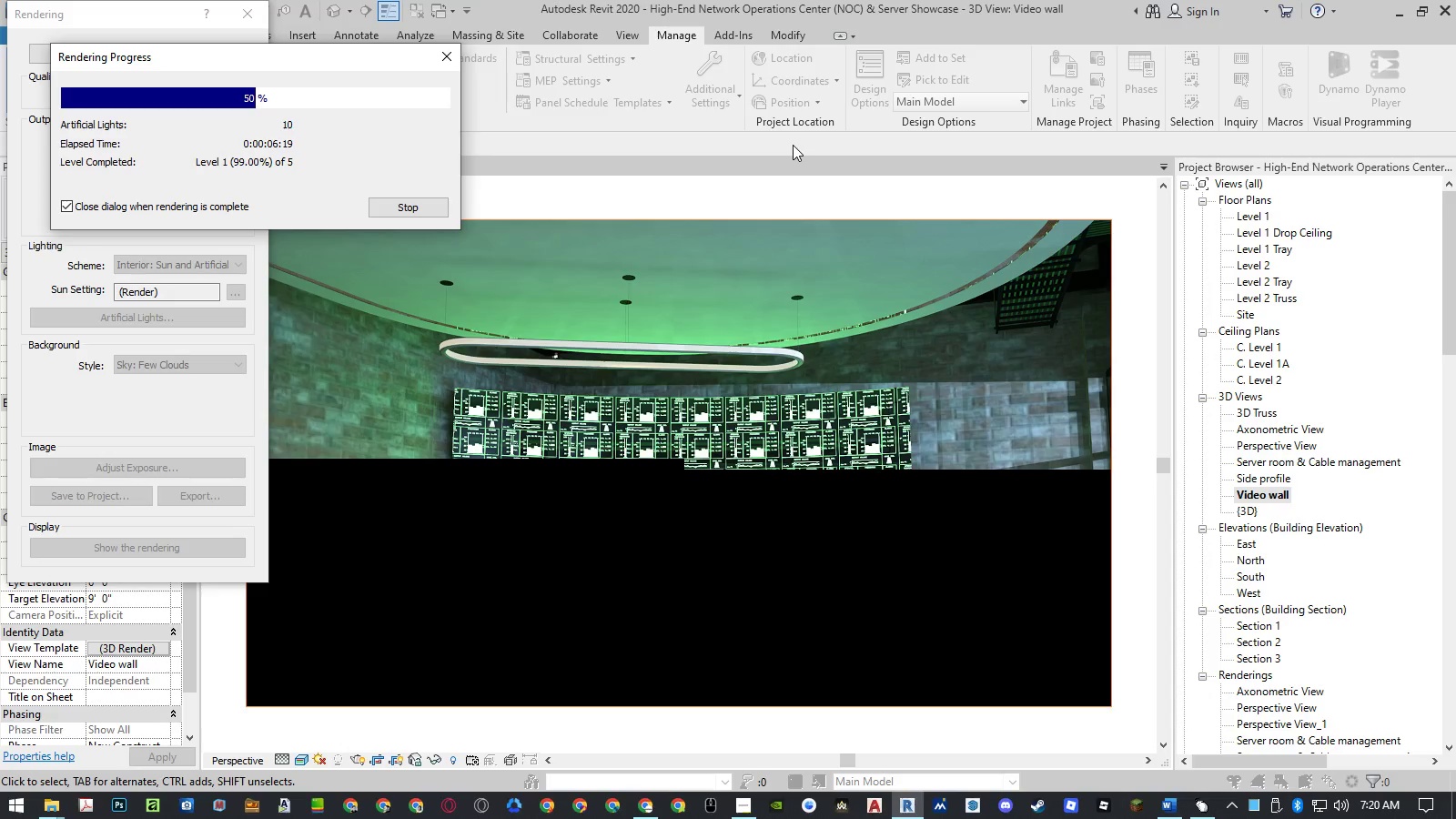 
left_click([248, 60])
 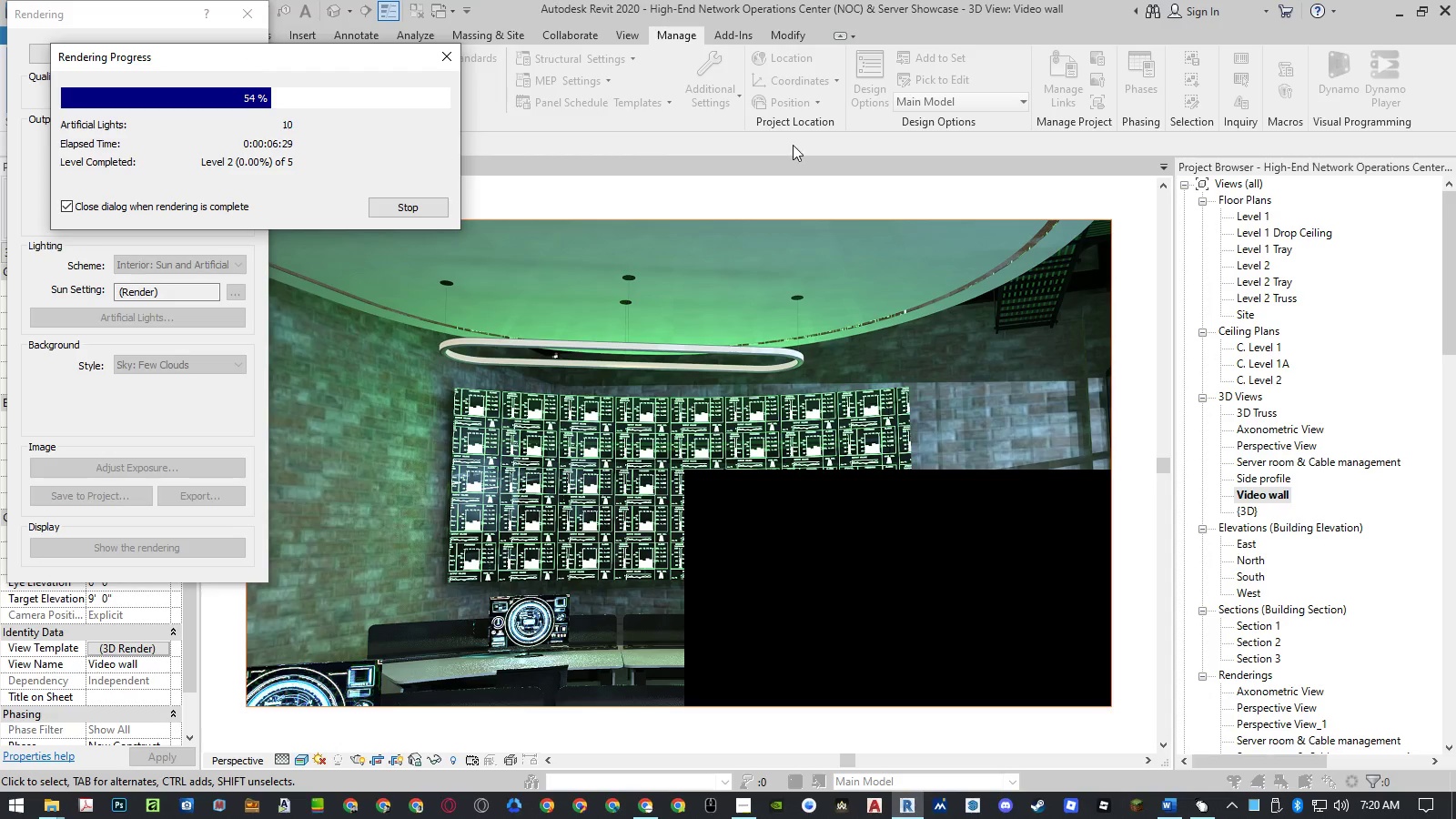 
wait(10.05)
 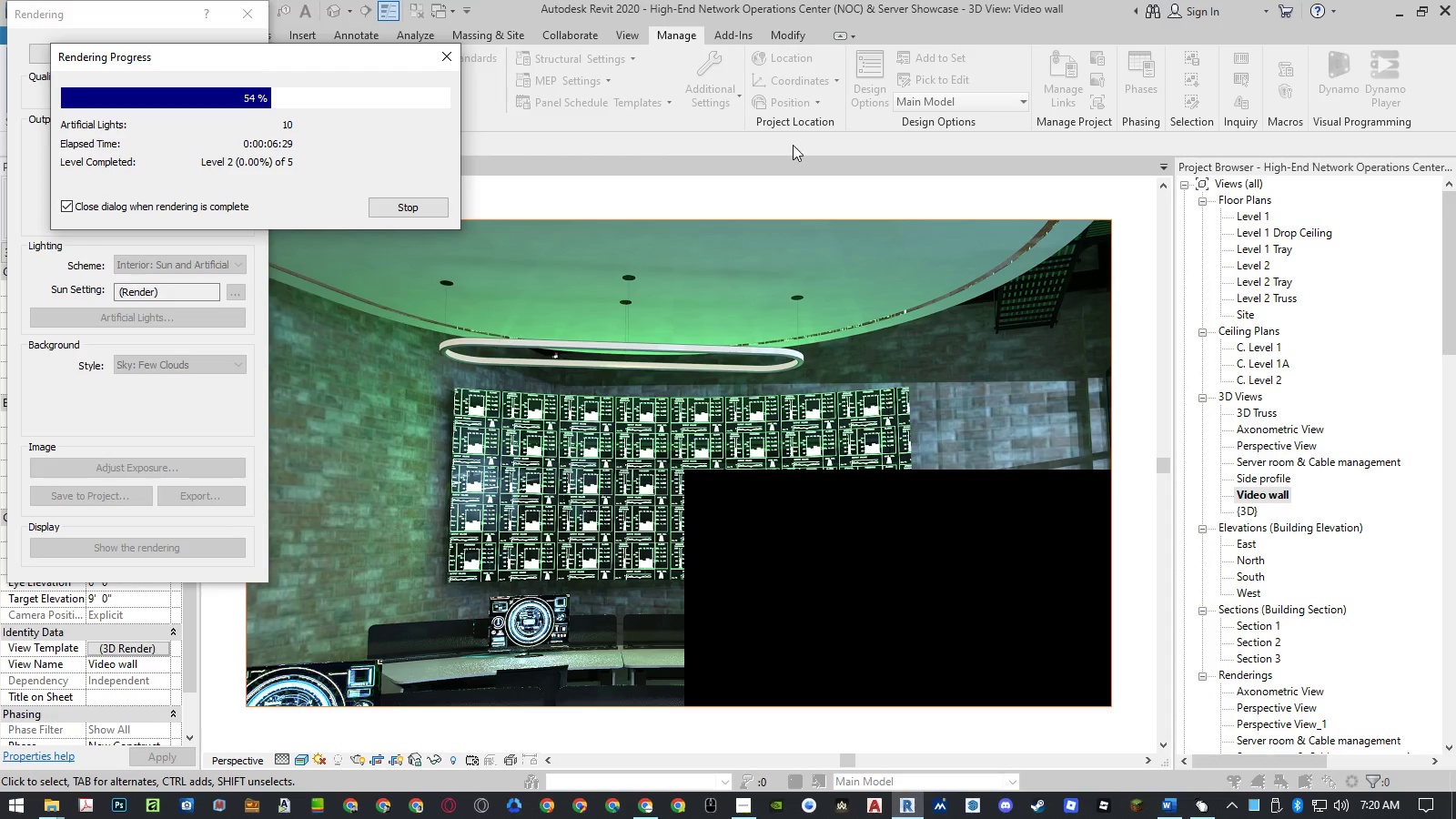 
left_click([248, 60])
 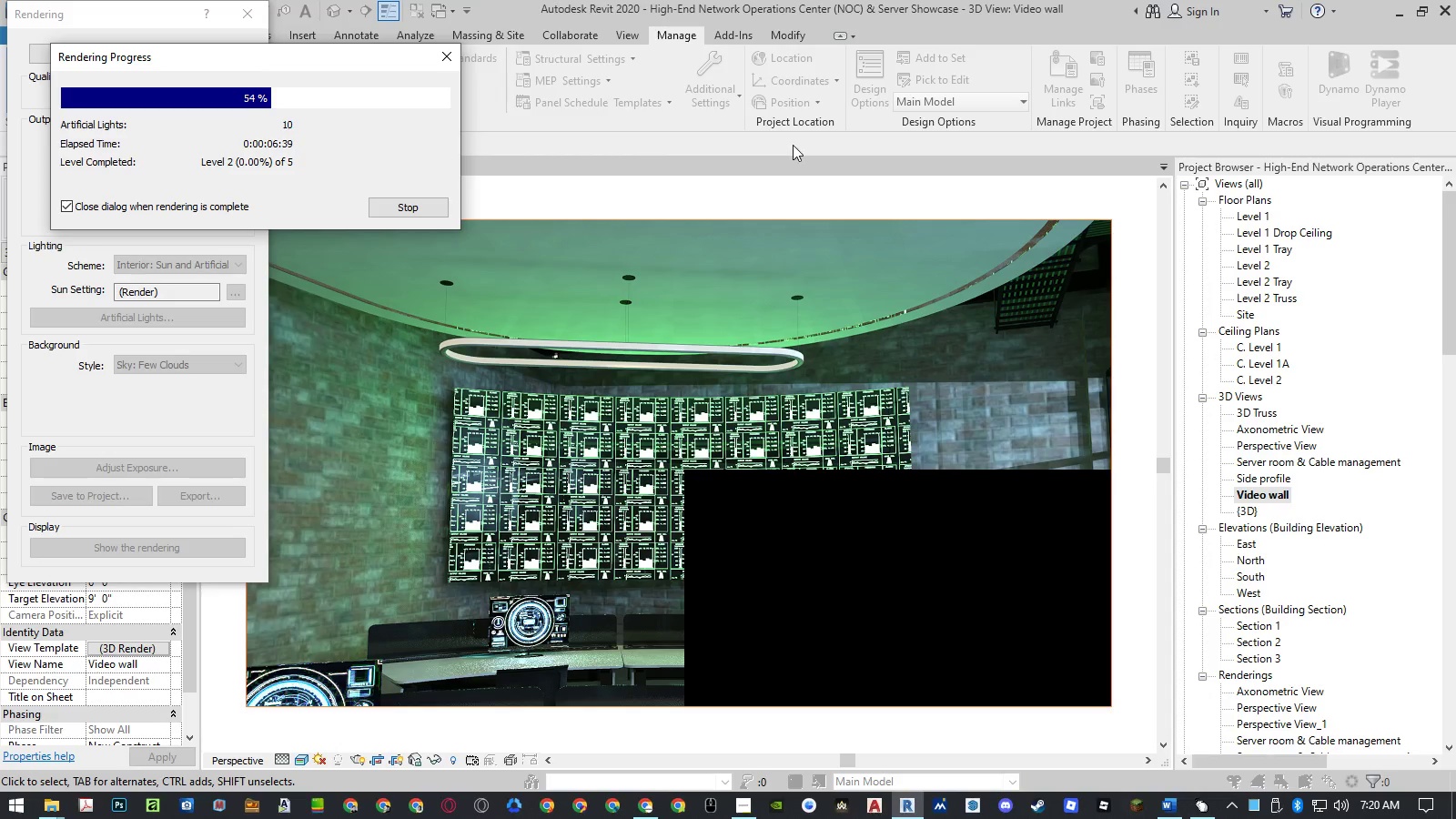 
wait(10.05)
 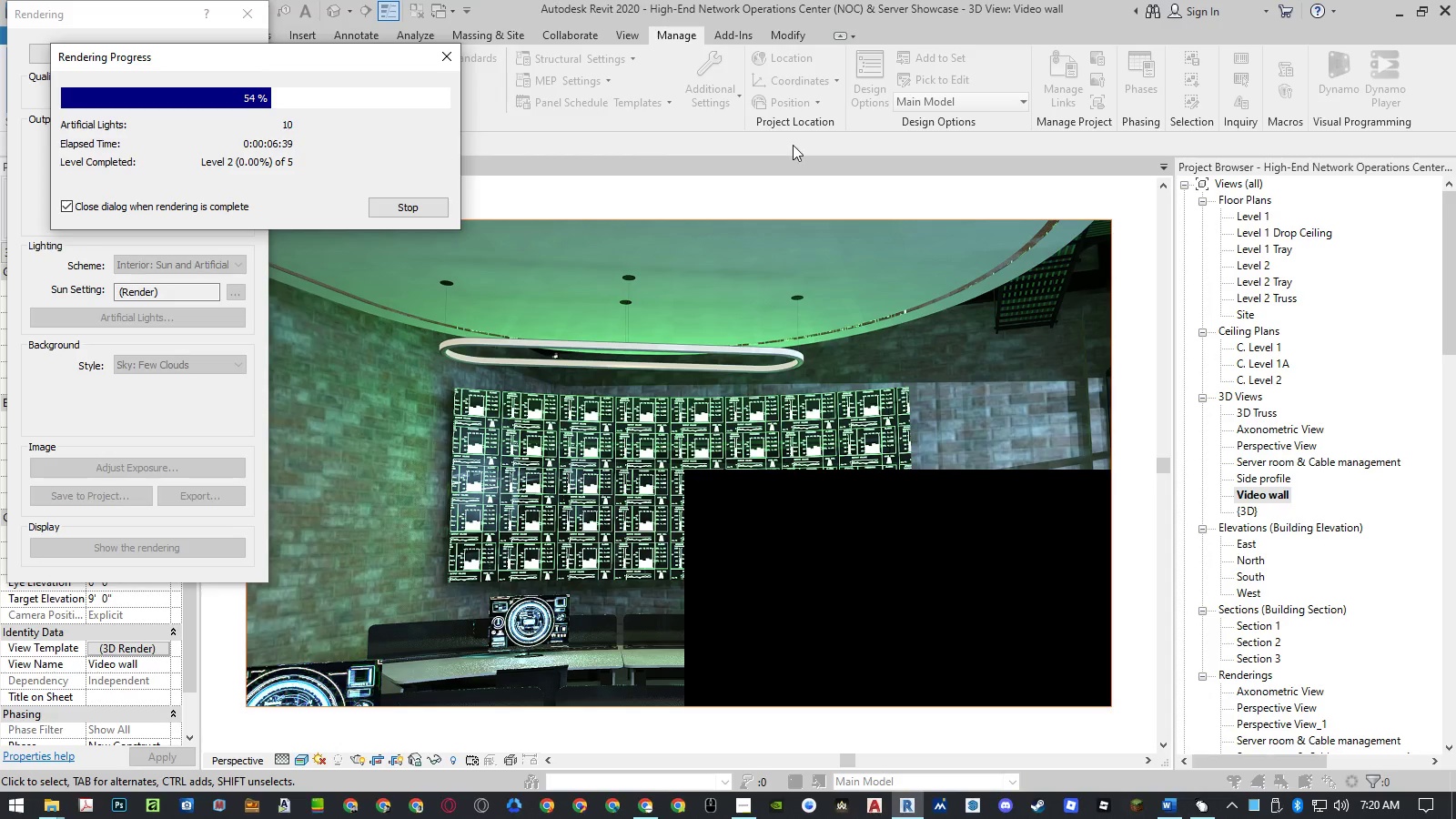 
left_click([248, 60])
 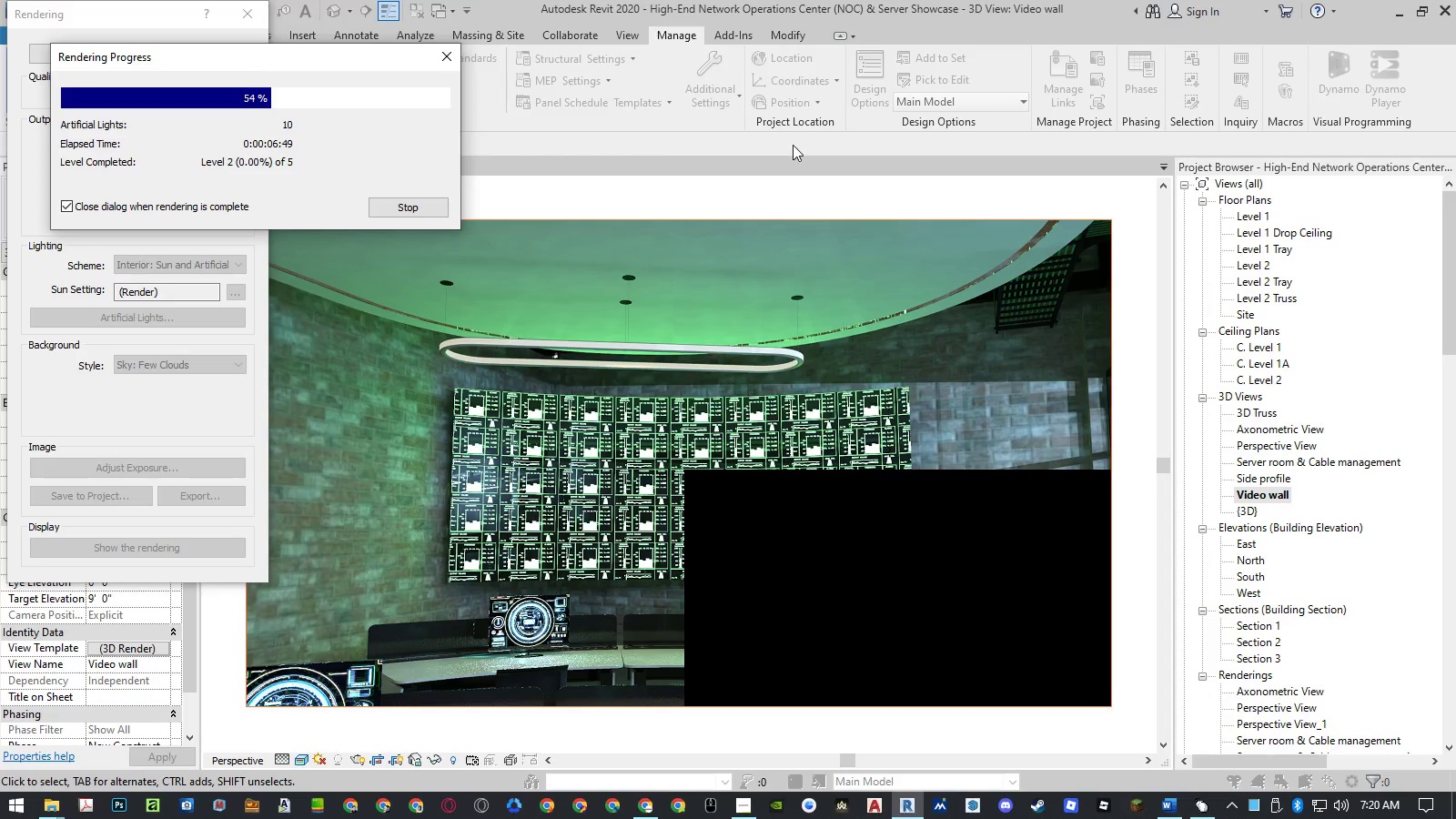 
wait(10.02)
 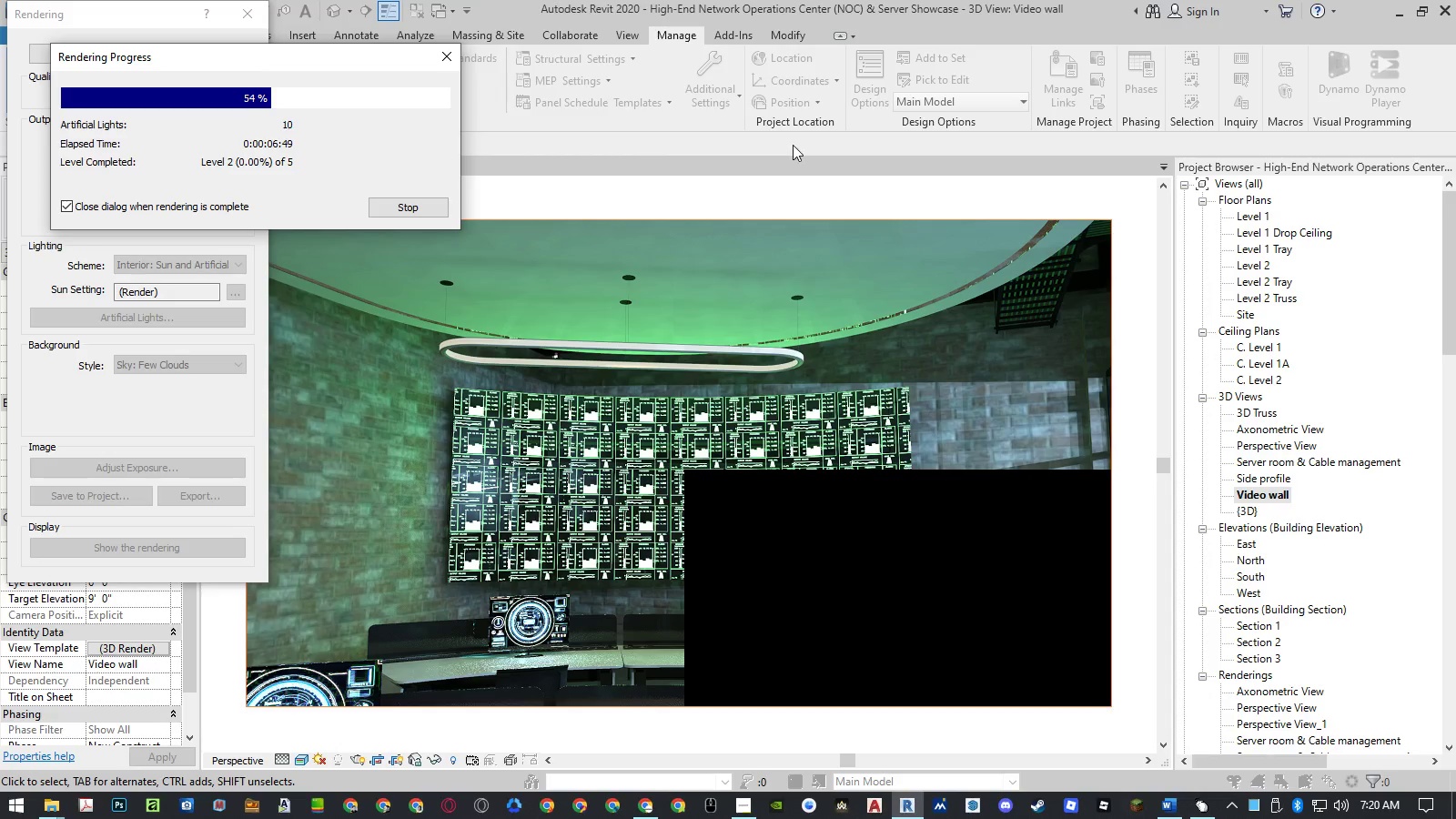 
left_click([248, 60])
 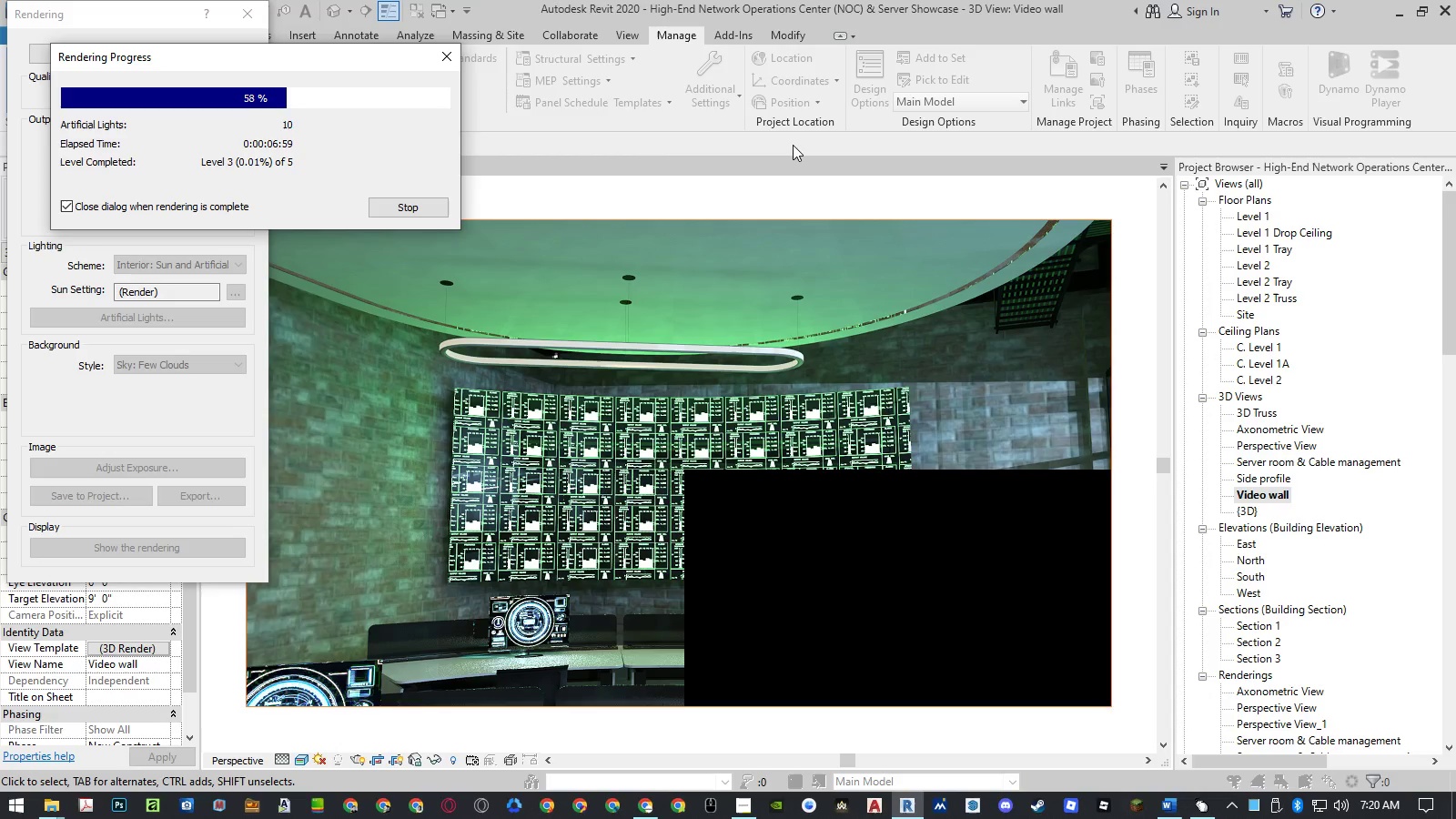 
wait(10.03)
 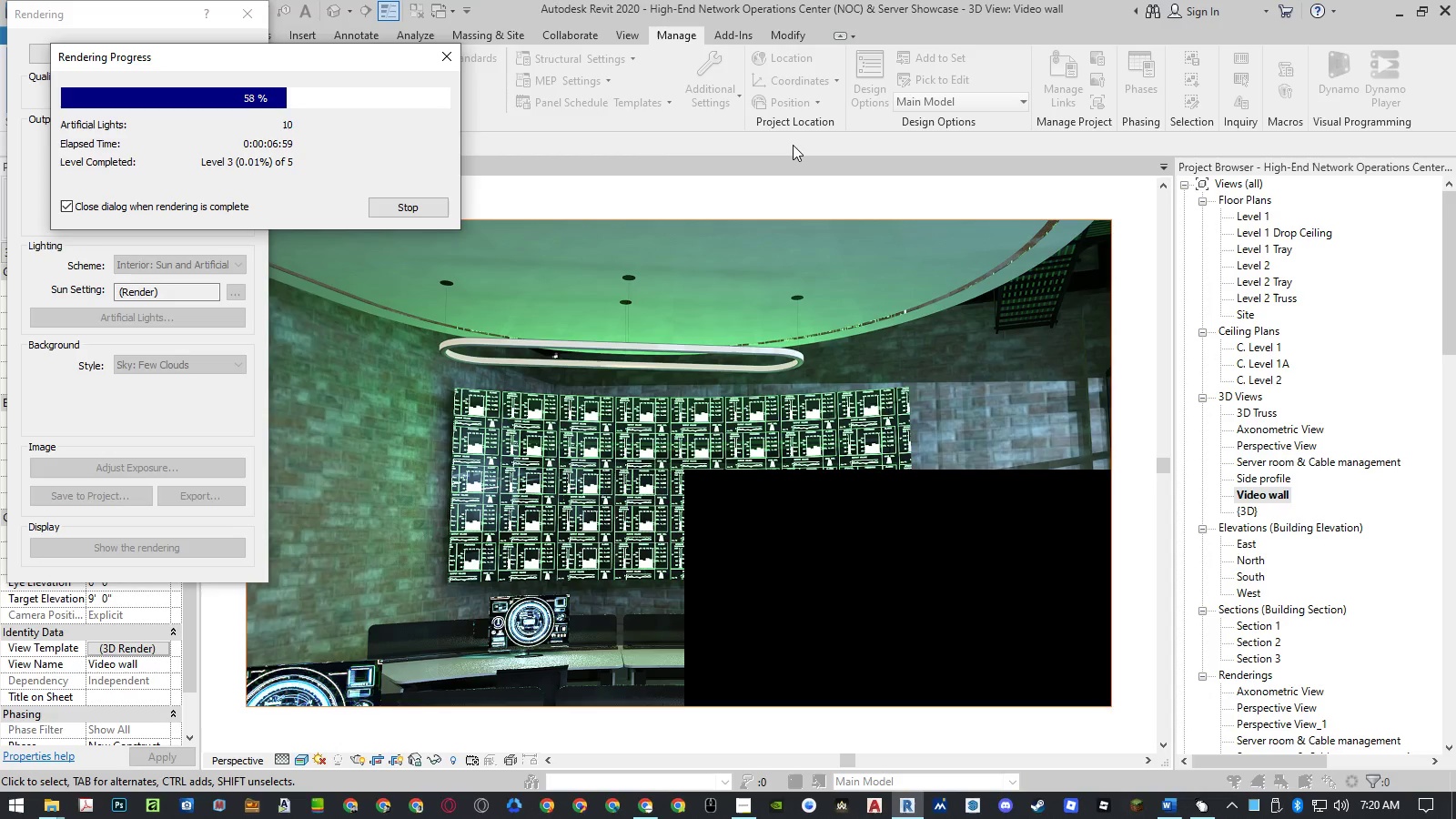 
left_click([248, 60])
 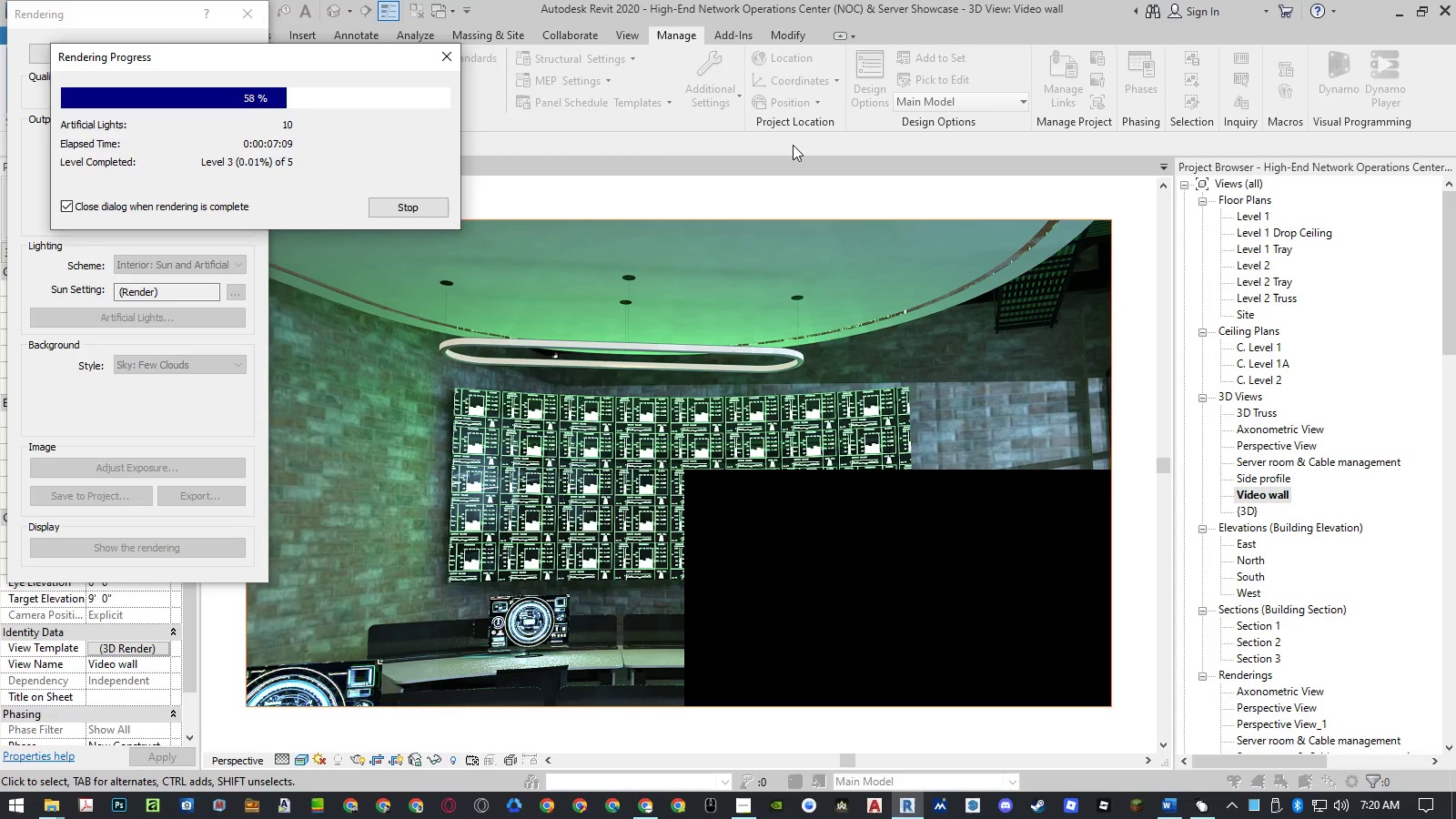 
wait(10.03)
 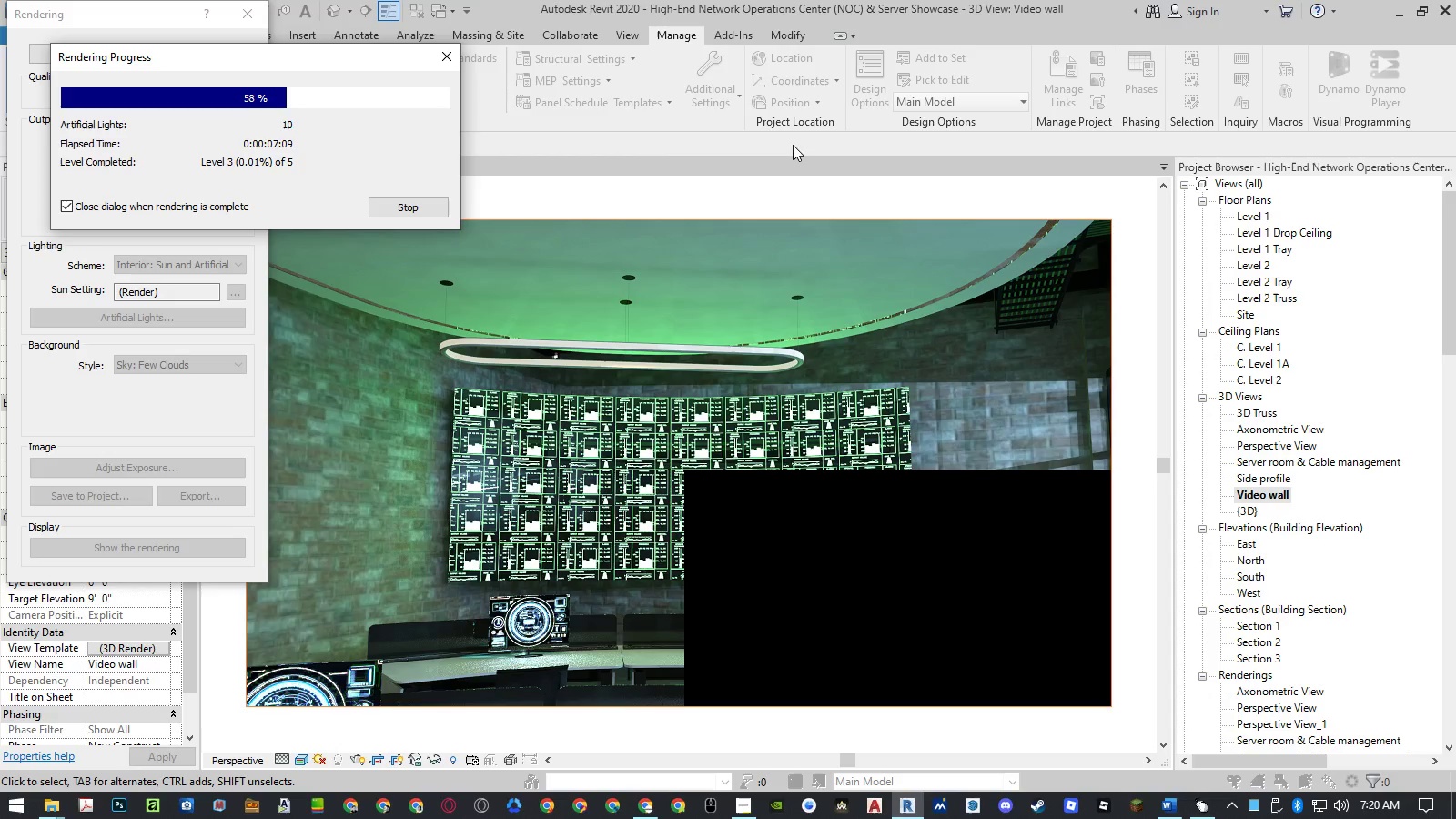 
left_click([248, 60])
 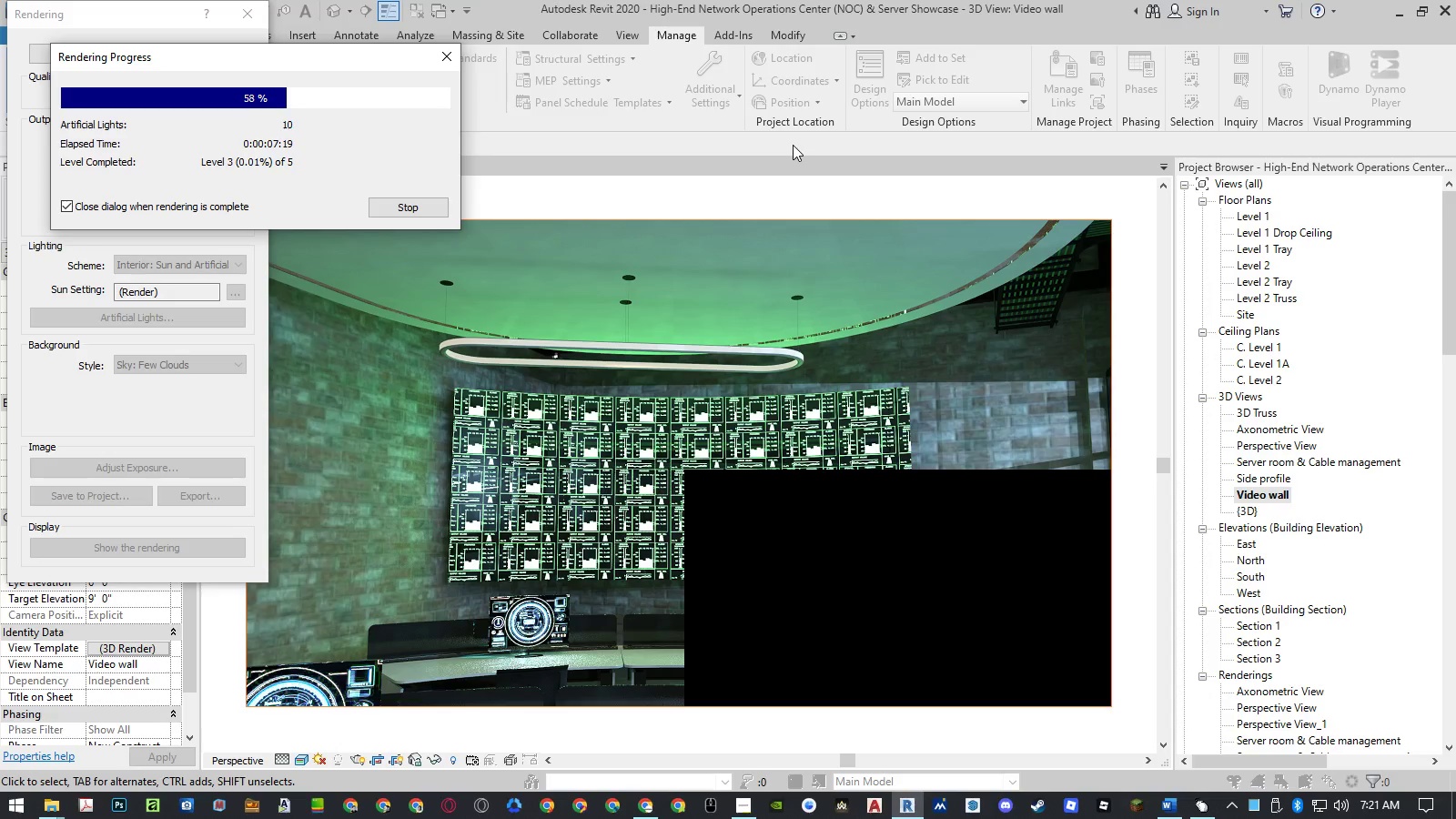 
wait(10.06)
 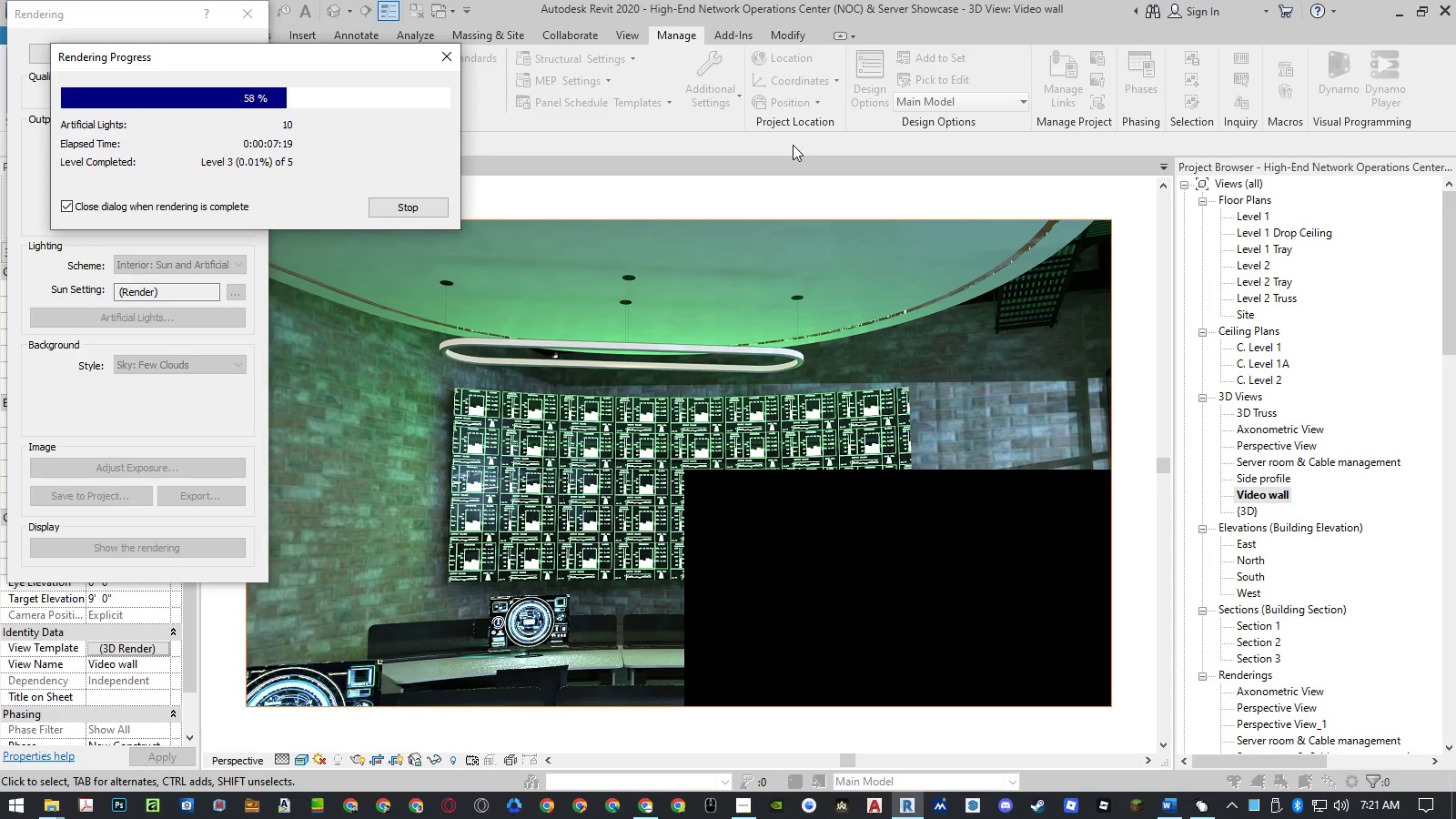 
left_click([248, 60])
 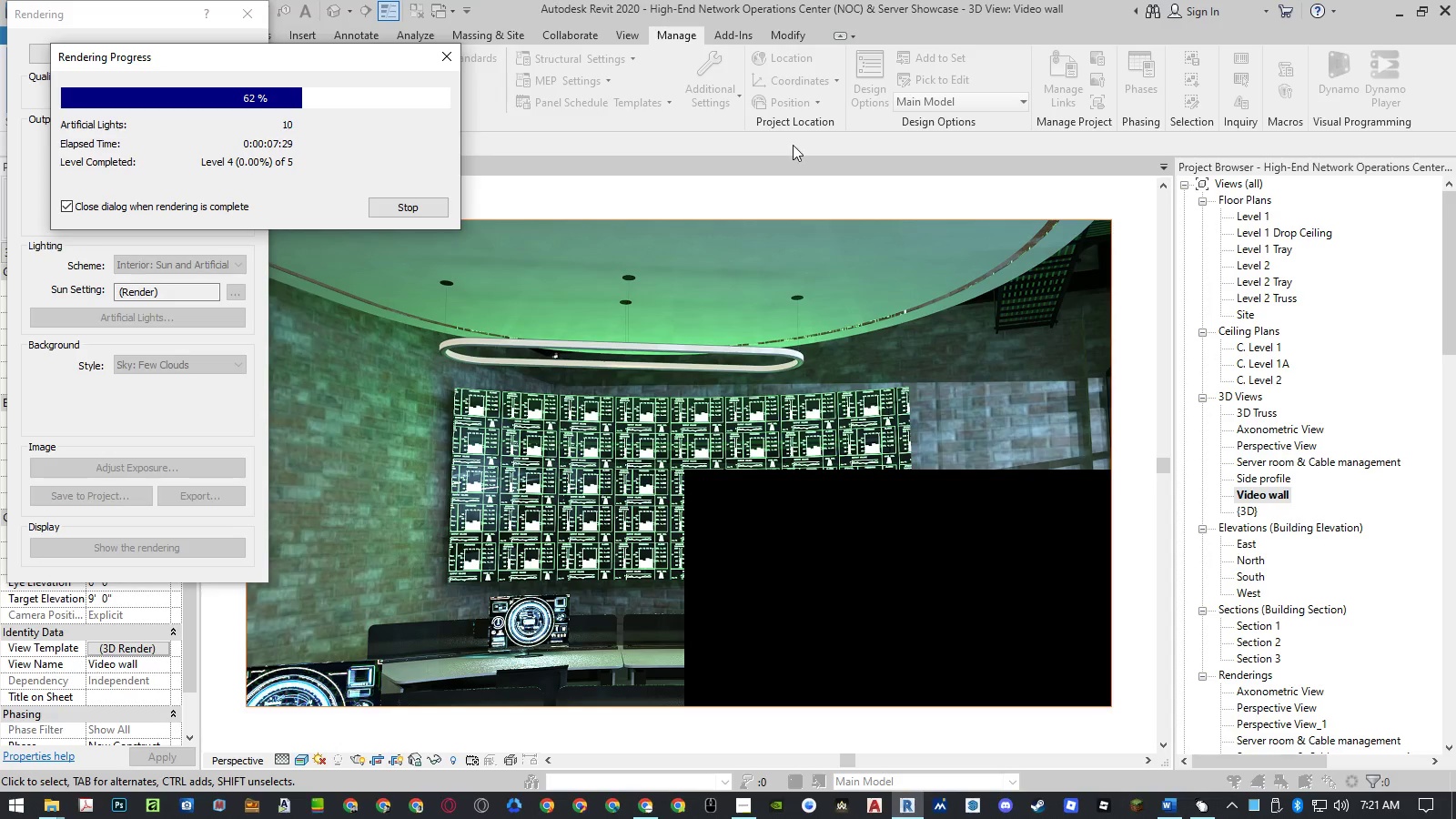 
wait(10.08)
 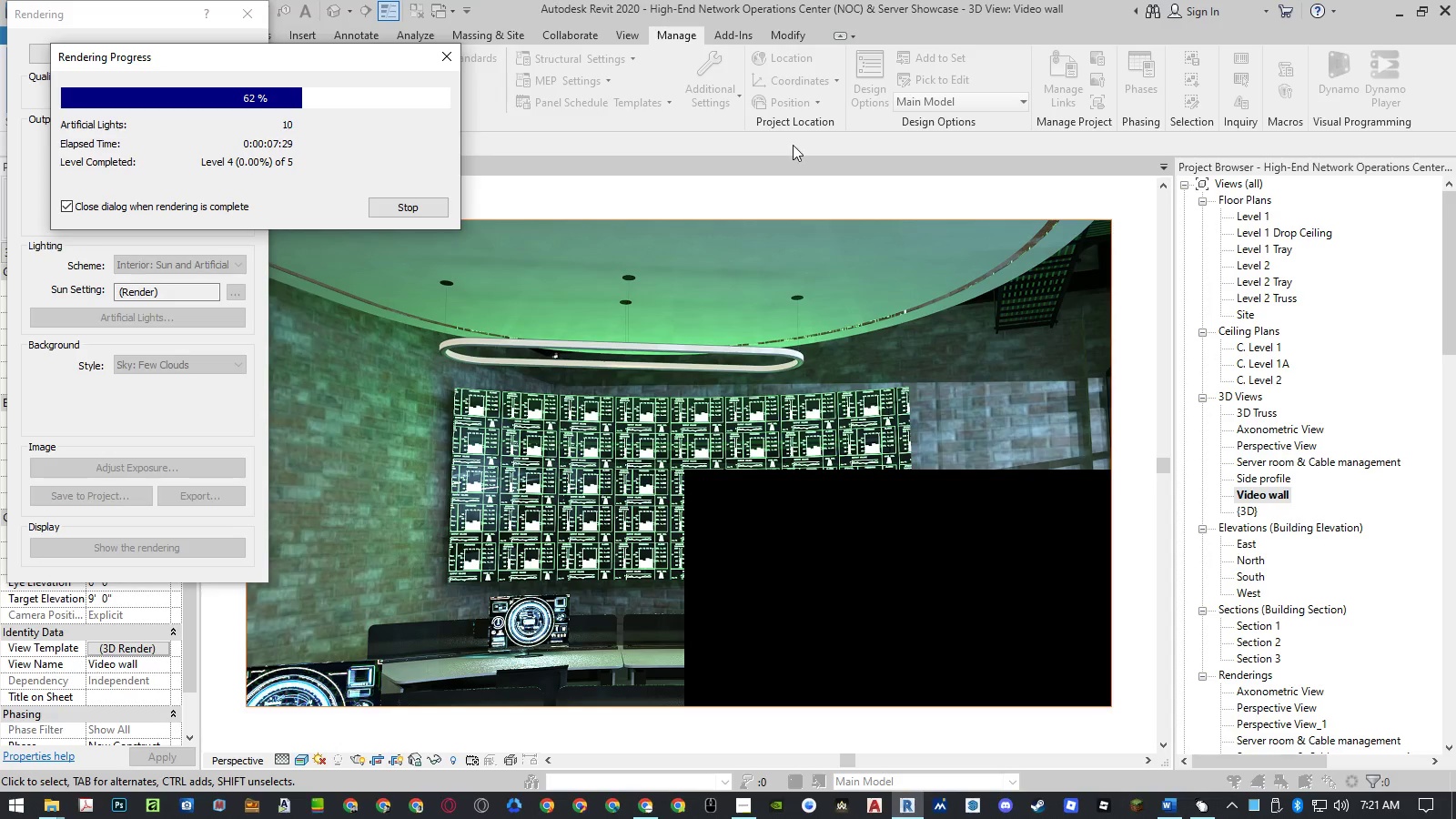 
left_click([248, 60])
 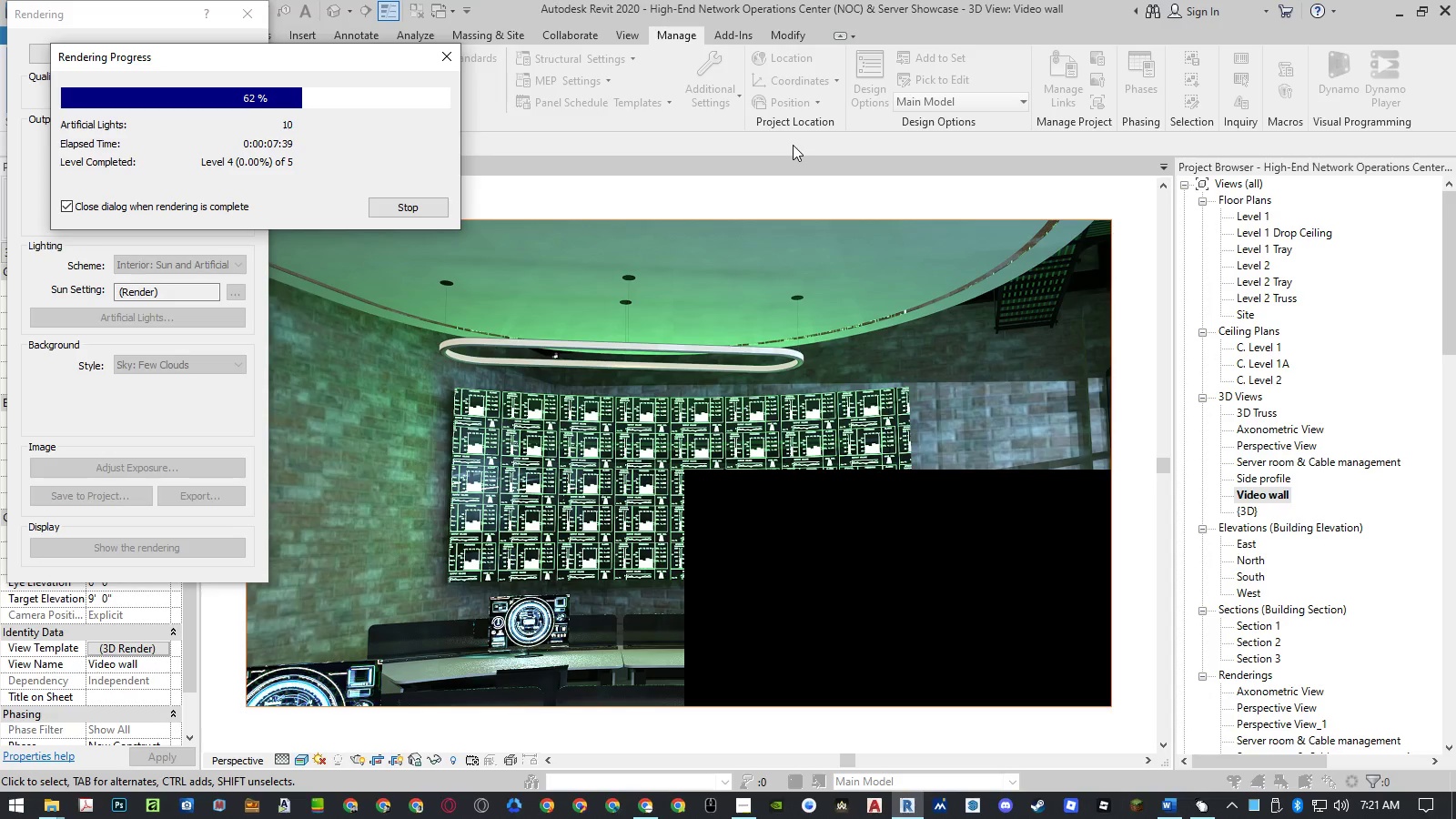 
wait(10.08)
 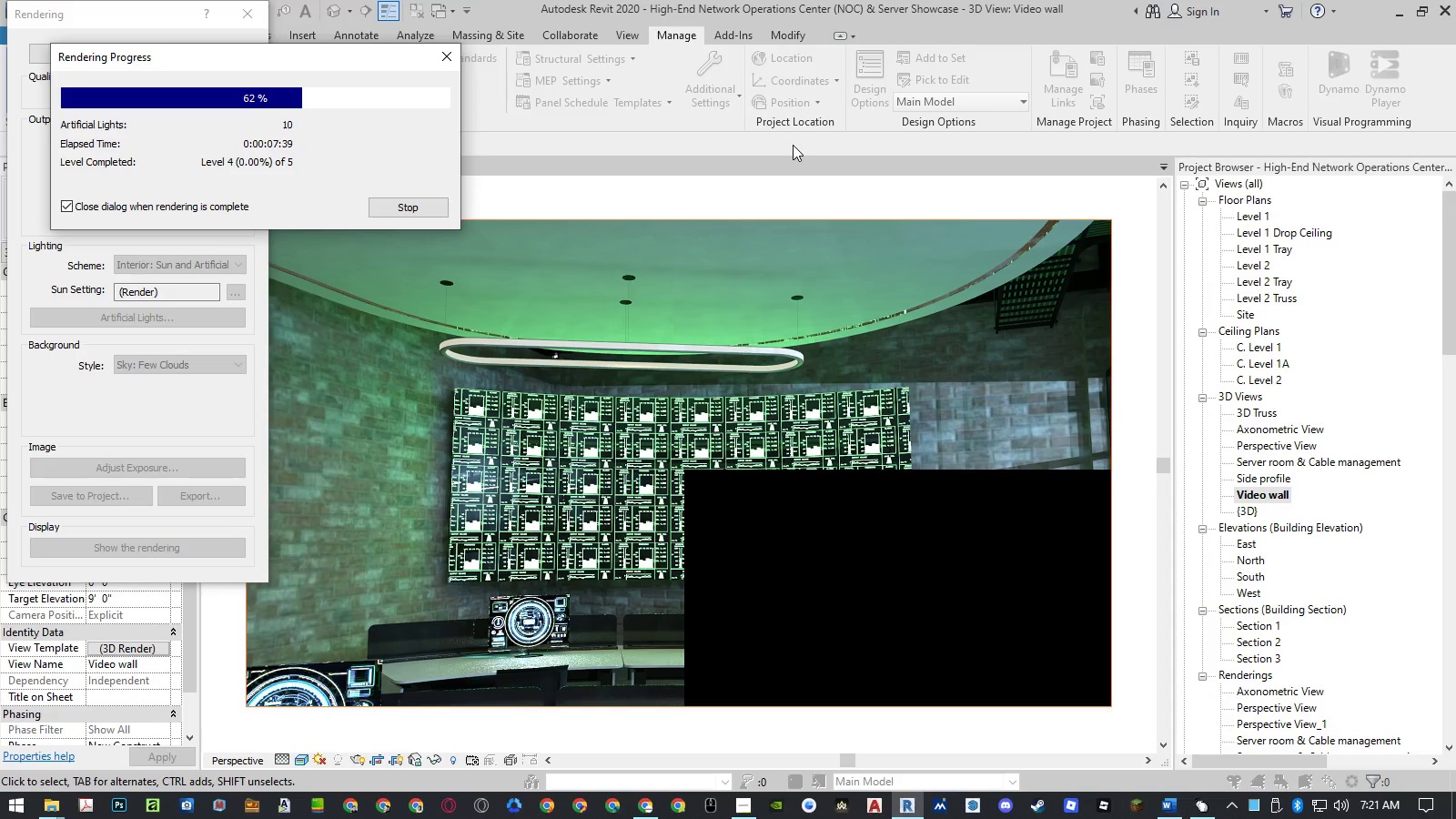 
left_click([248, 60])
 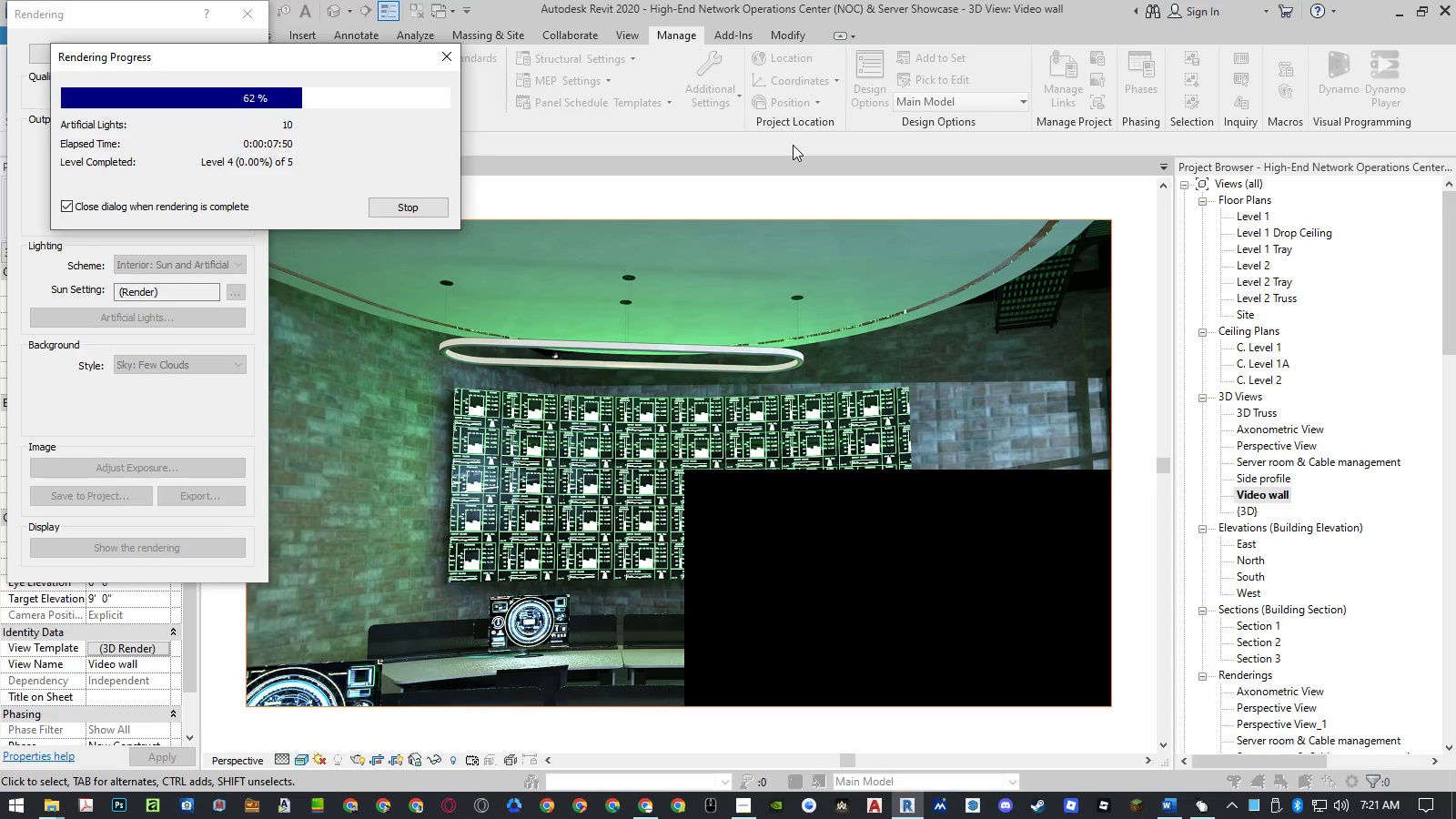 
wait(10.06)
 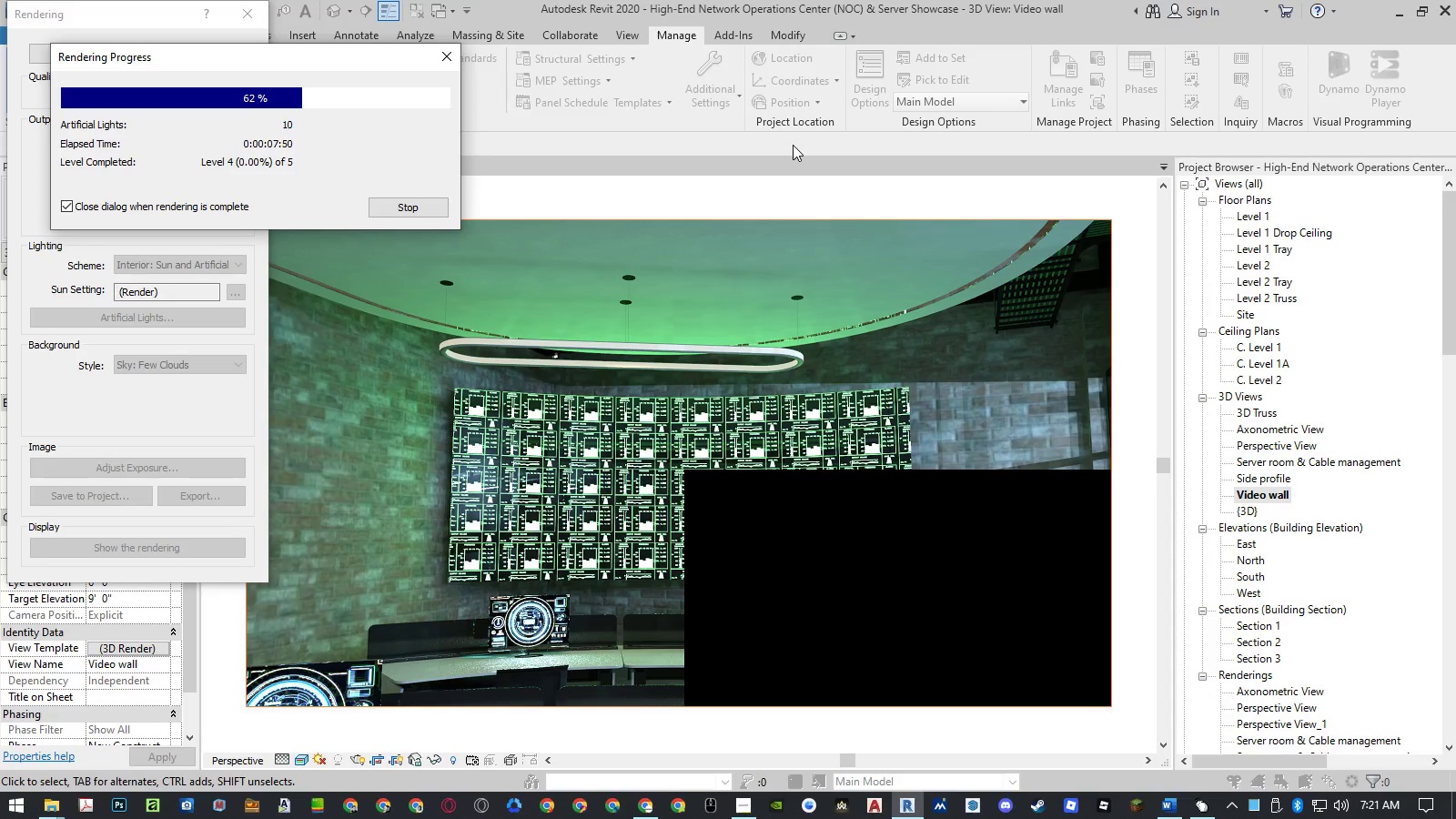 
left_click([248, 60])
 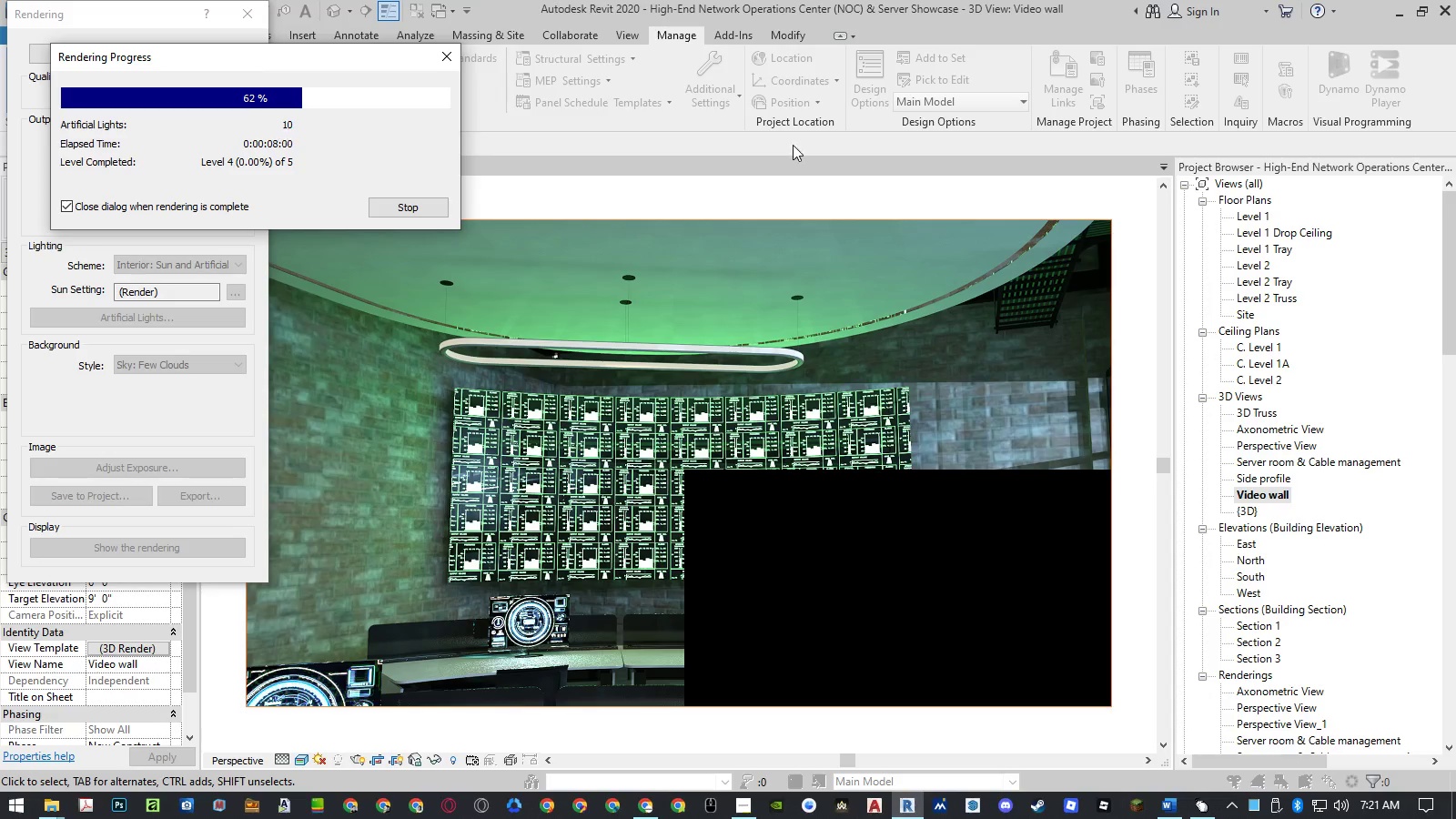 
wait(10.02)
 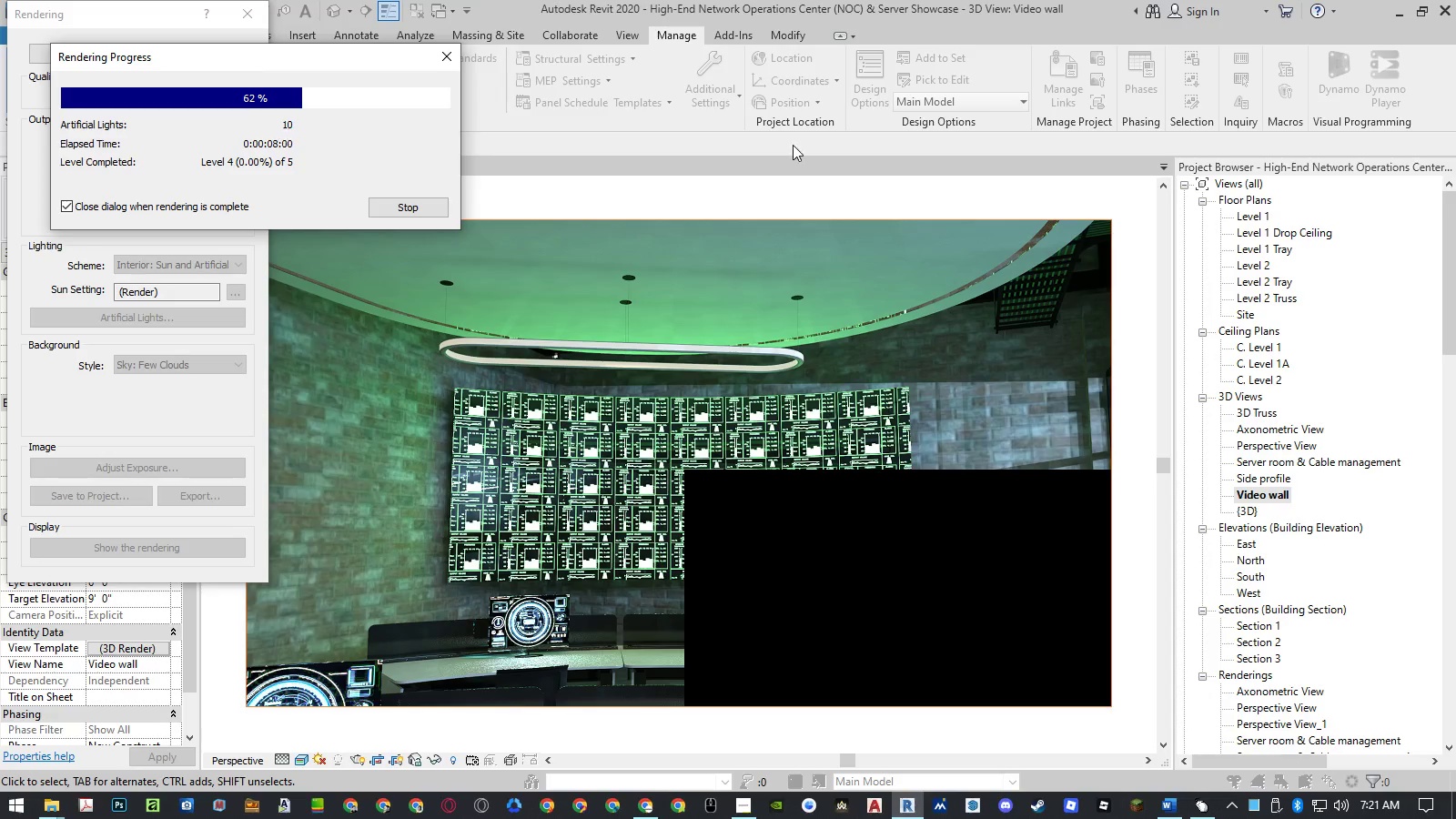 
left_click([248, 60])
 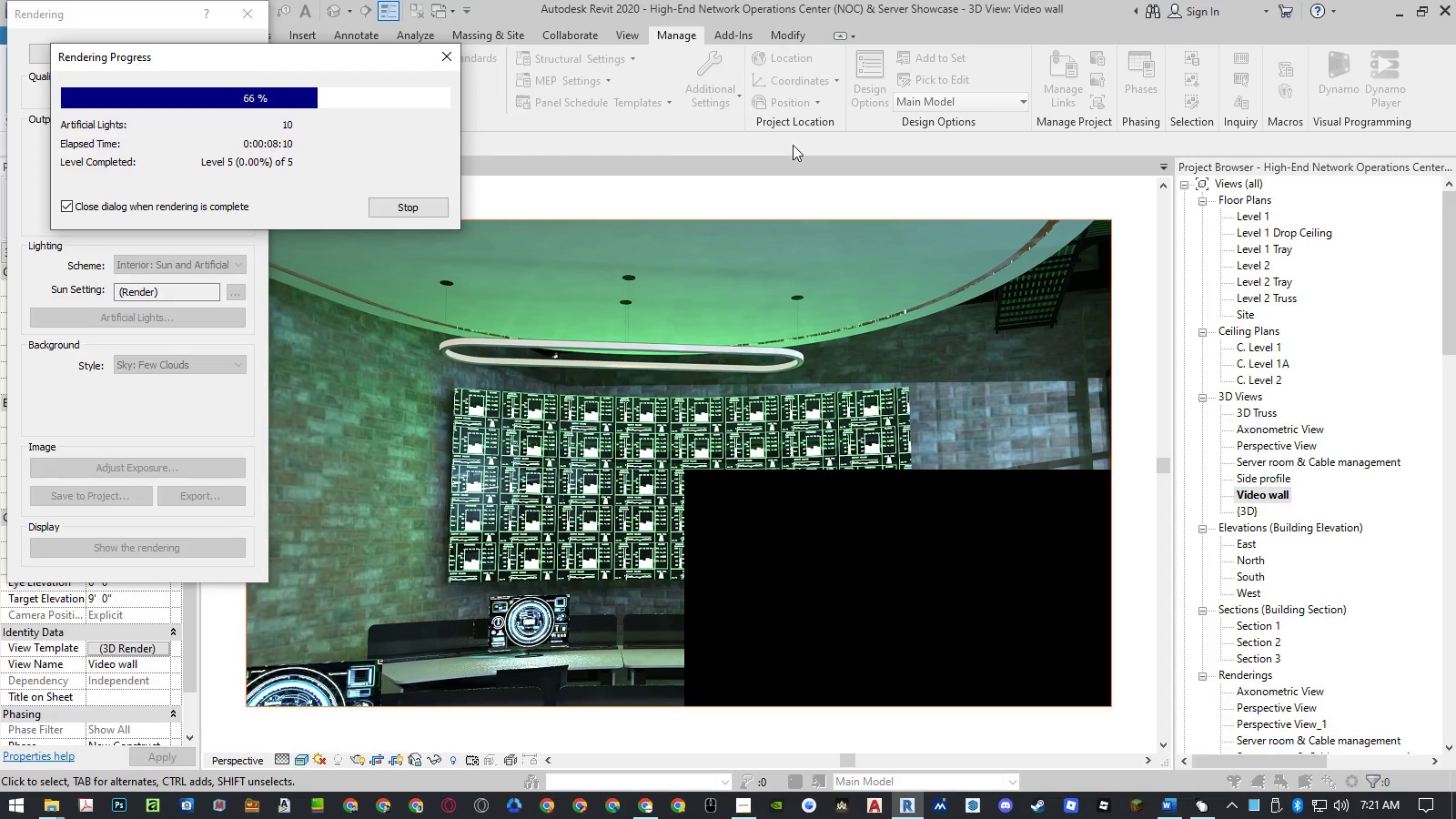 
wait(10.05)
 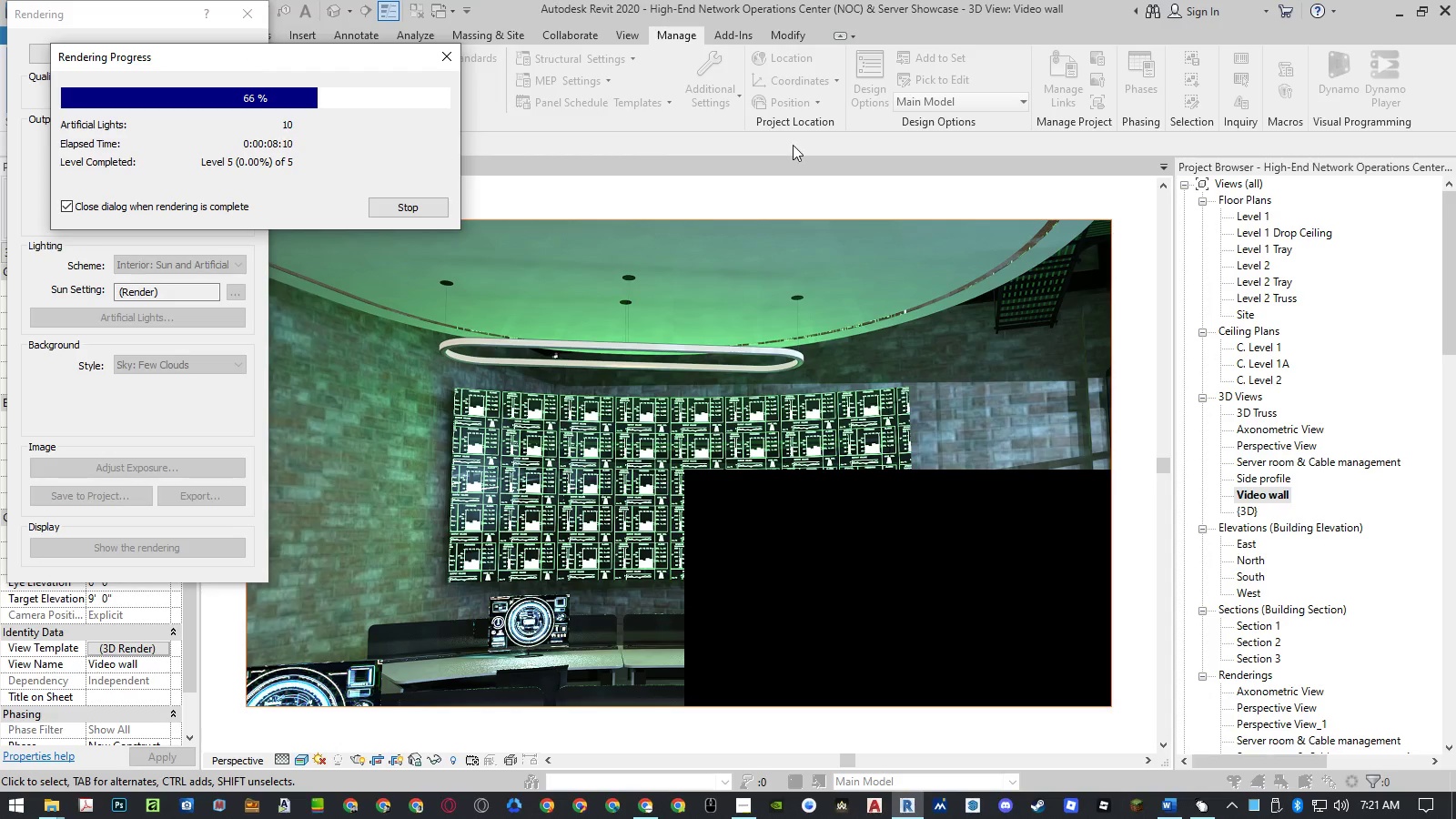 
left_click([248, 60])
 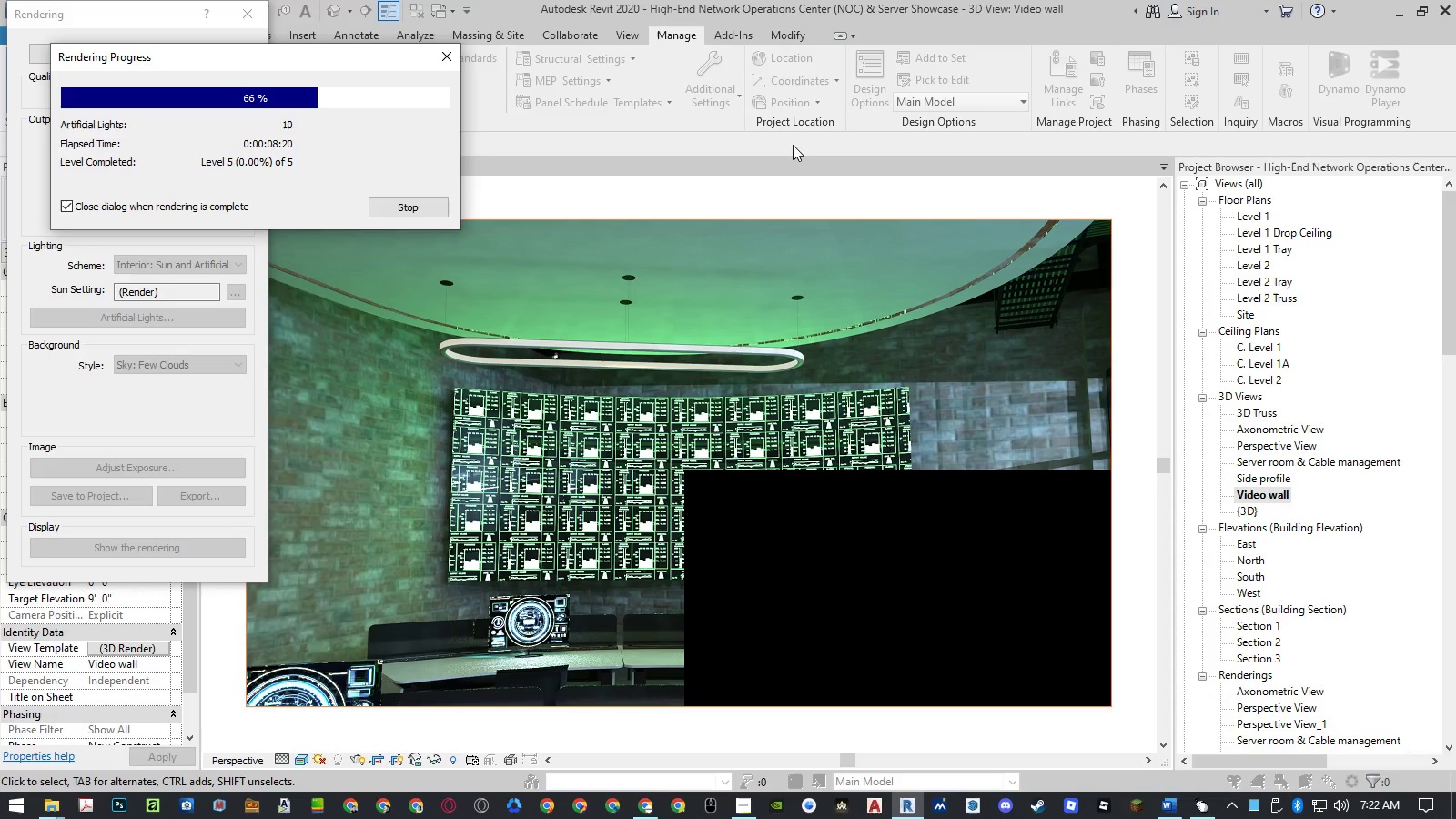 
wait(10.02)
 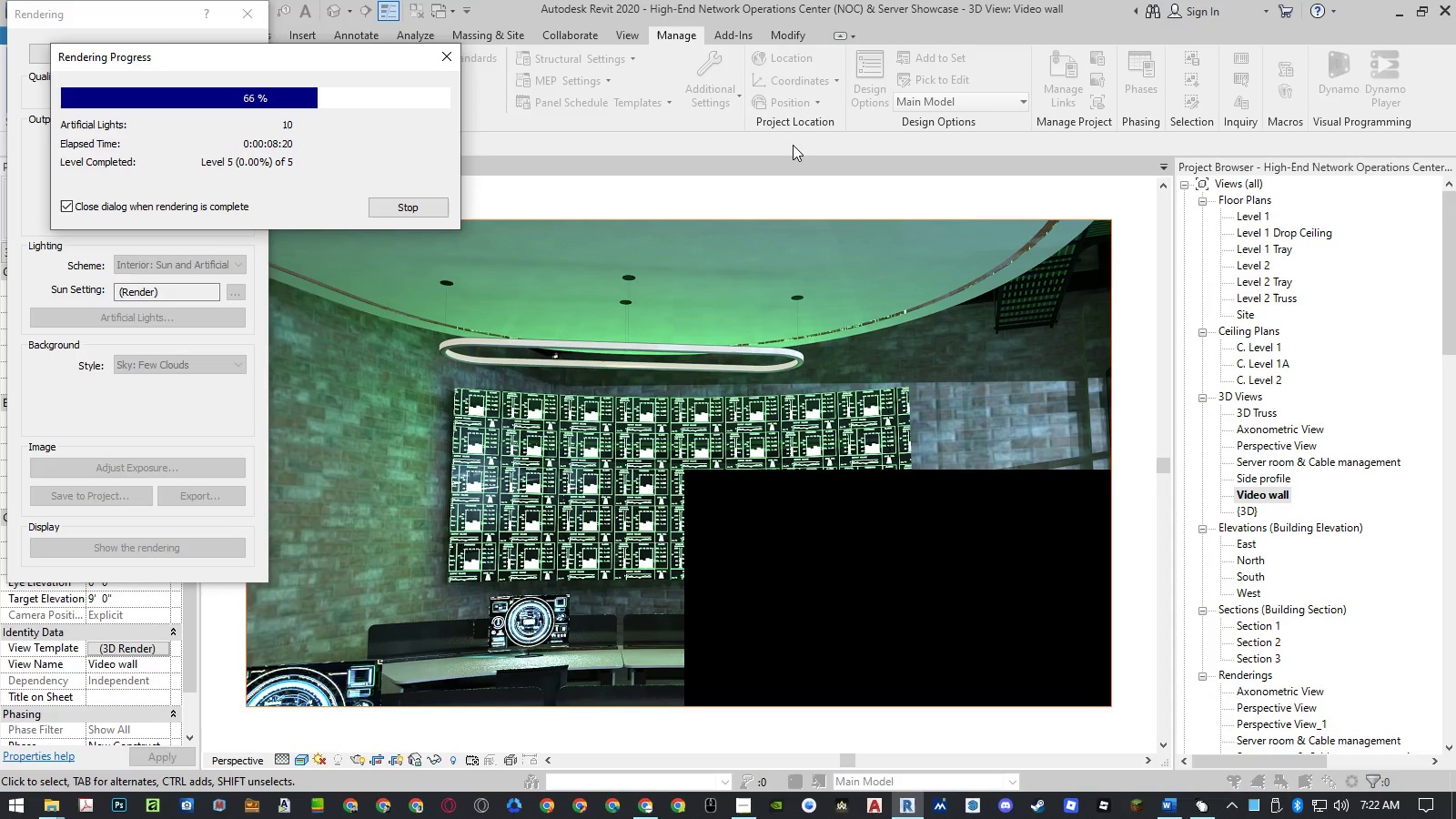 
left_click([248, 60])
 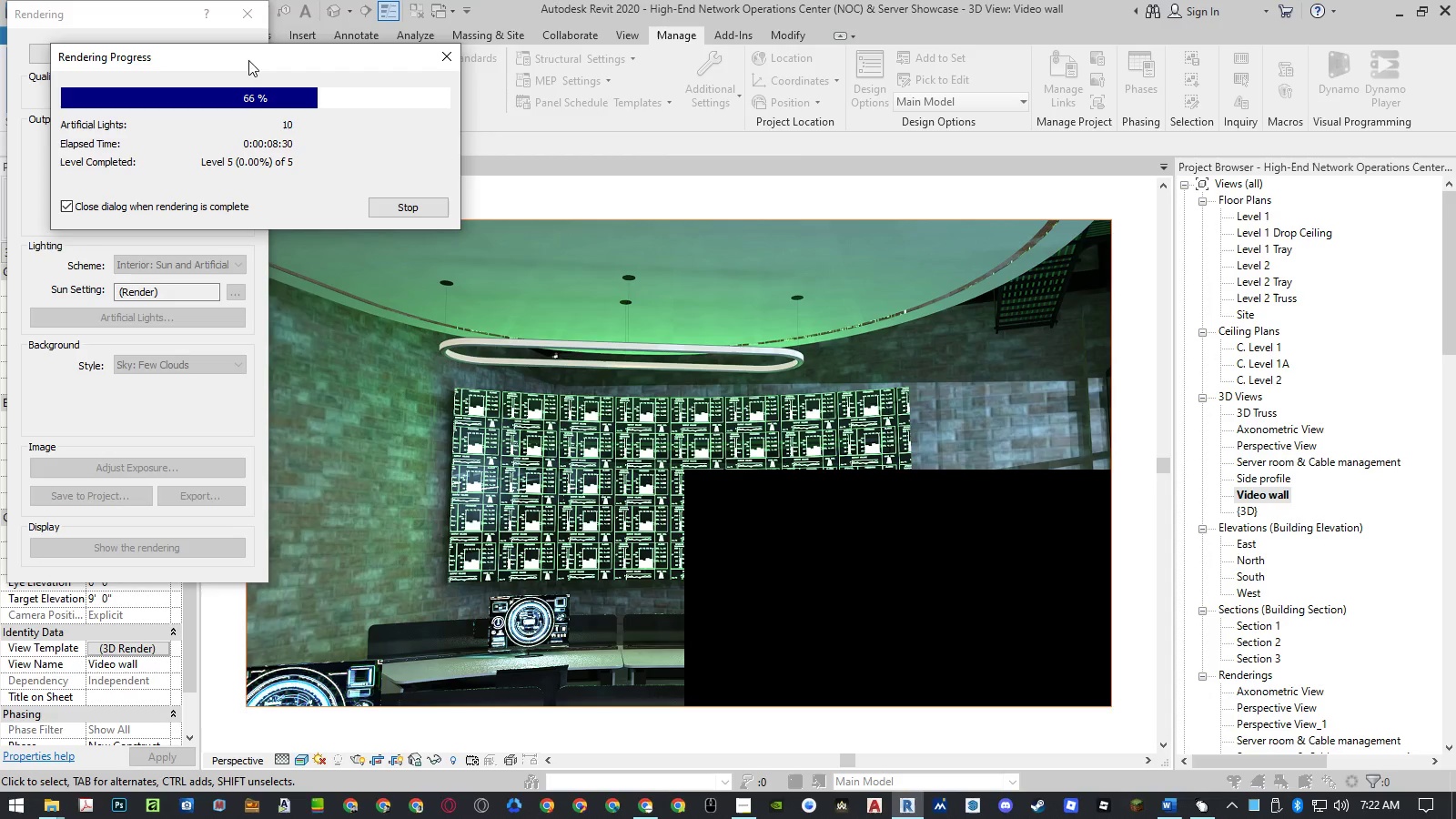 
wait(10.05)
 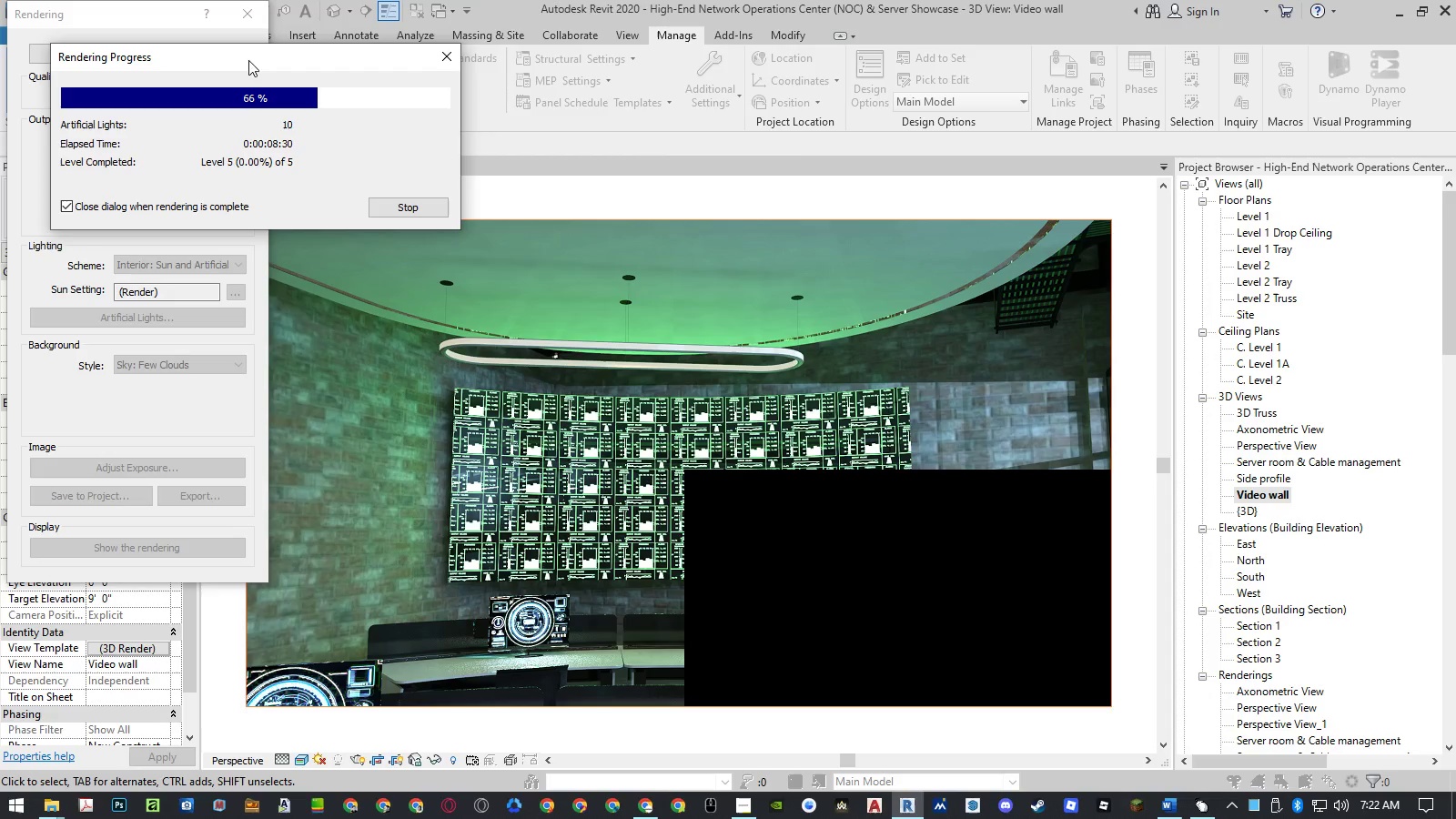 
left_click([248, 60])
 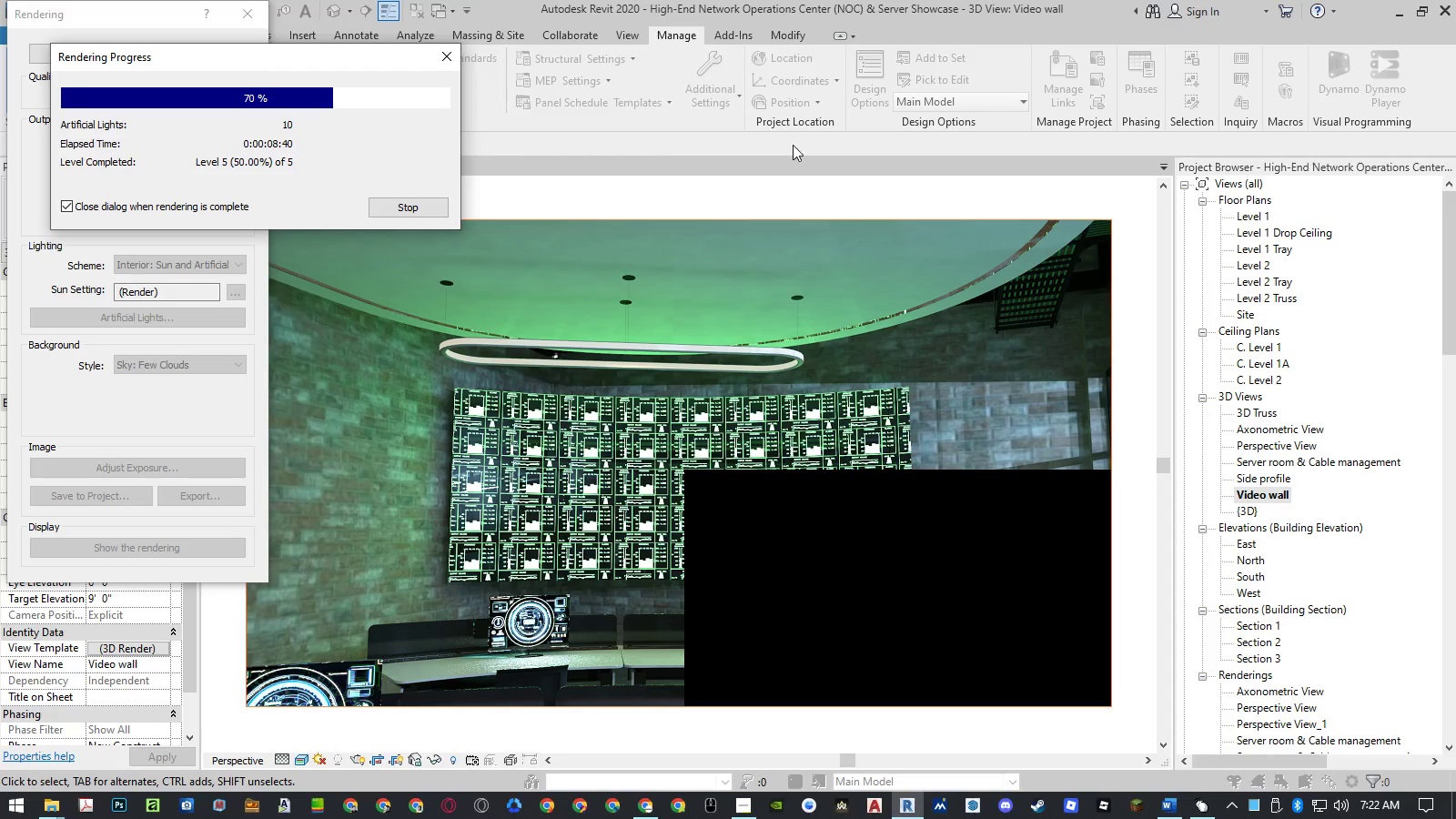 
wait(10.06)
 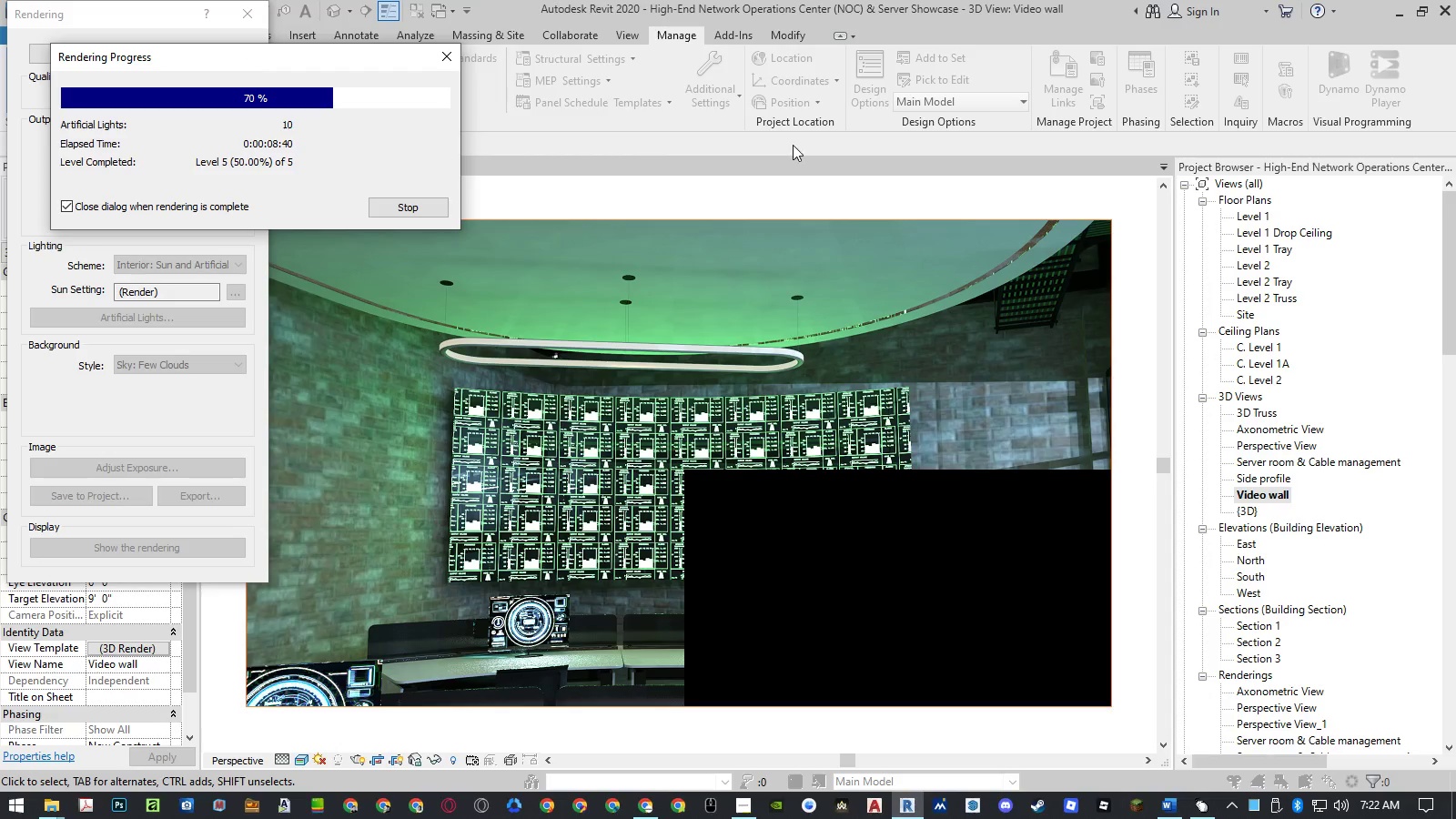 
left_click([248, 60])
 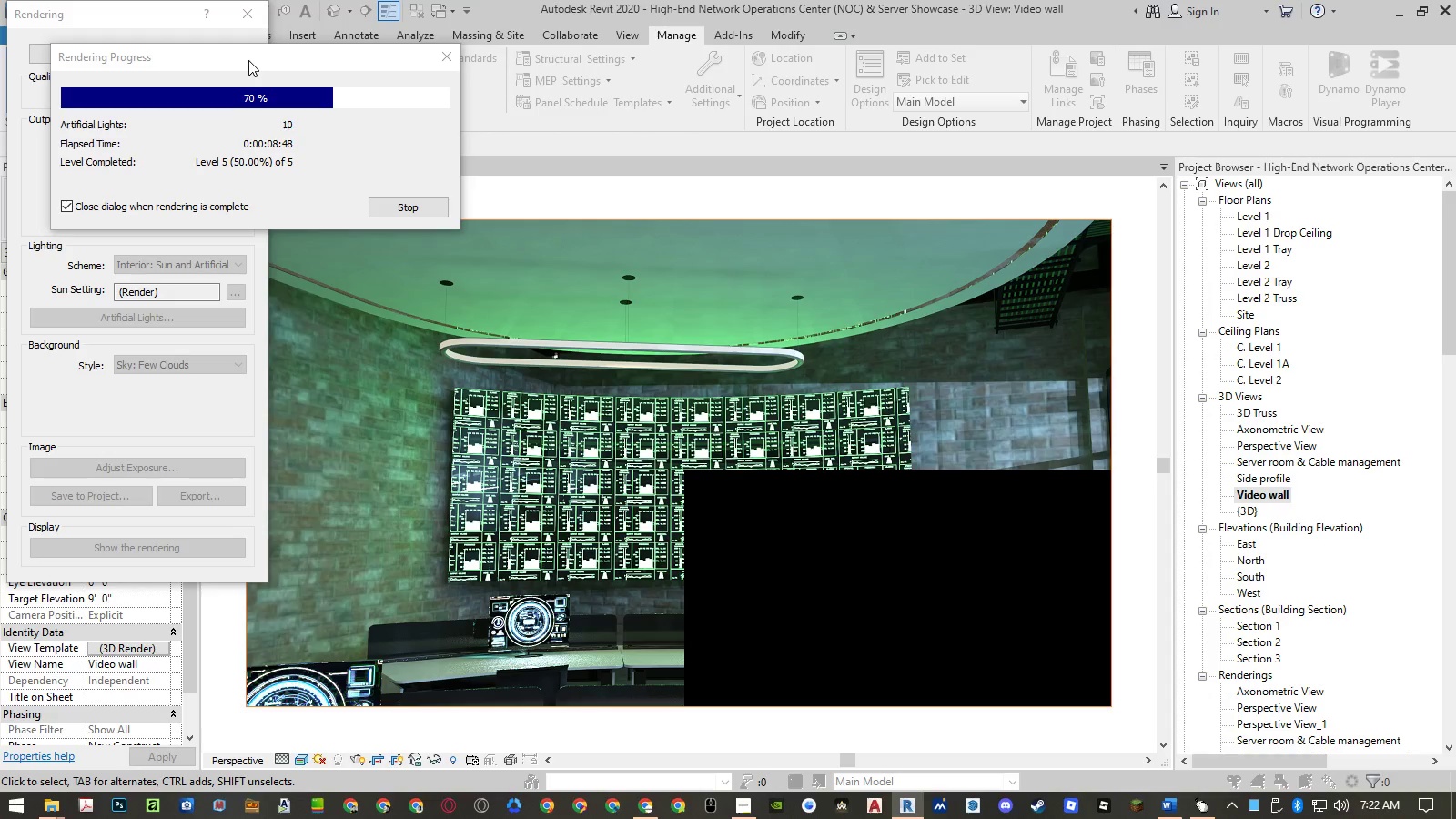 
wait(11.39)
 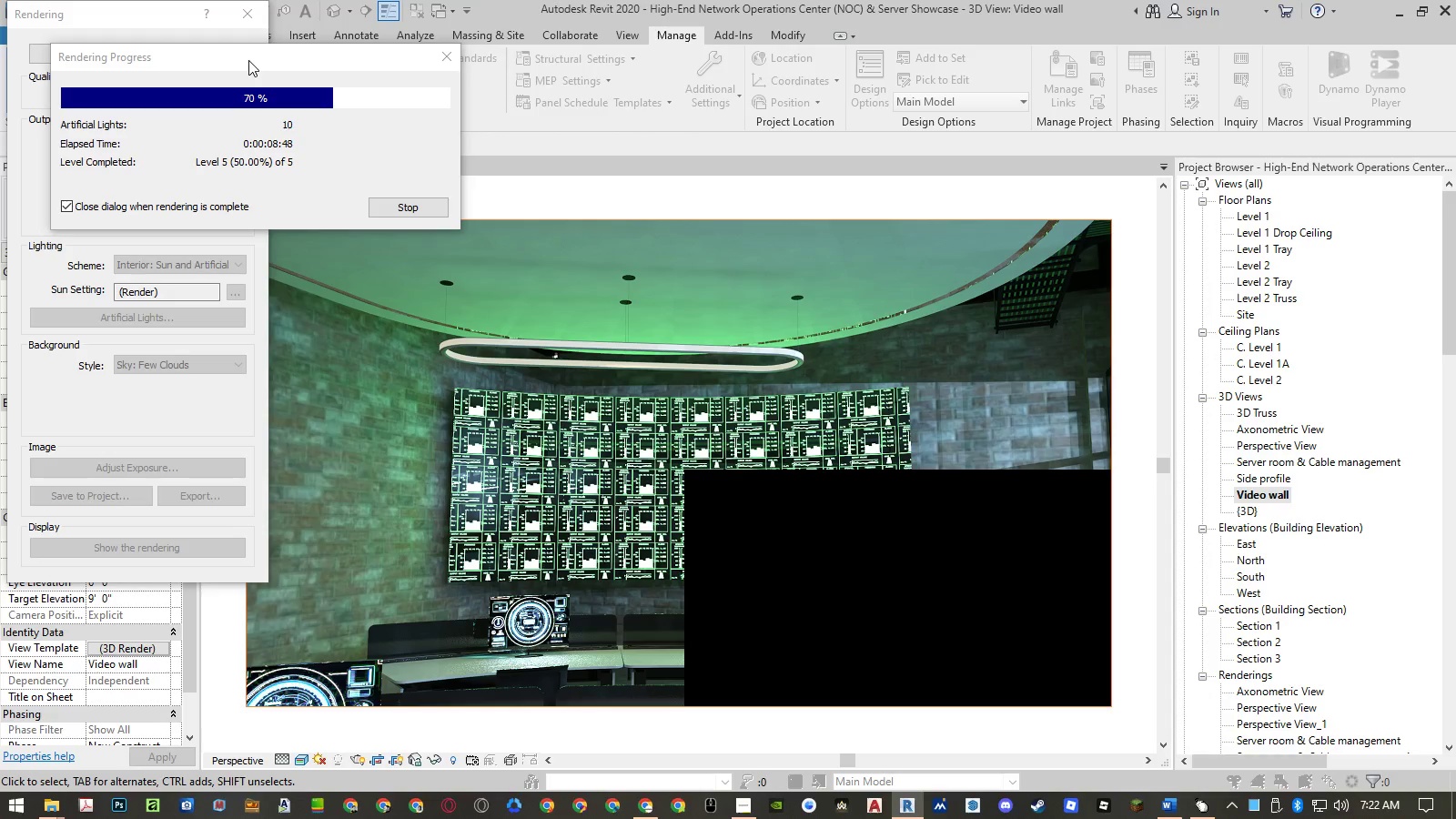 
left_click([248, 60])
 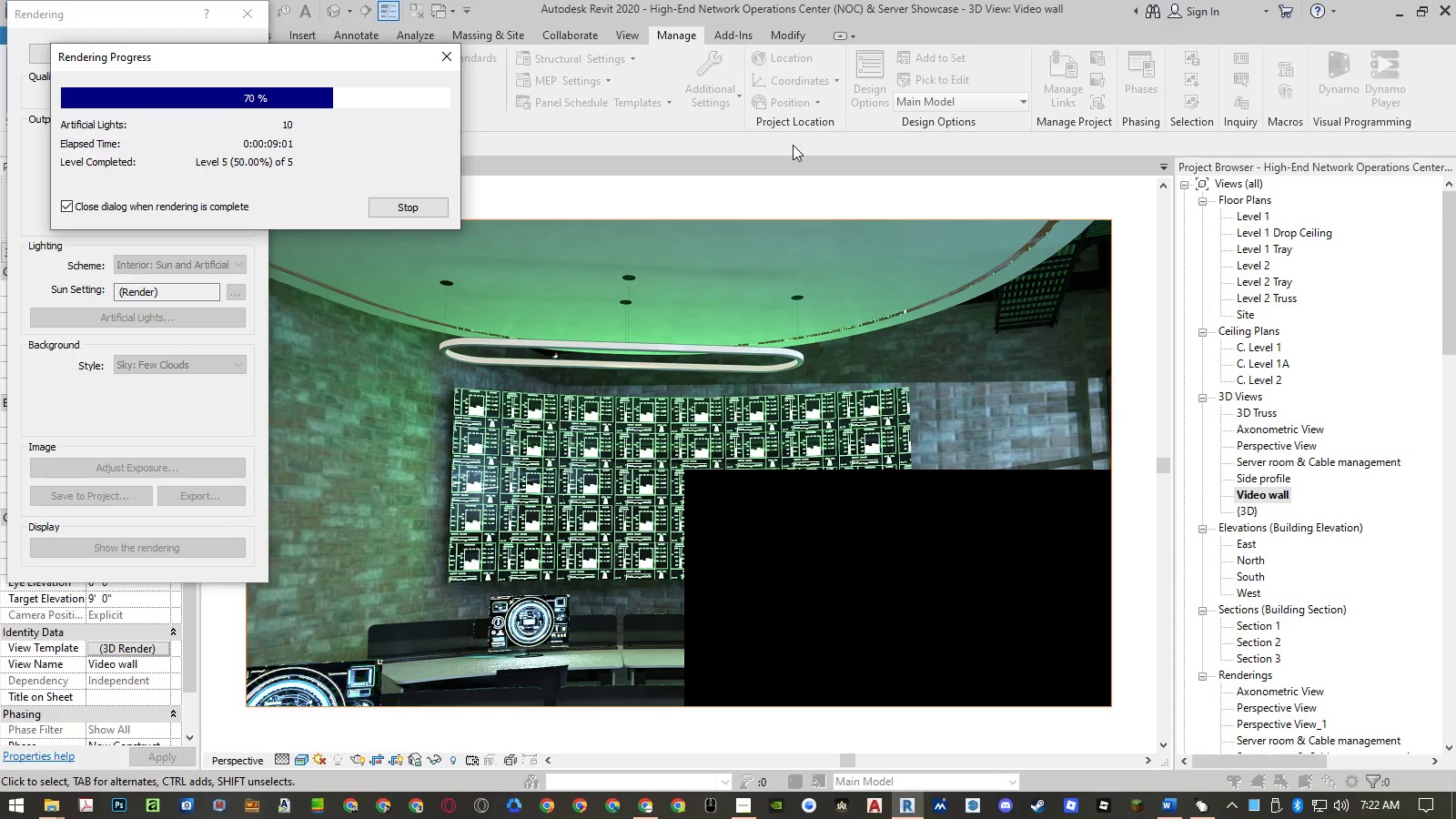 
wait(10.03)
 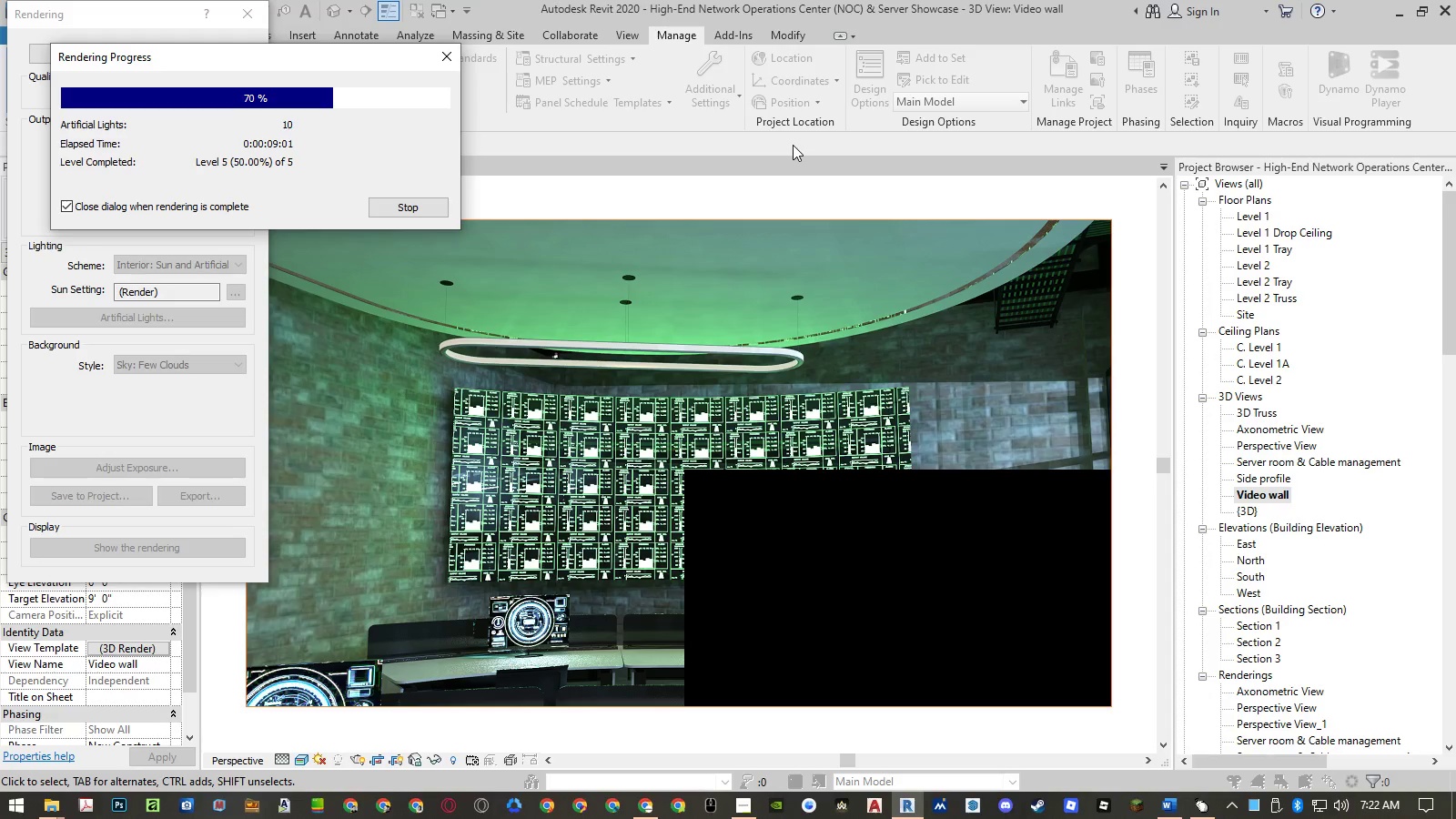 
left_click([248, 60])
 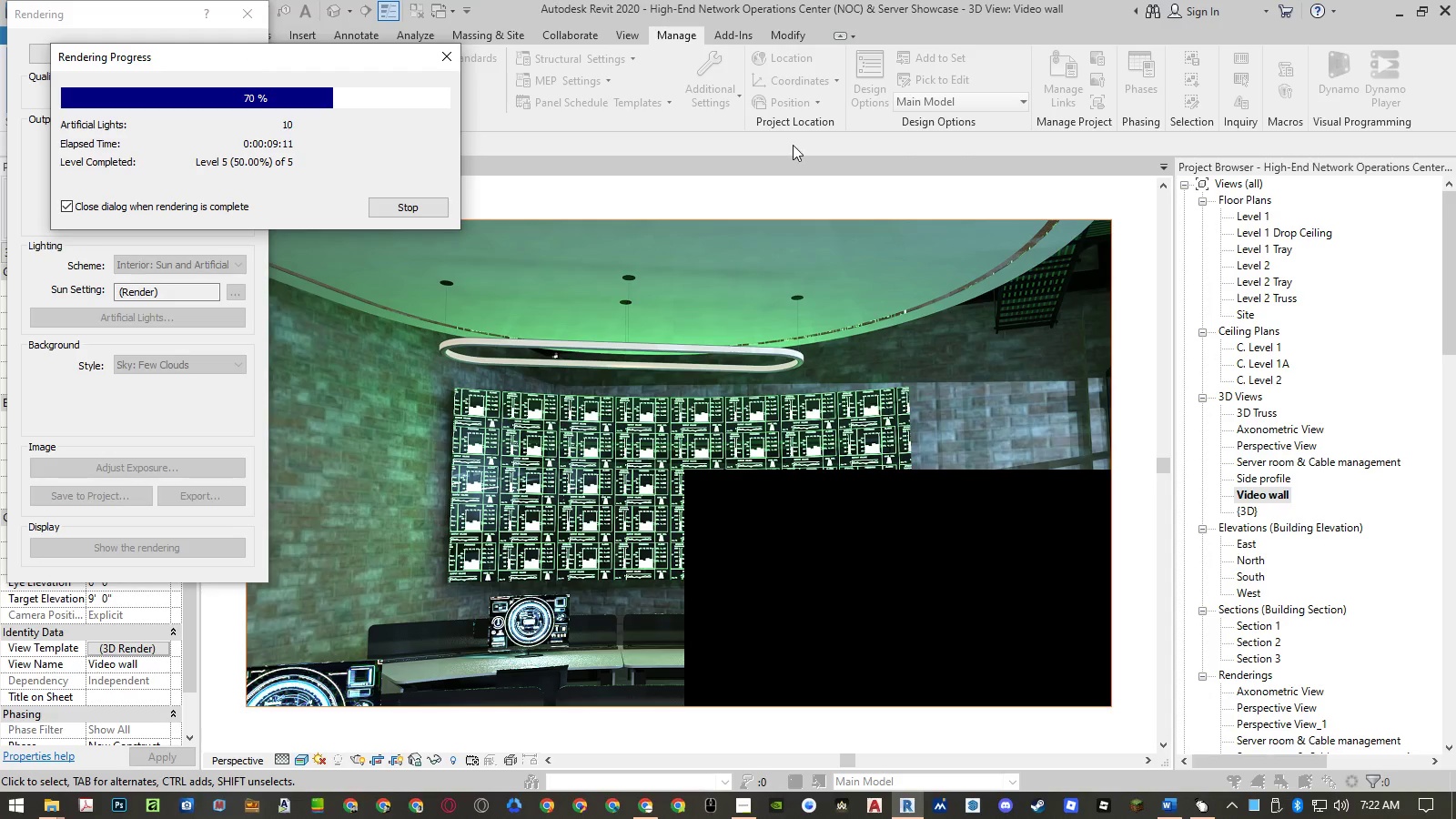 
wait(10.03)
 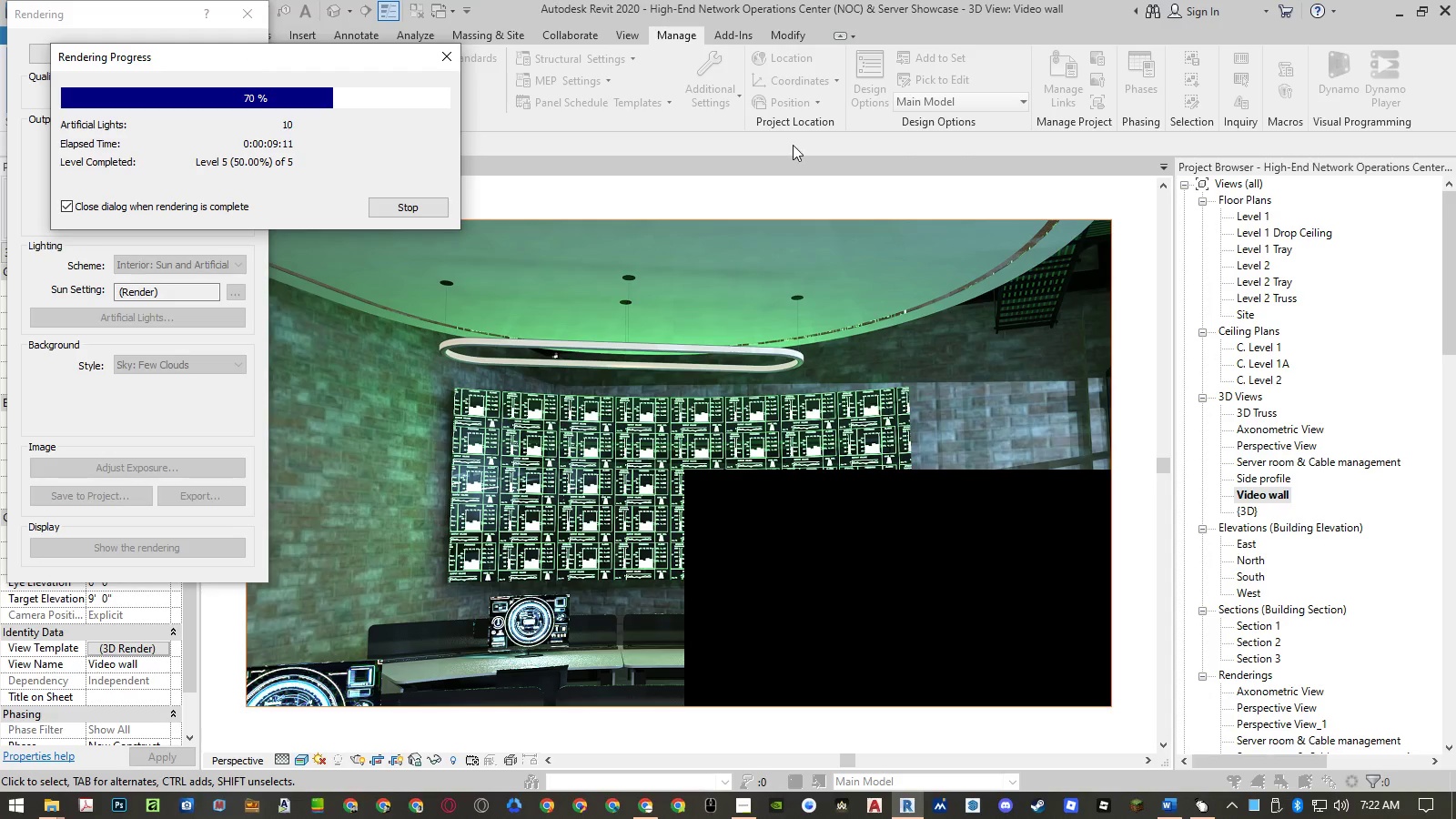 
left_click([248, 60])
 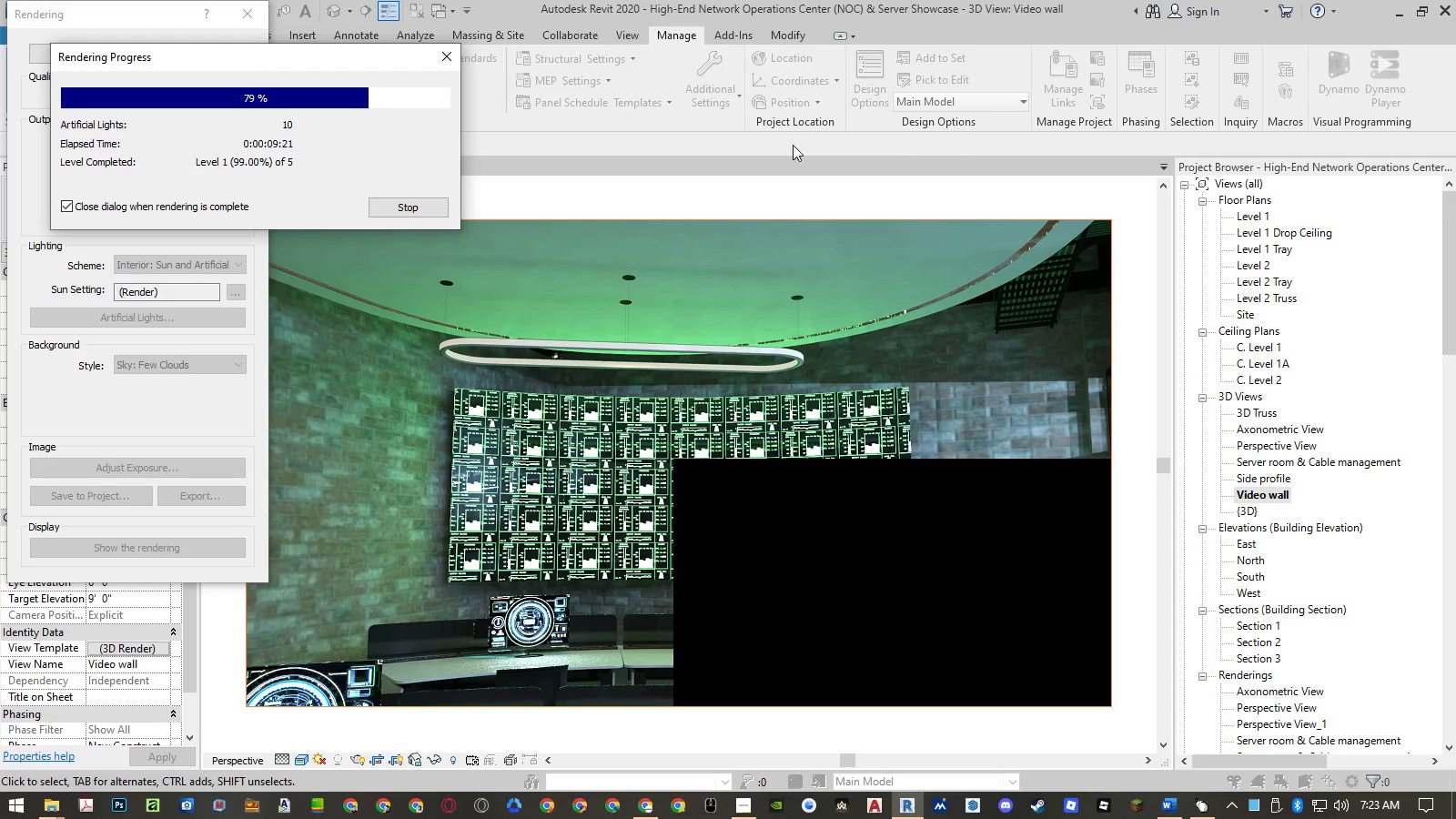 
wait(10.02)
 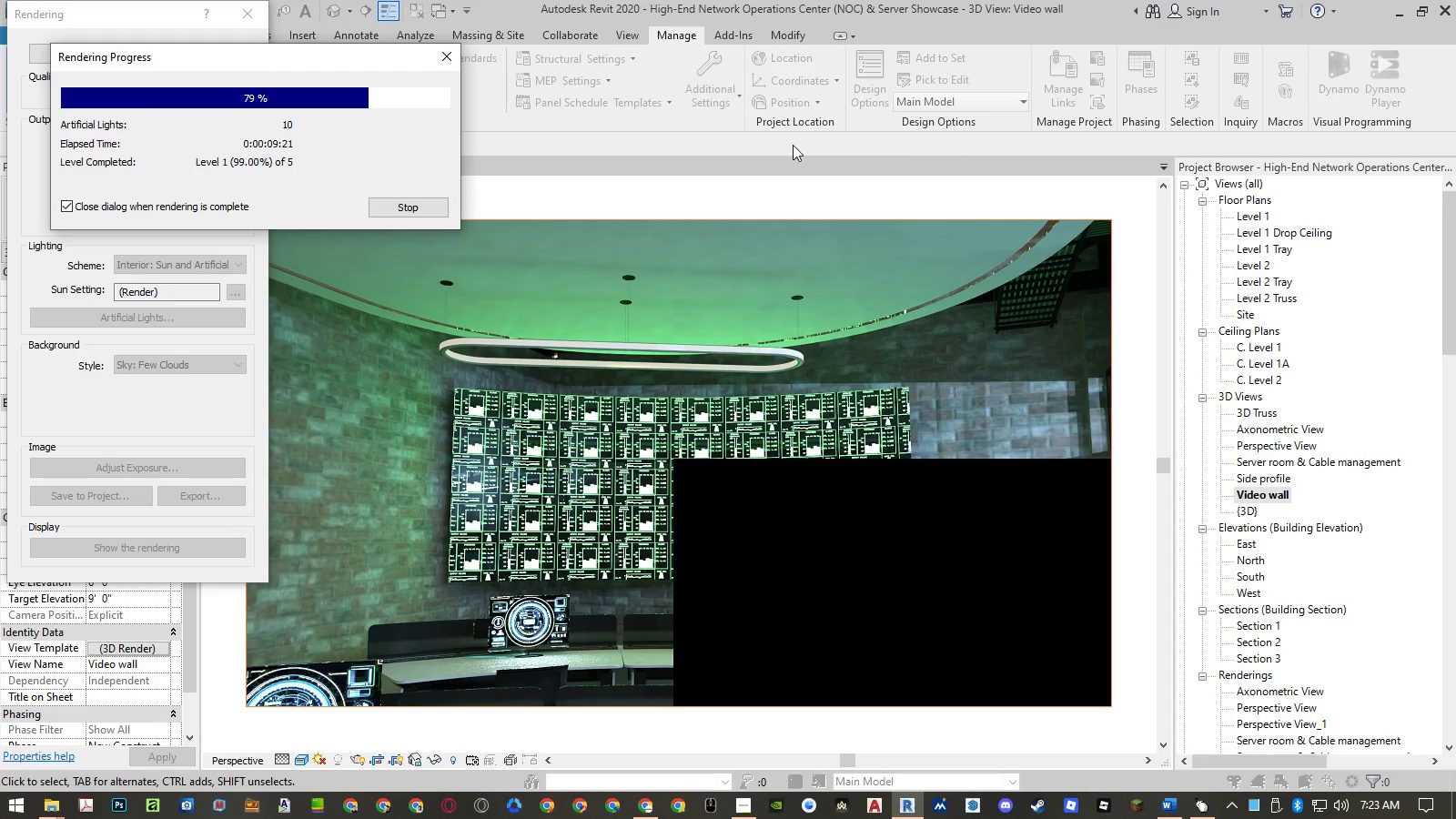 
left_click([248, 60])
 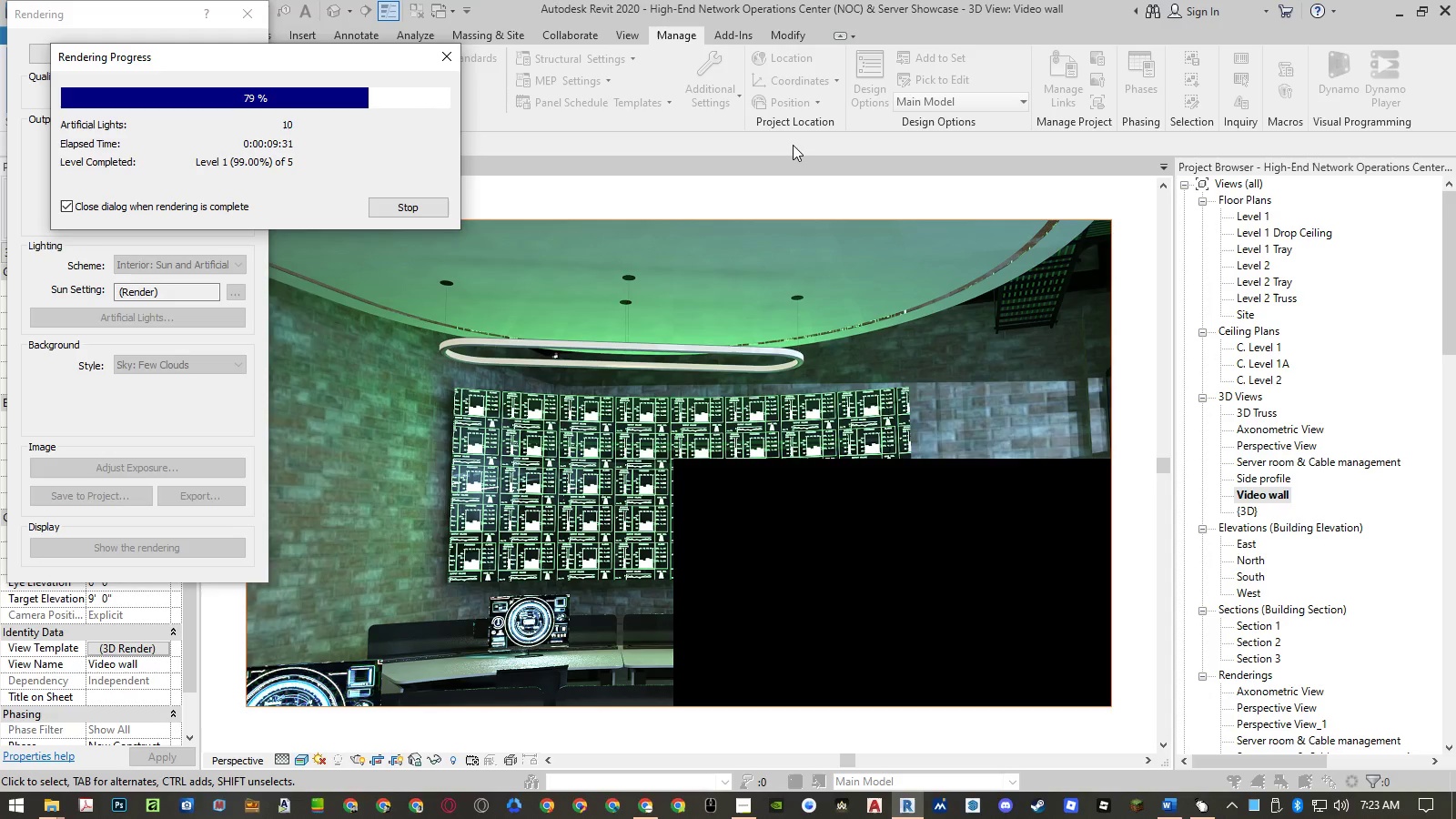 
wait(10.02)
 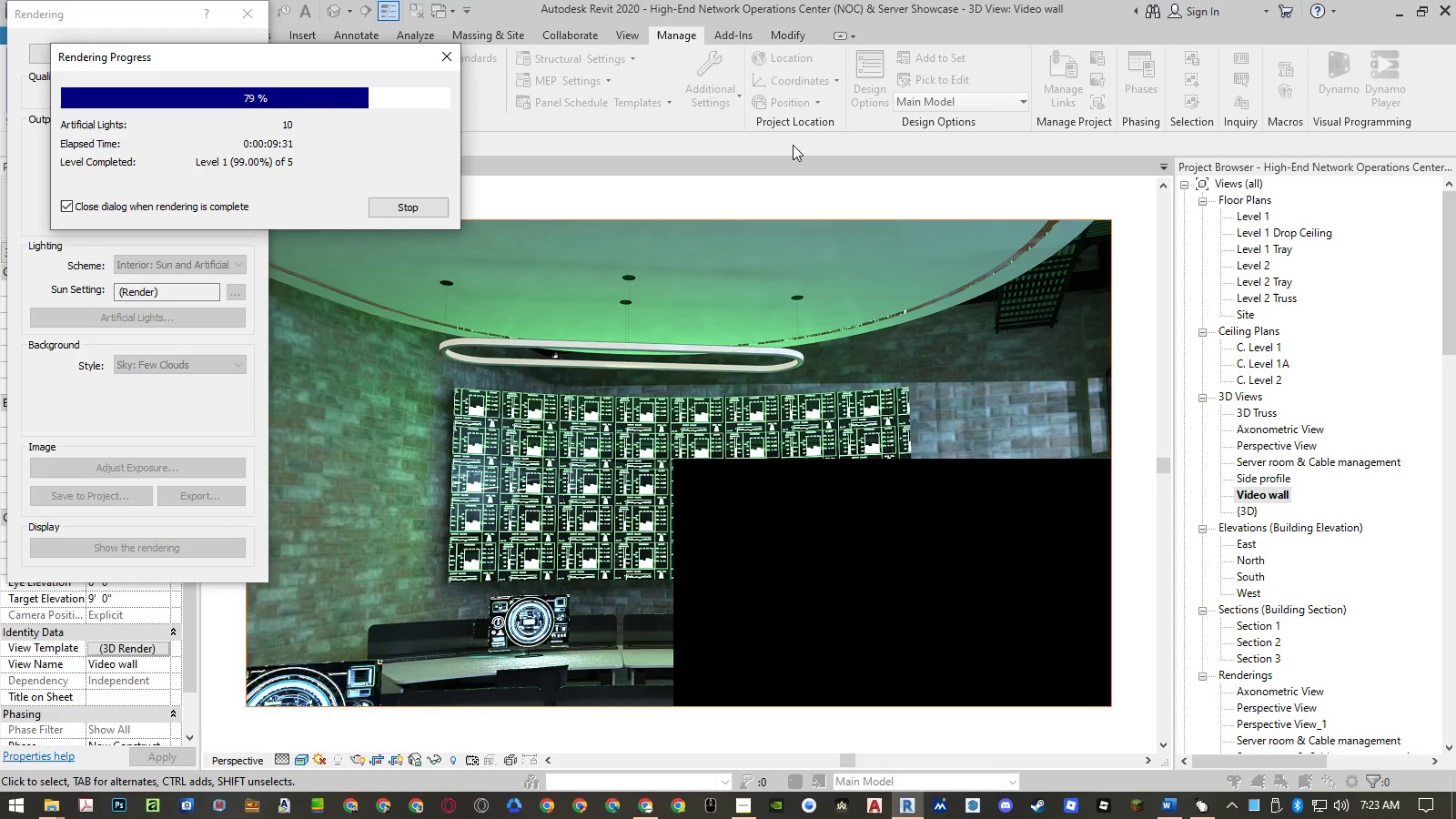 
left_click([248, 60])
 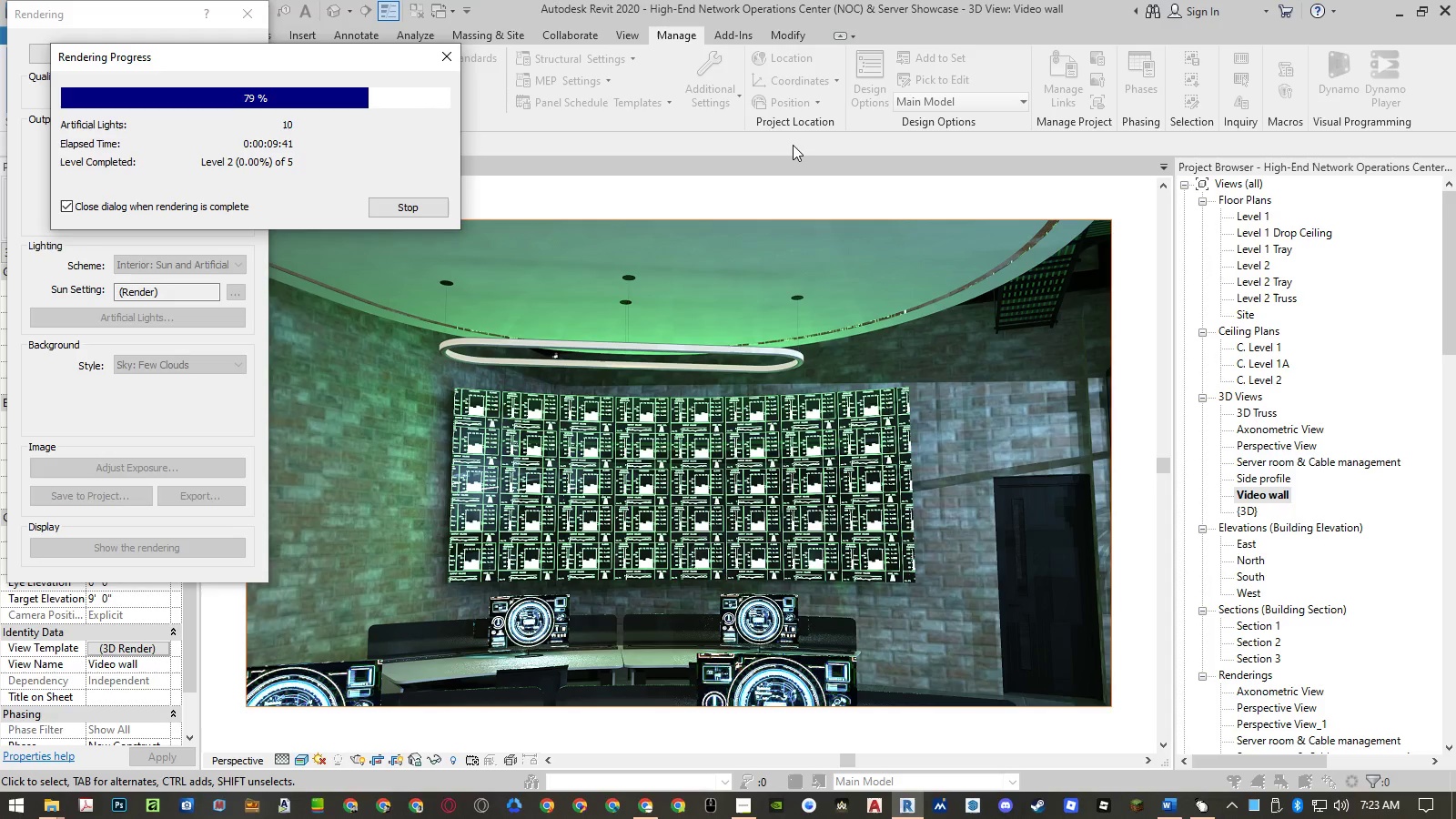 
wait(10.02)
 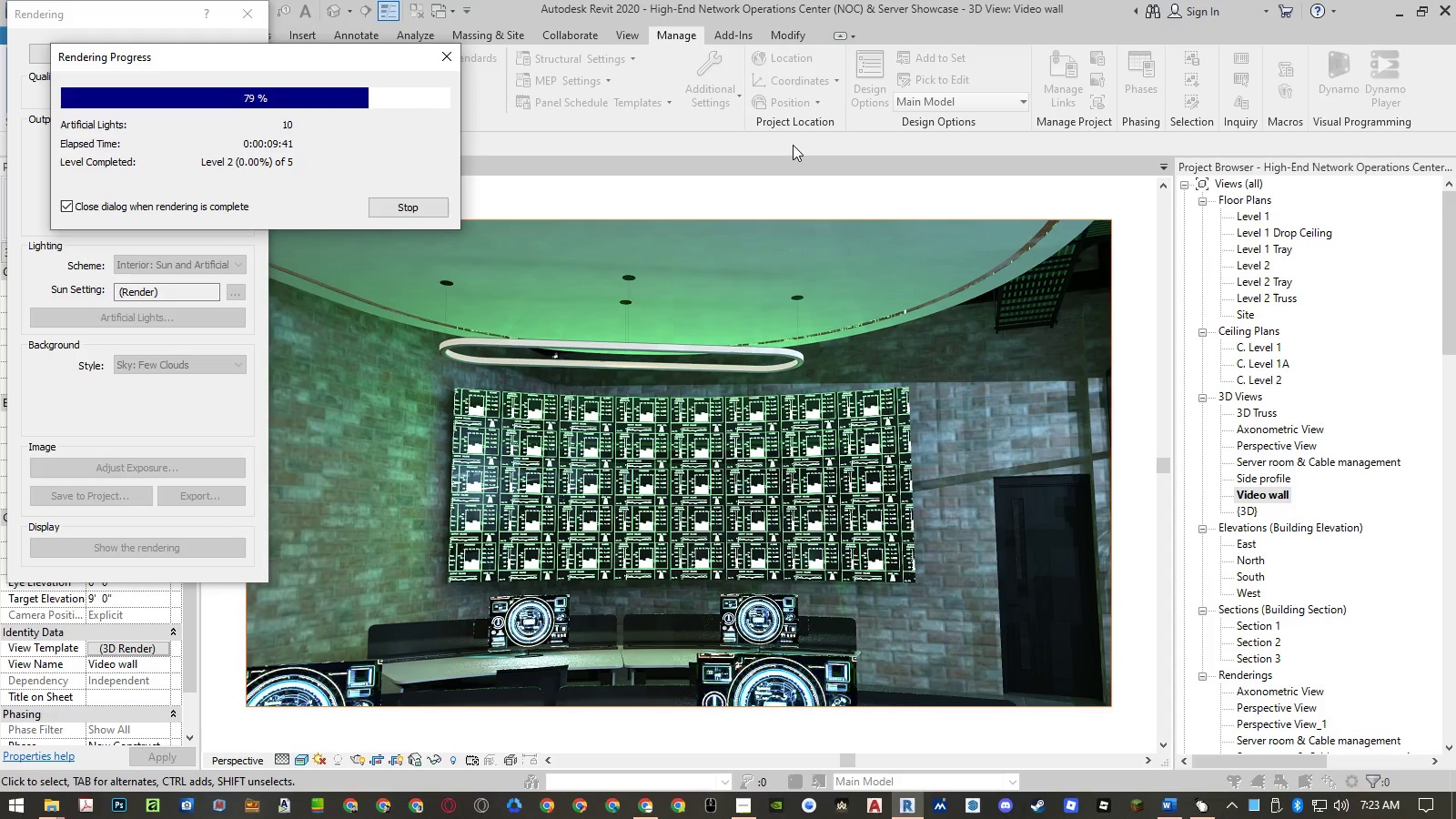 
left_click([248, 60])
 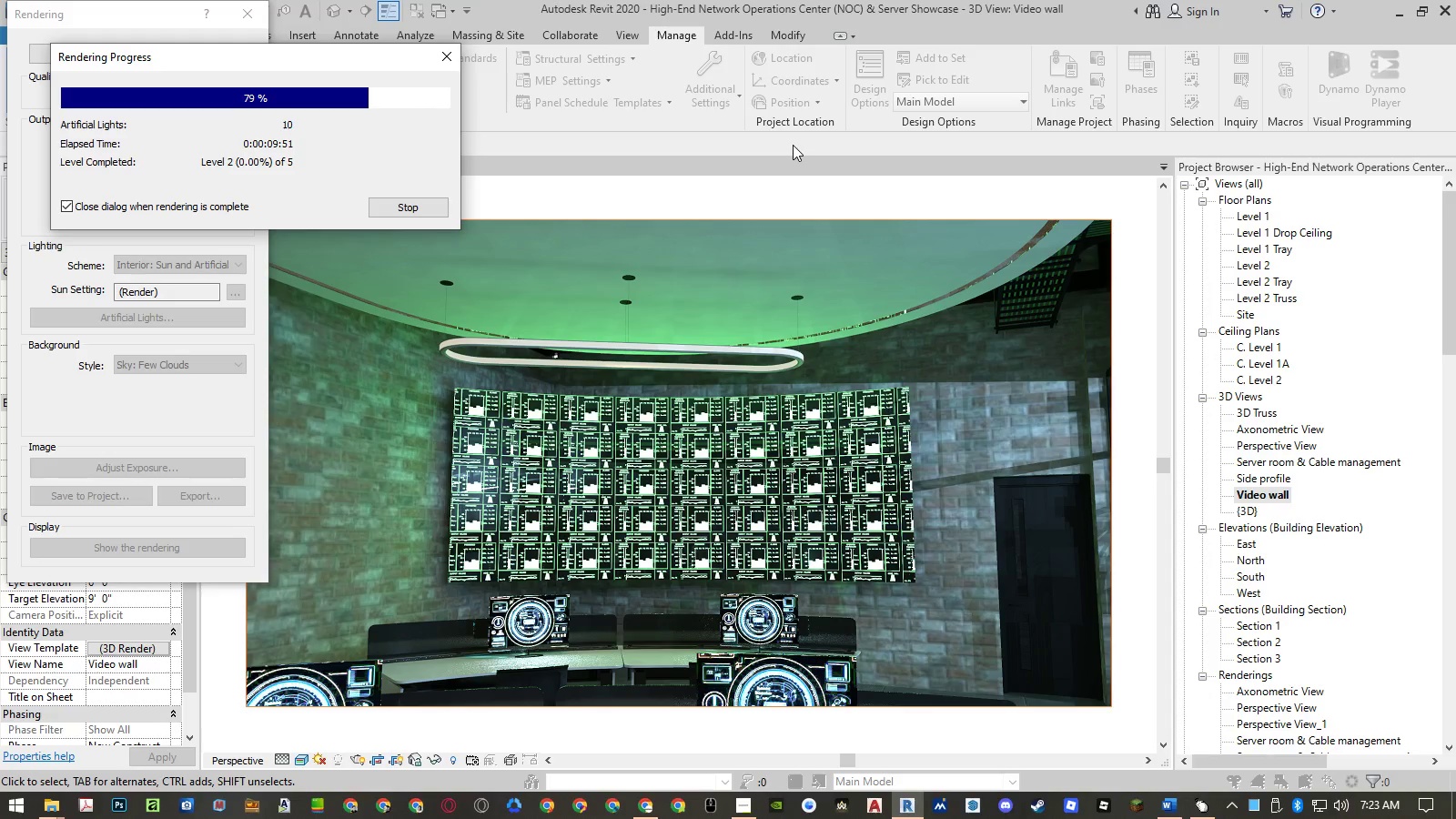 
wait(10.05)
 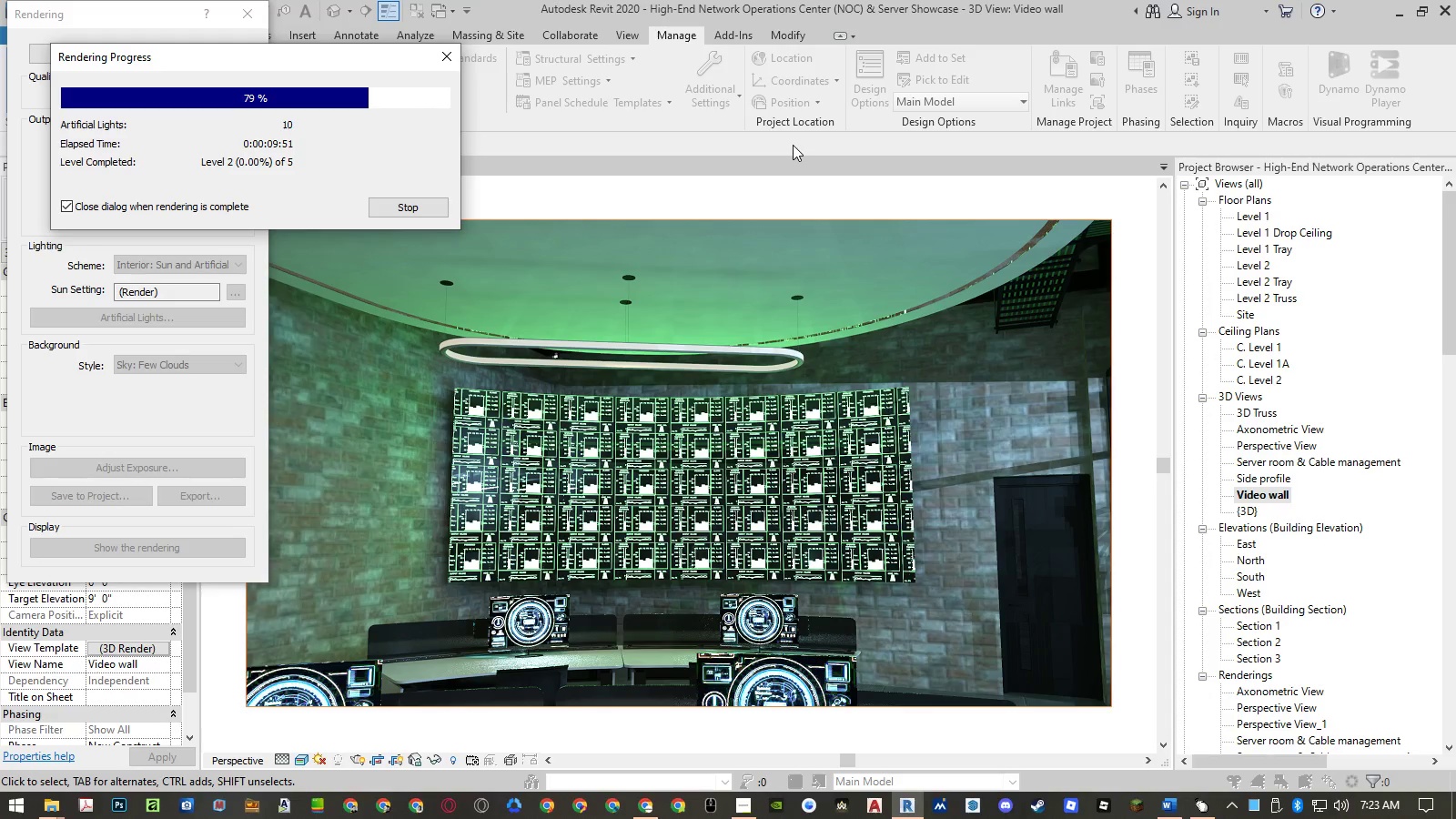 
left_click([248, 60])
 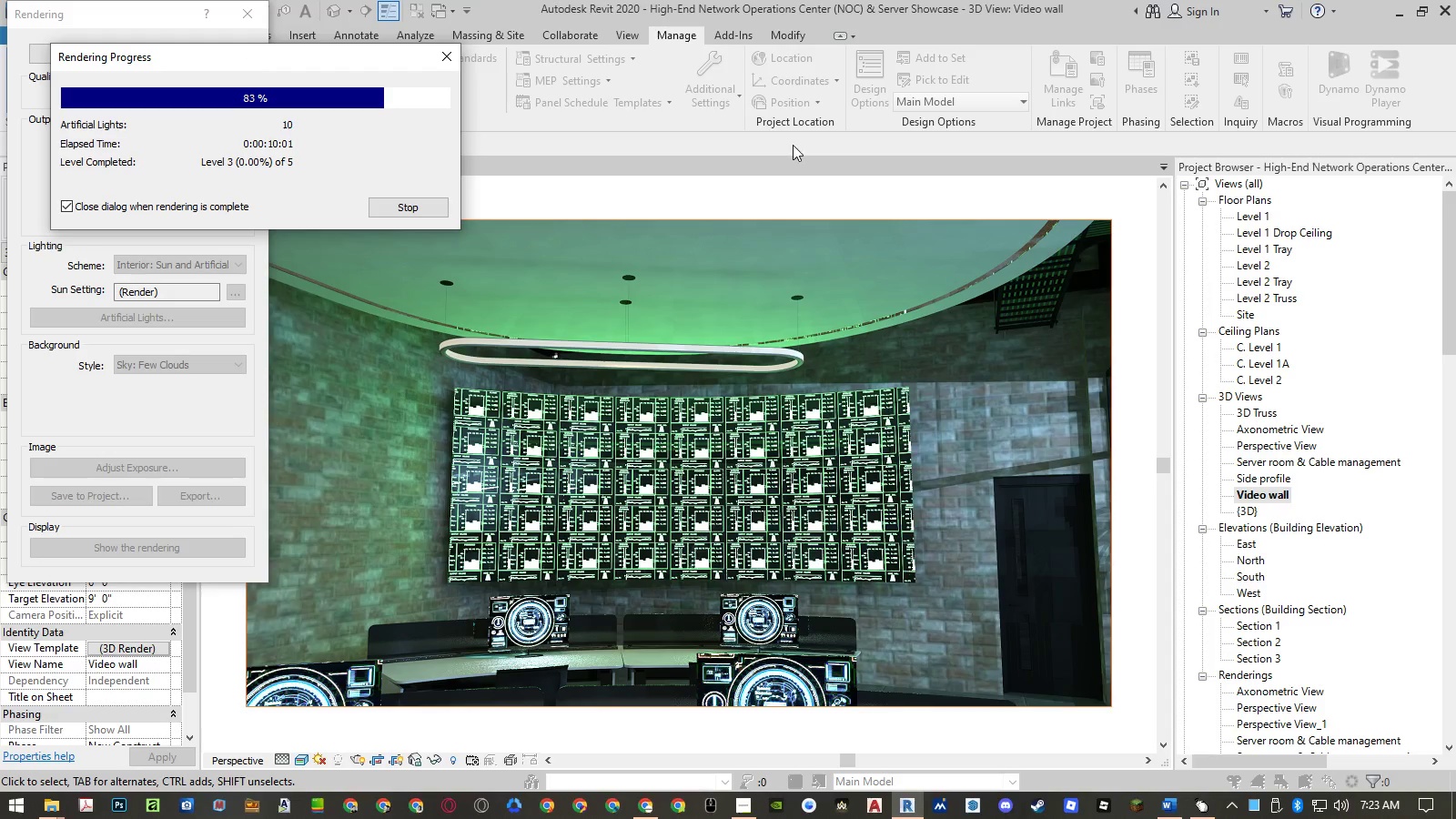 
wait(10.03)
 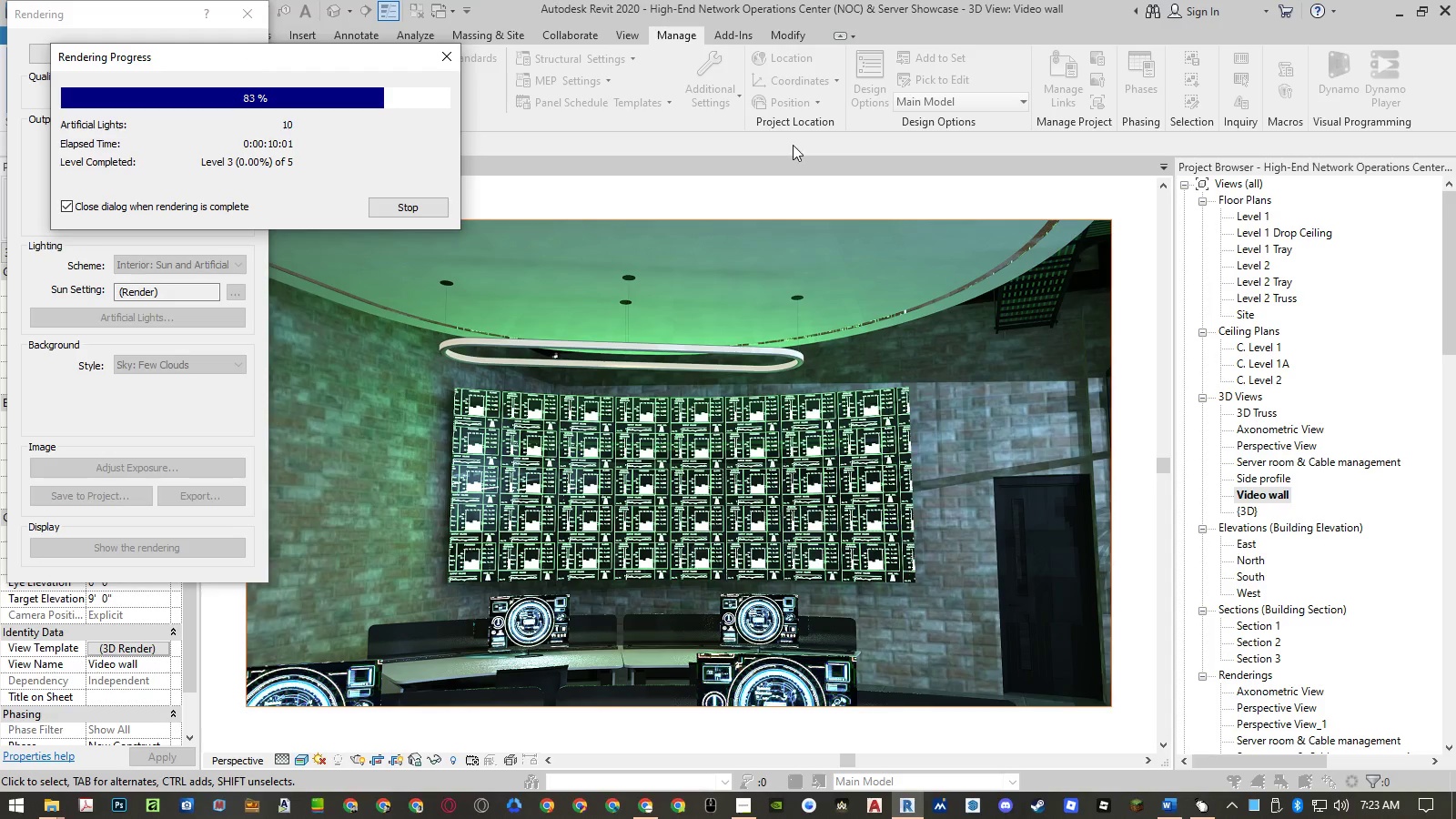 
left_click([248, 60])
 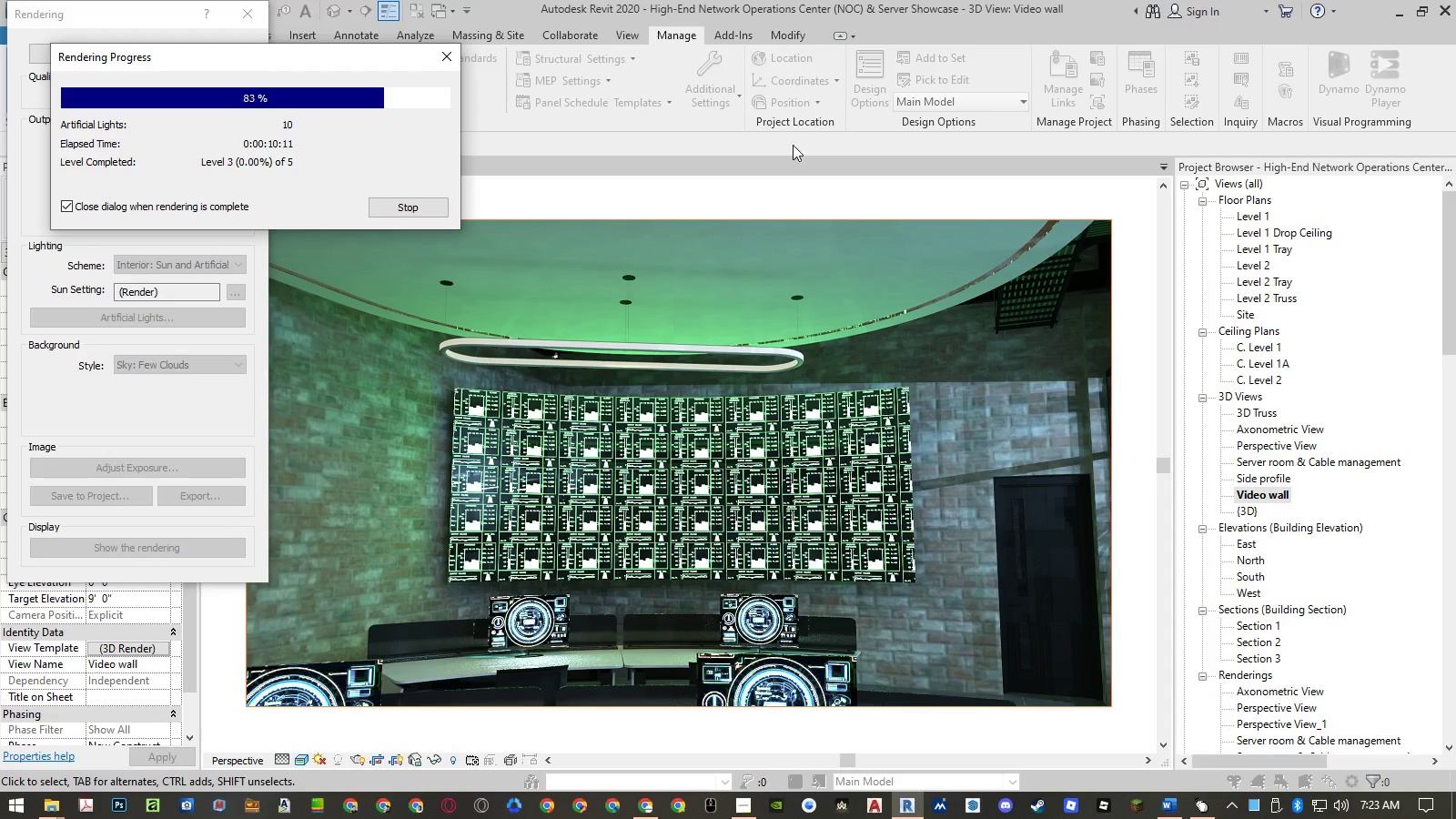 
wait(10.06)
 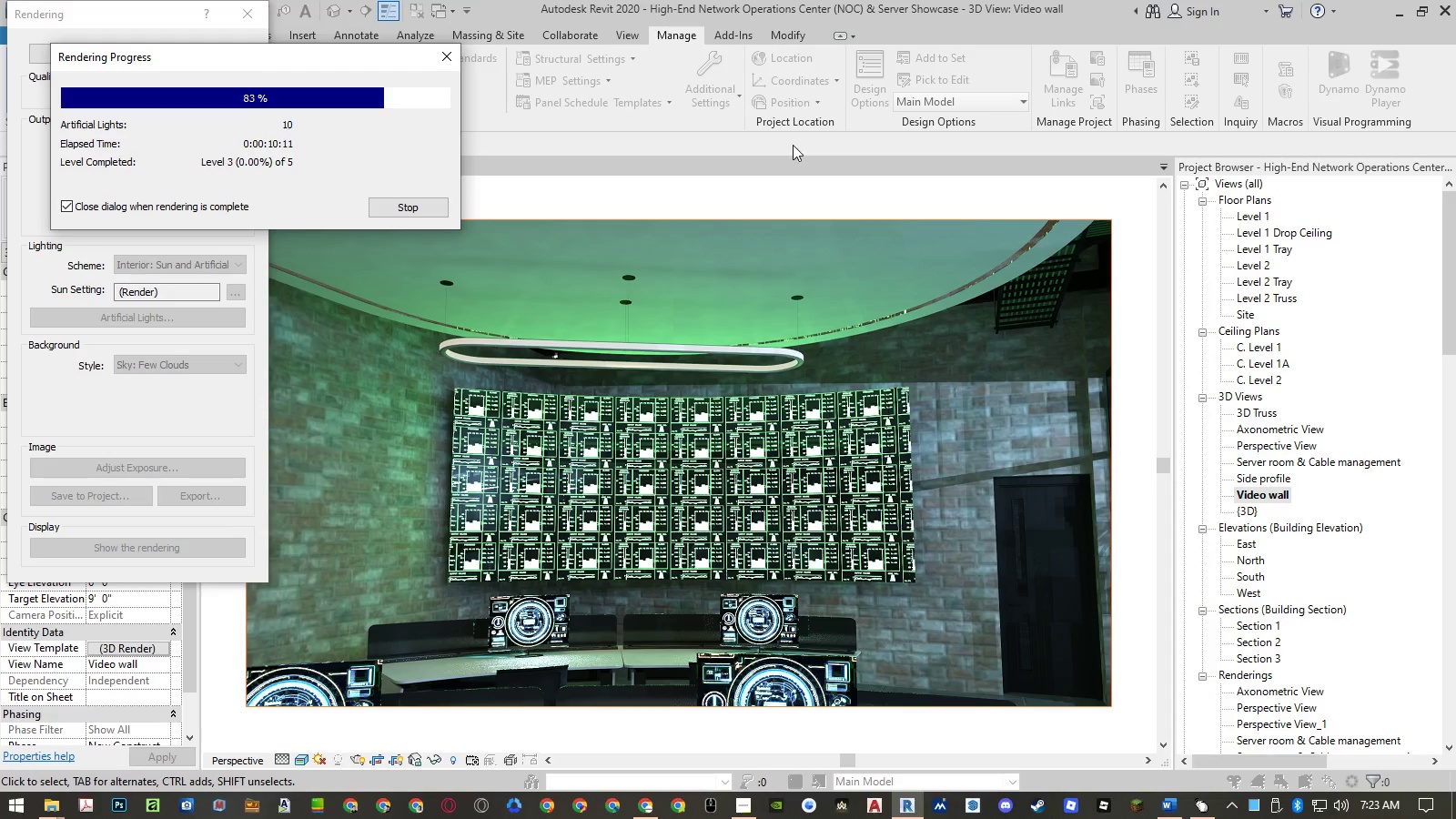 
left_click([248, 60])
 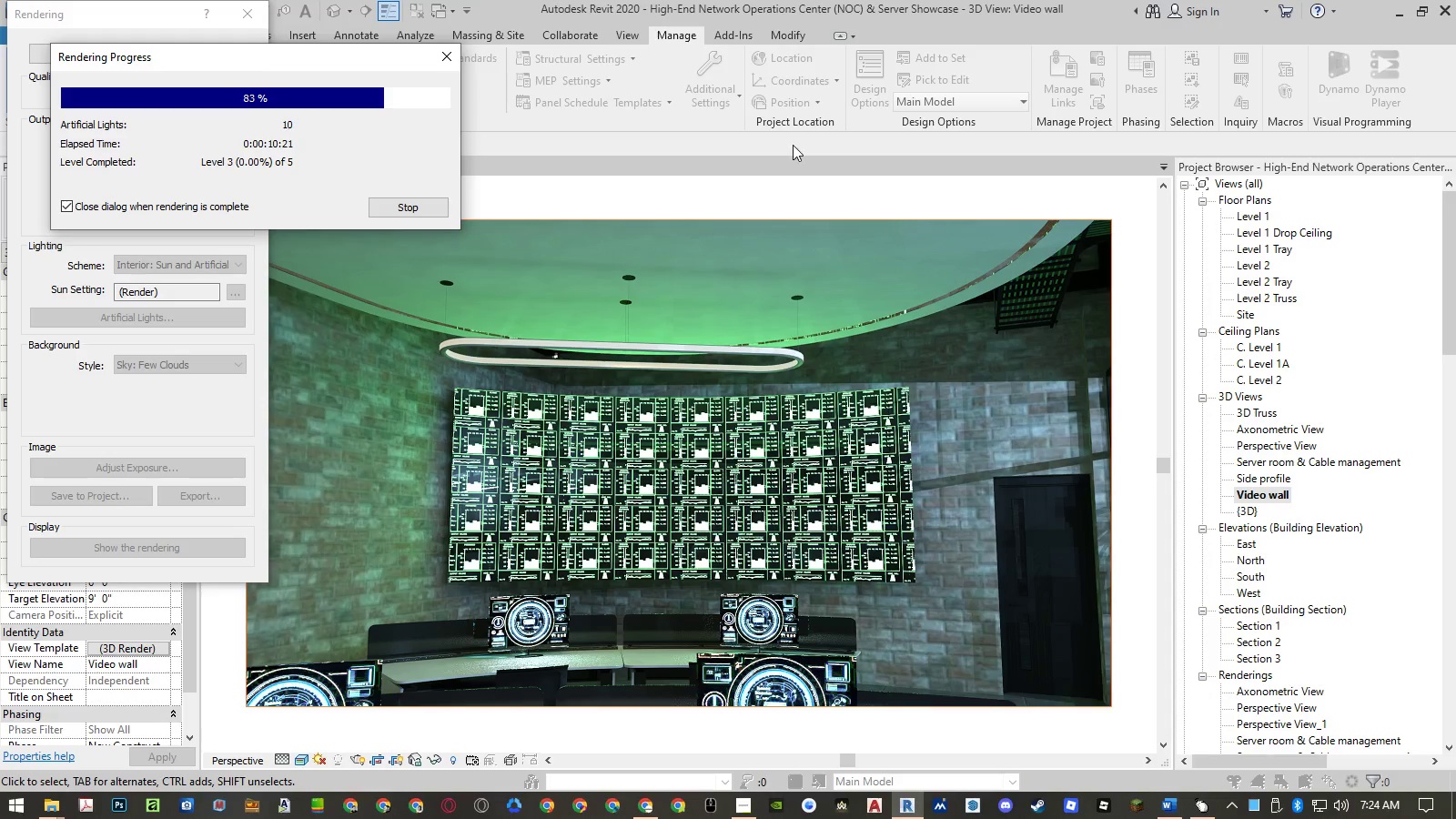 
wait(10.0)
 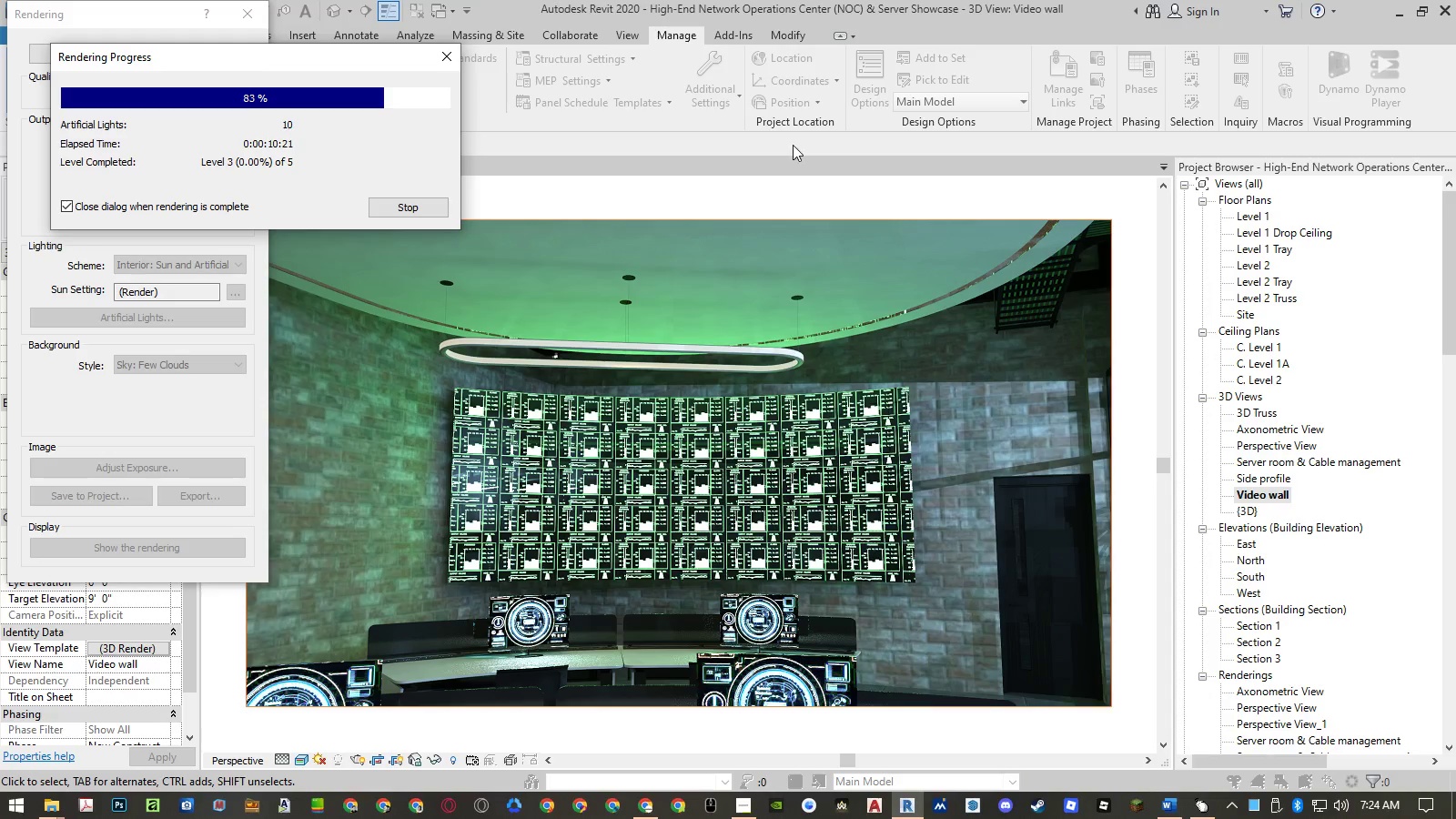 
left_click([248, 60])
 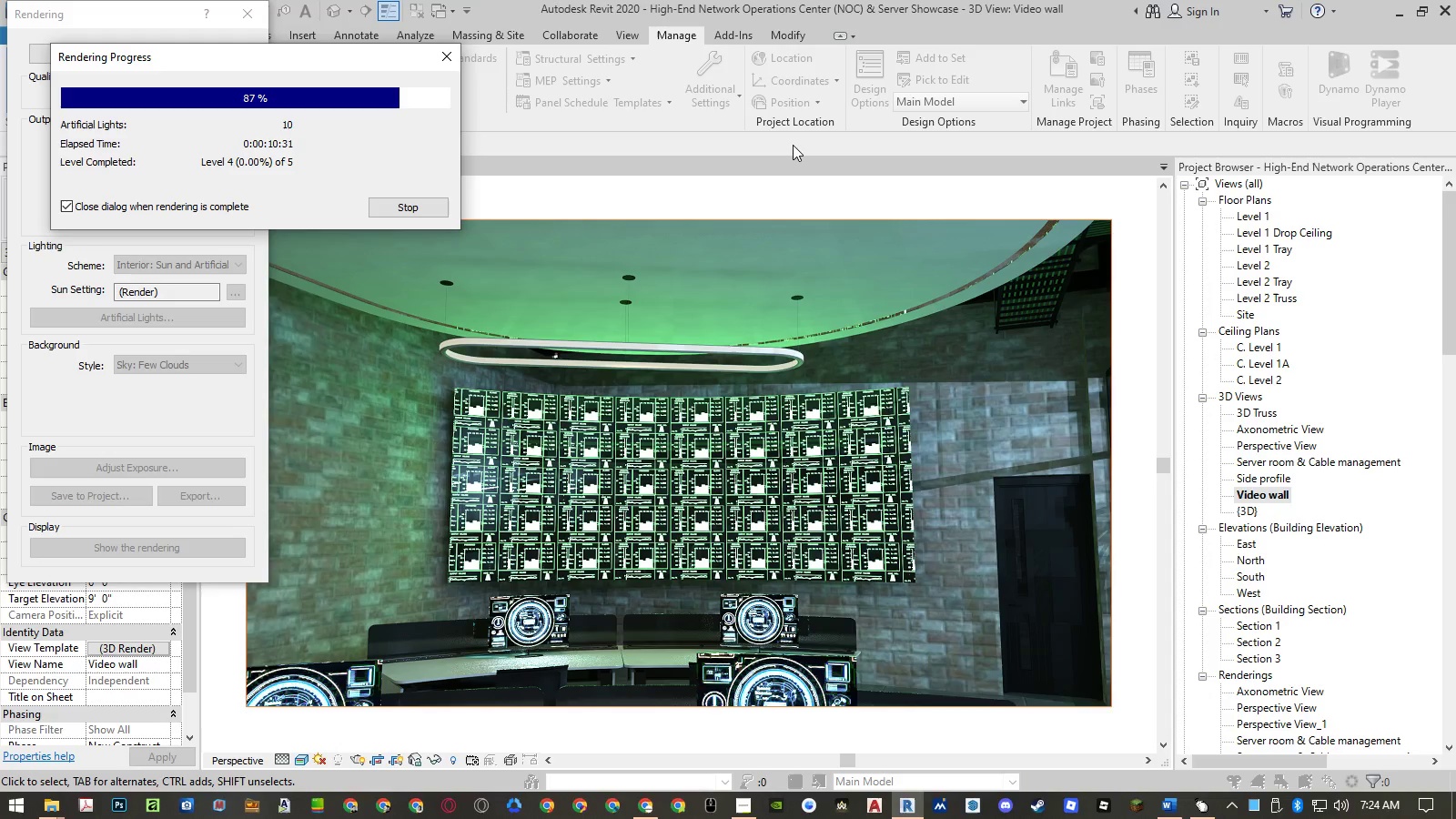 
wait(10.05)
 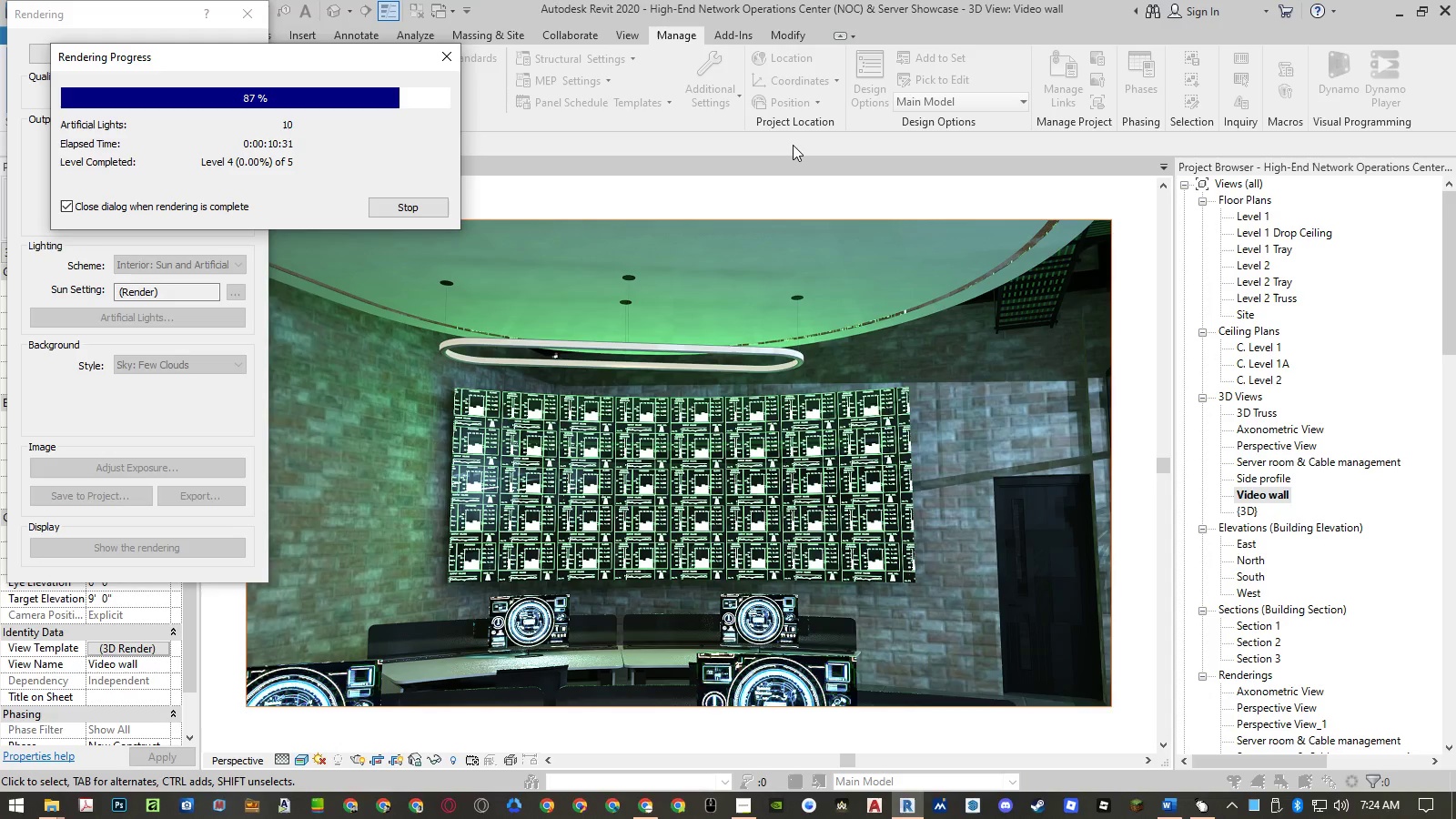 
left_click([248, 60])
 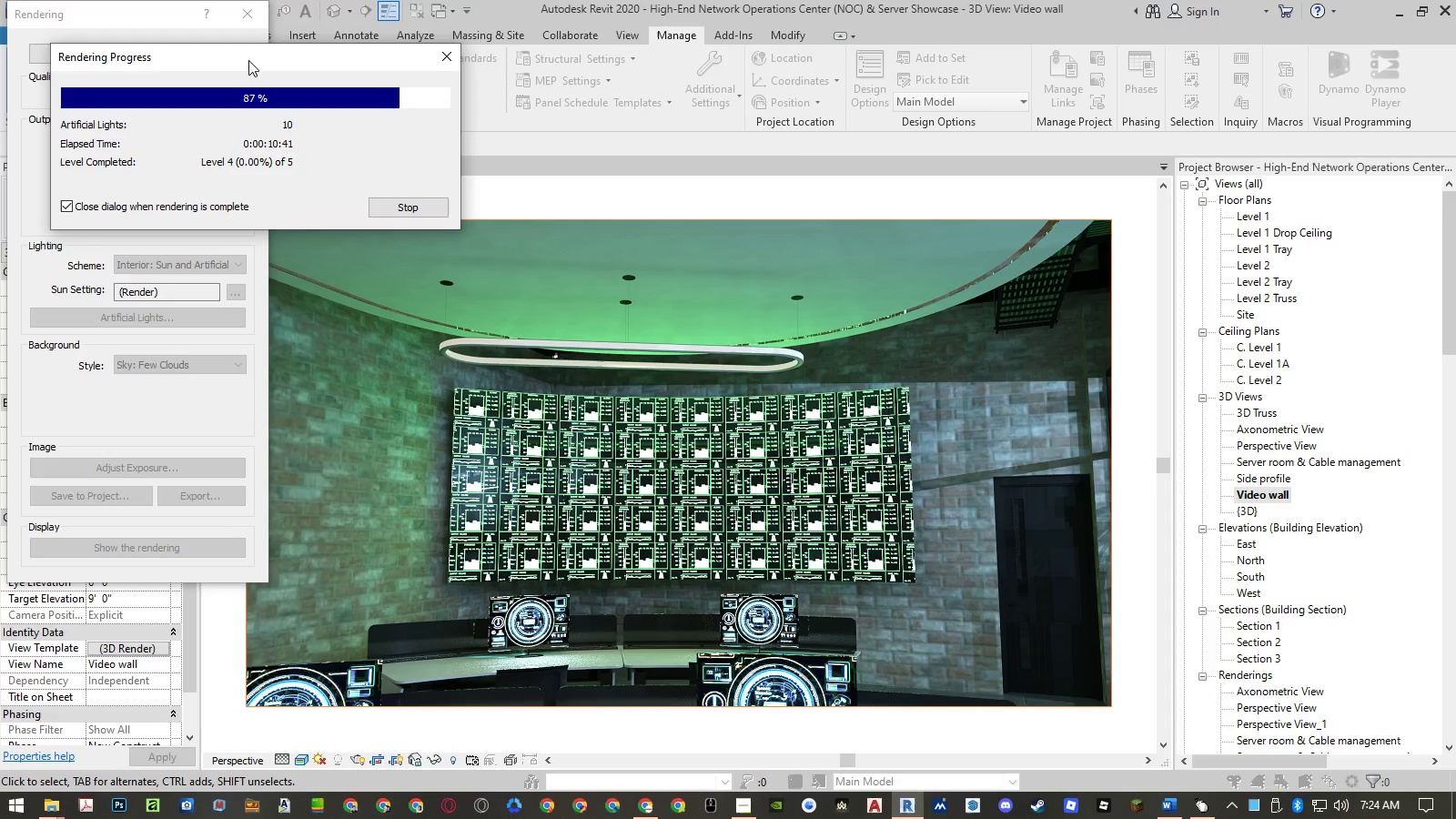 
wait(10.03)
 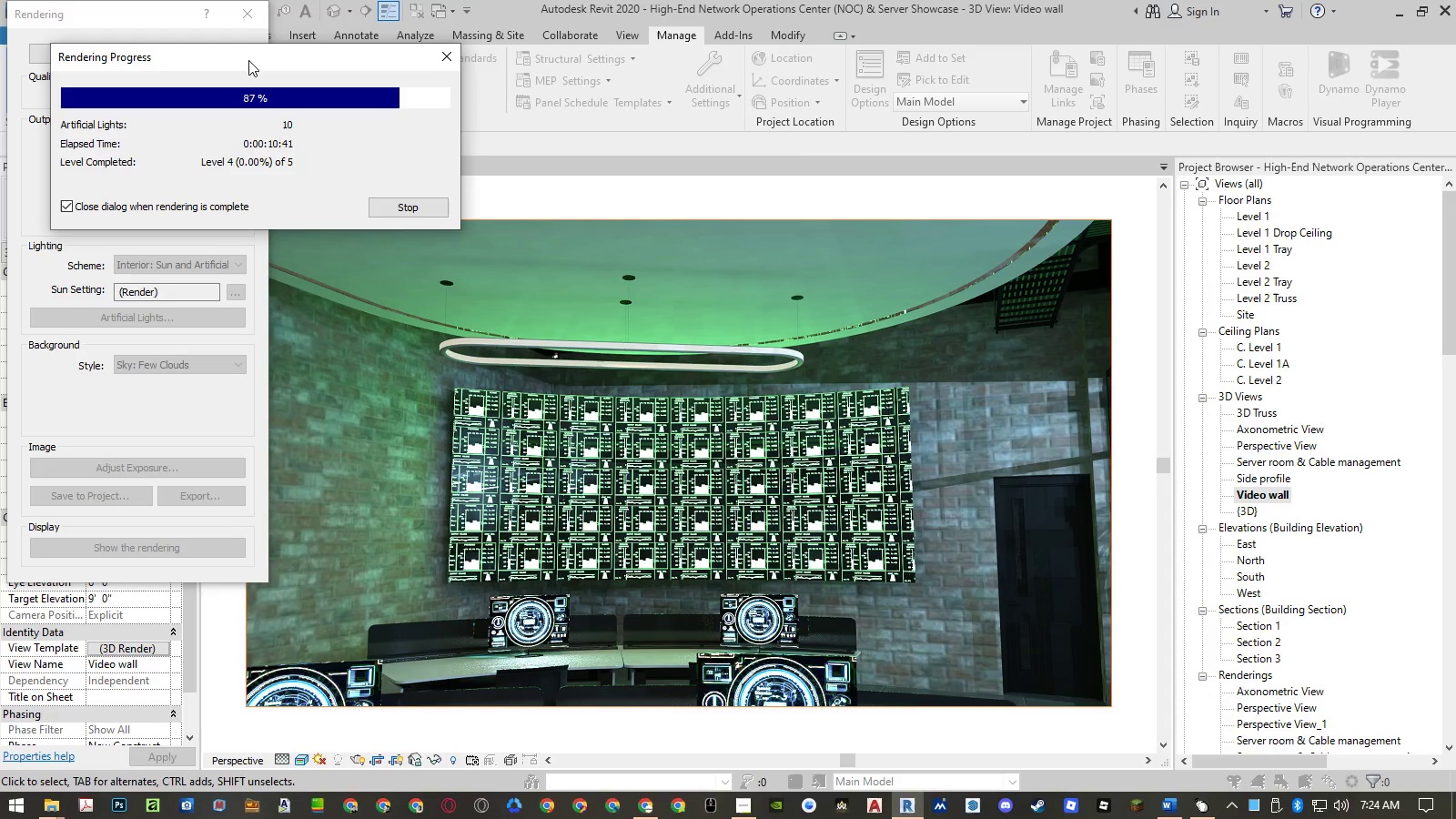 
left_click([248, 60])
 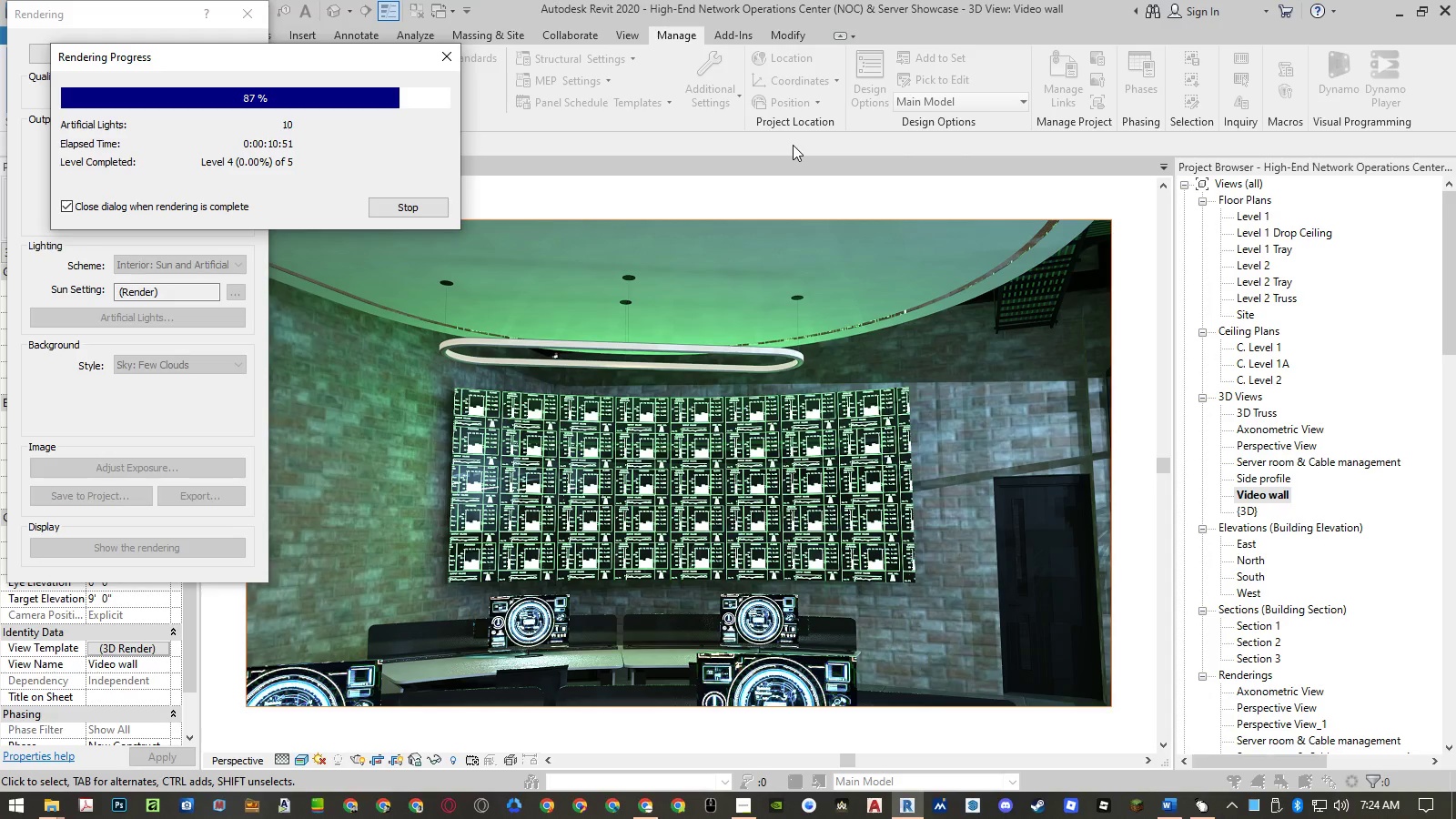 
wait(10.05)
 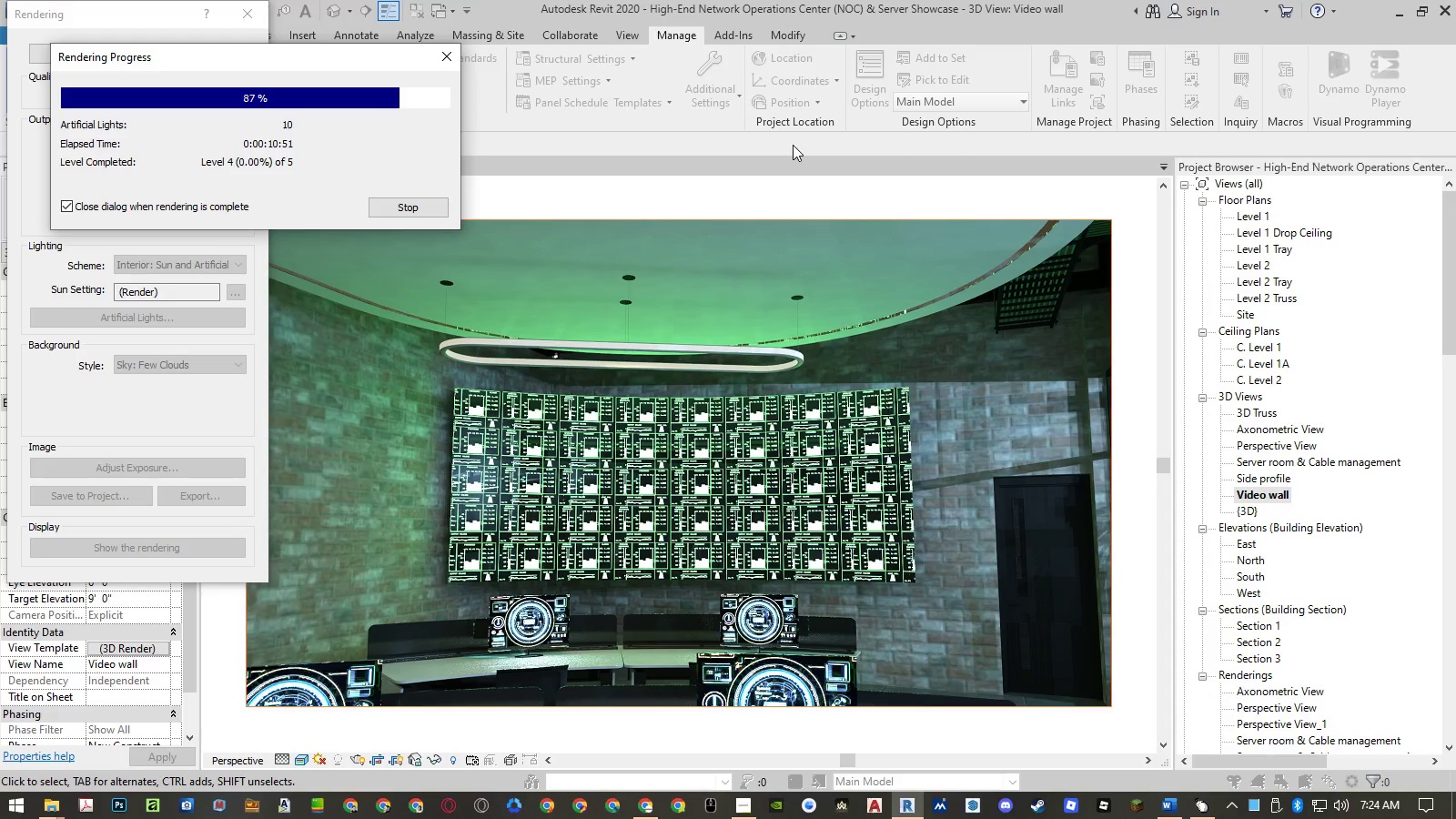 
left_click([248, 60])
 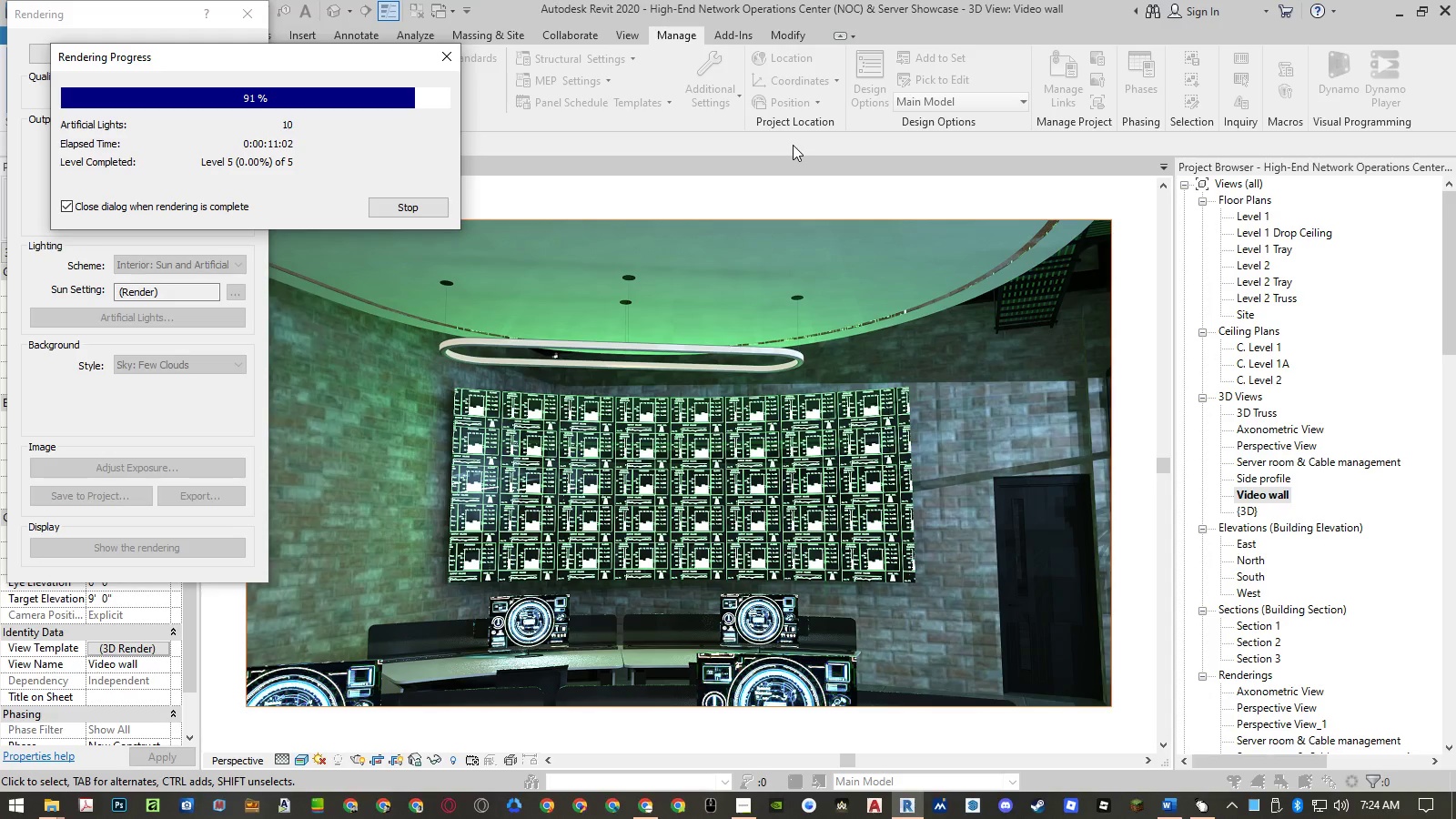 
wait(10.05)
 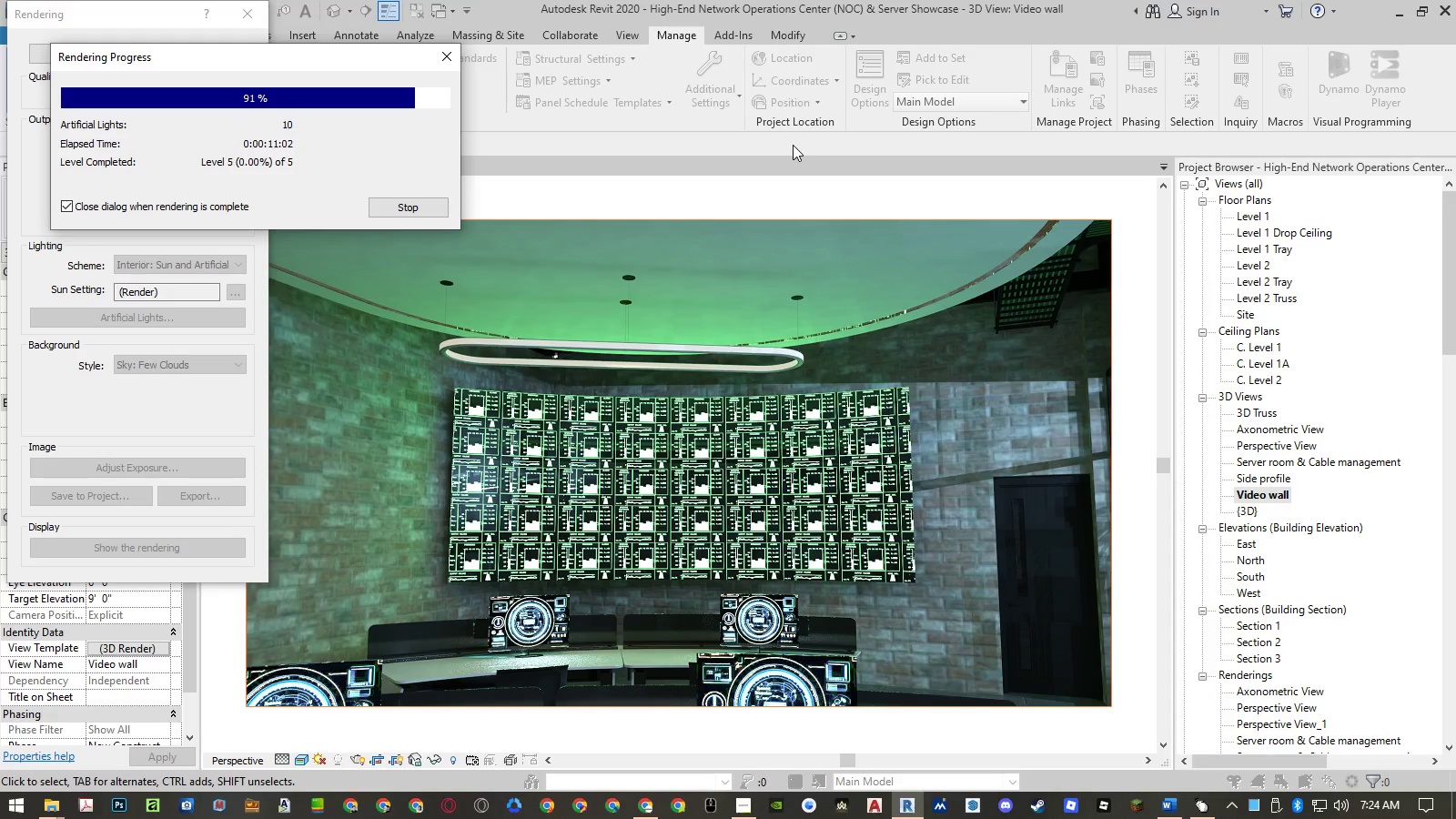 
left_click([248, 60])
 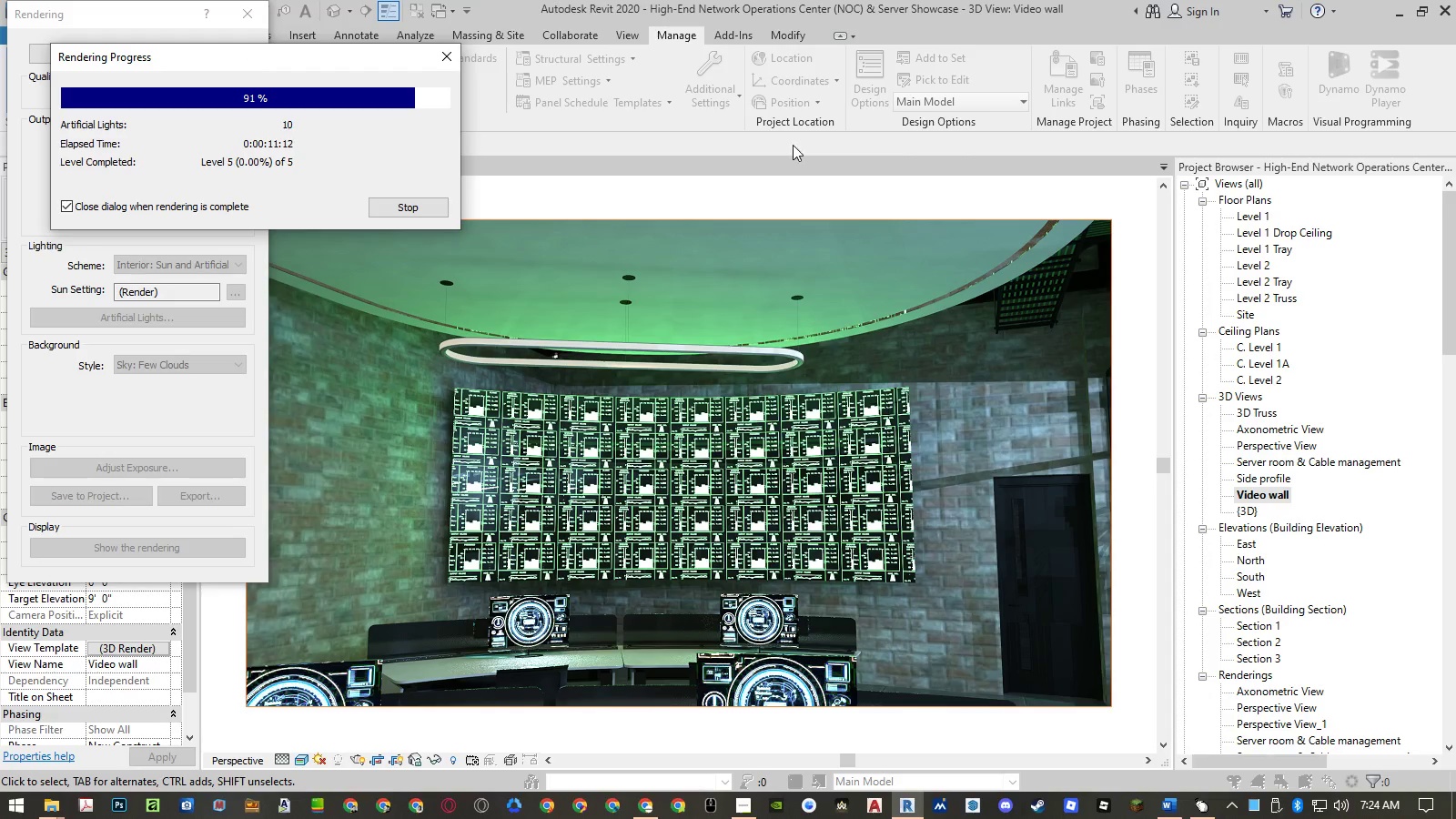 
wait(10.06)
 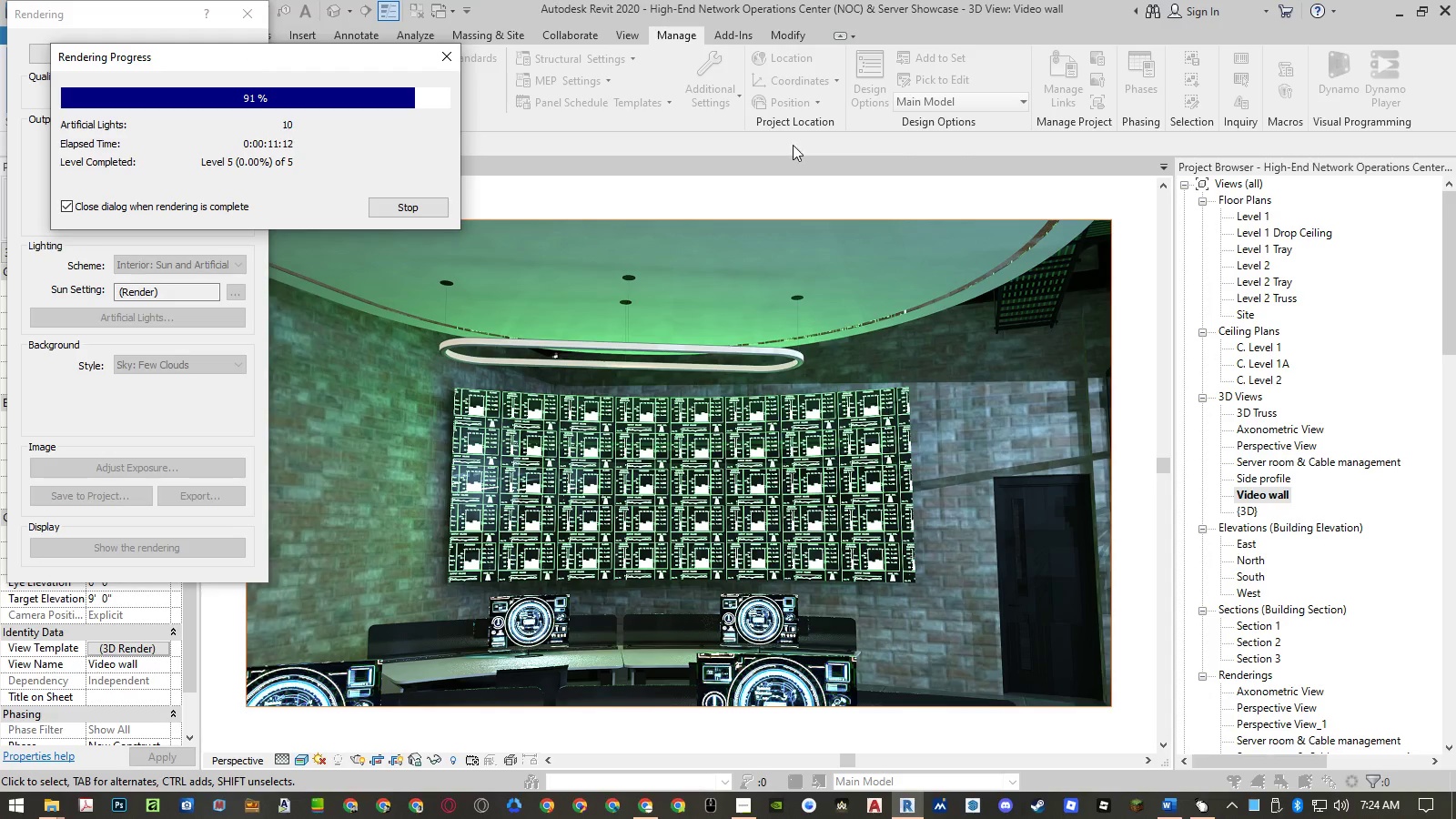 
left_click([248, 60])
 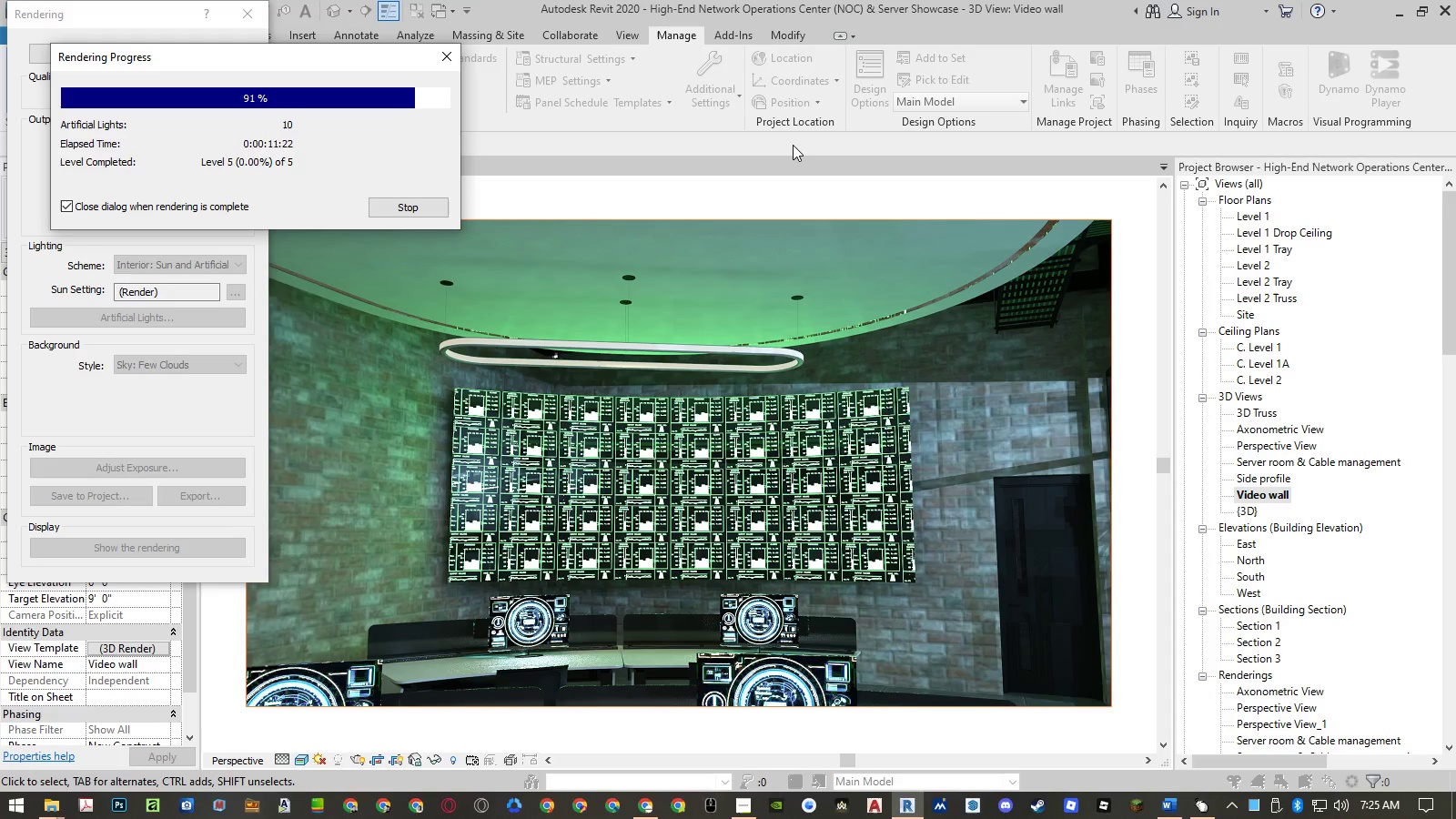 
wait(10.03)
 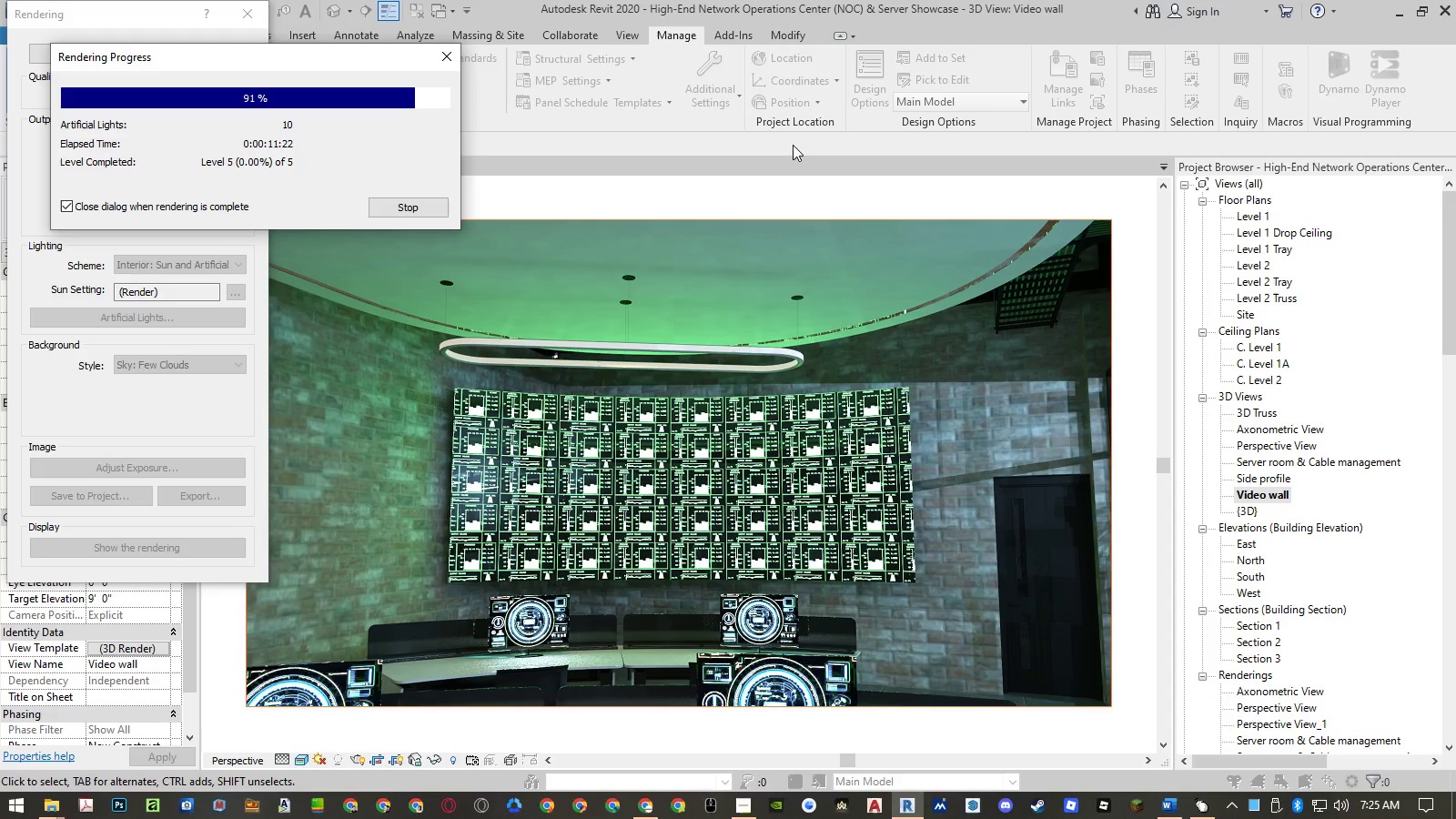 
left_click_drag(start_coordinate=[248, 60], to_coordinate=[793, 145])
 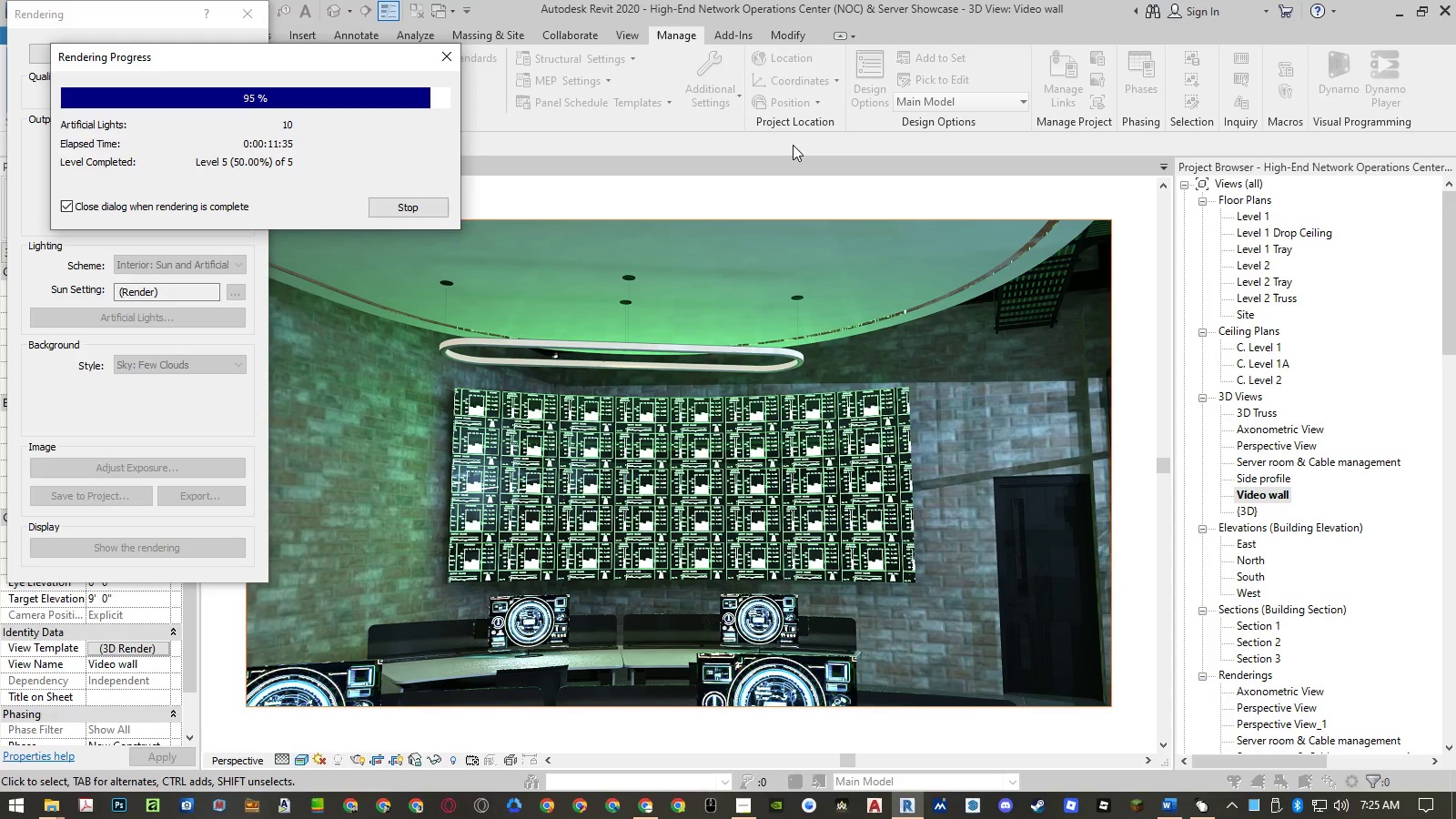 
wait(5.02)
 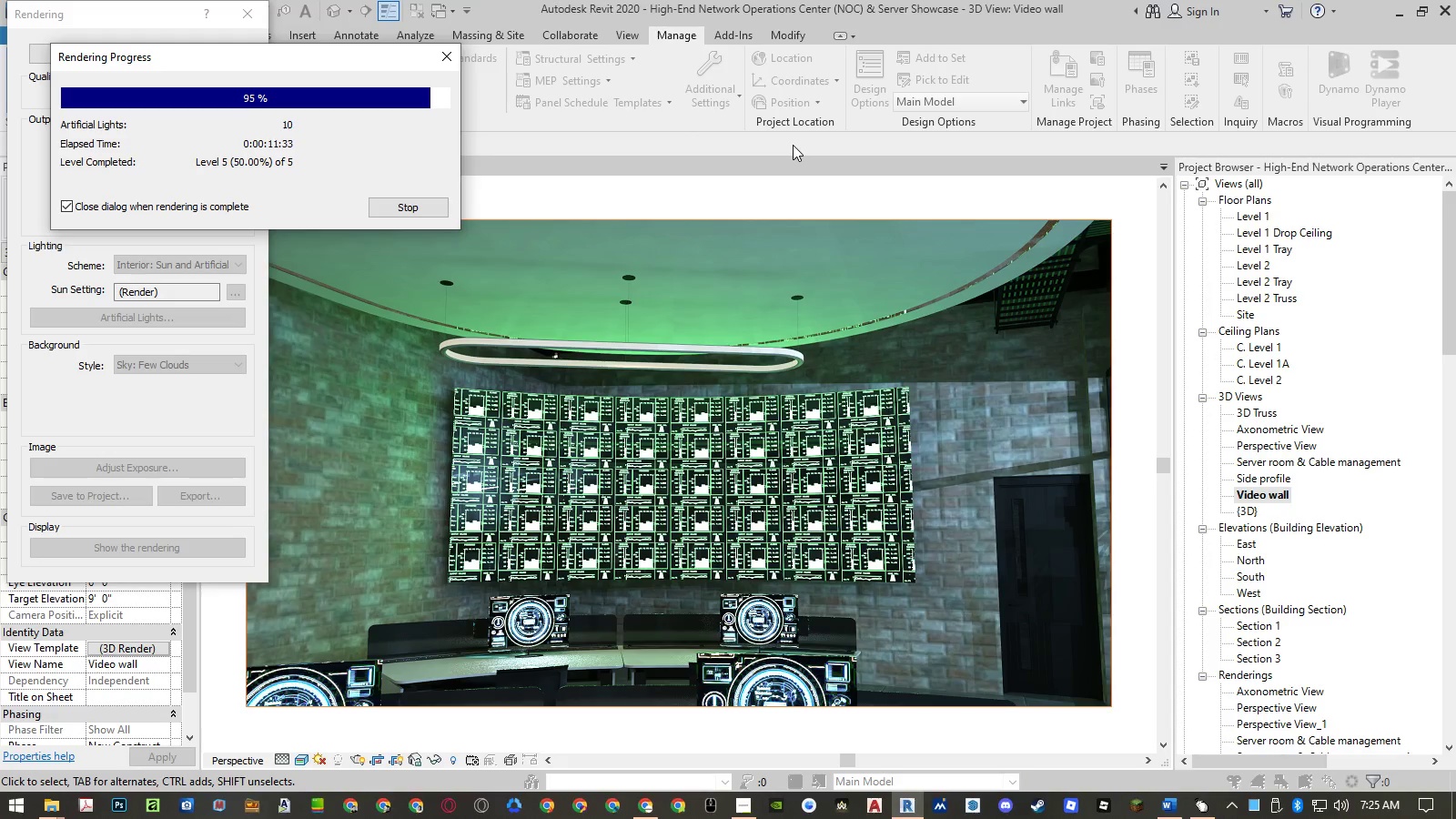 
left_click([248, 60])
 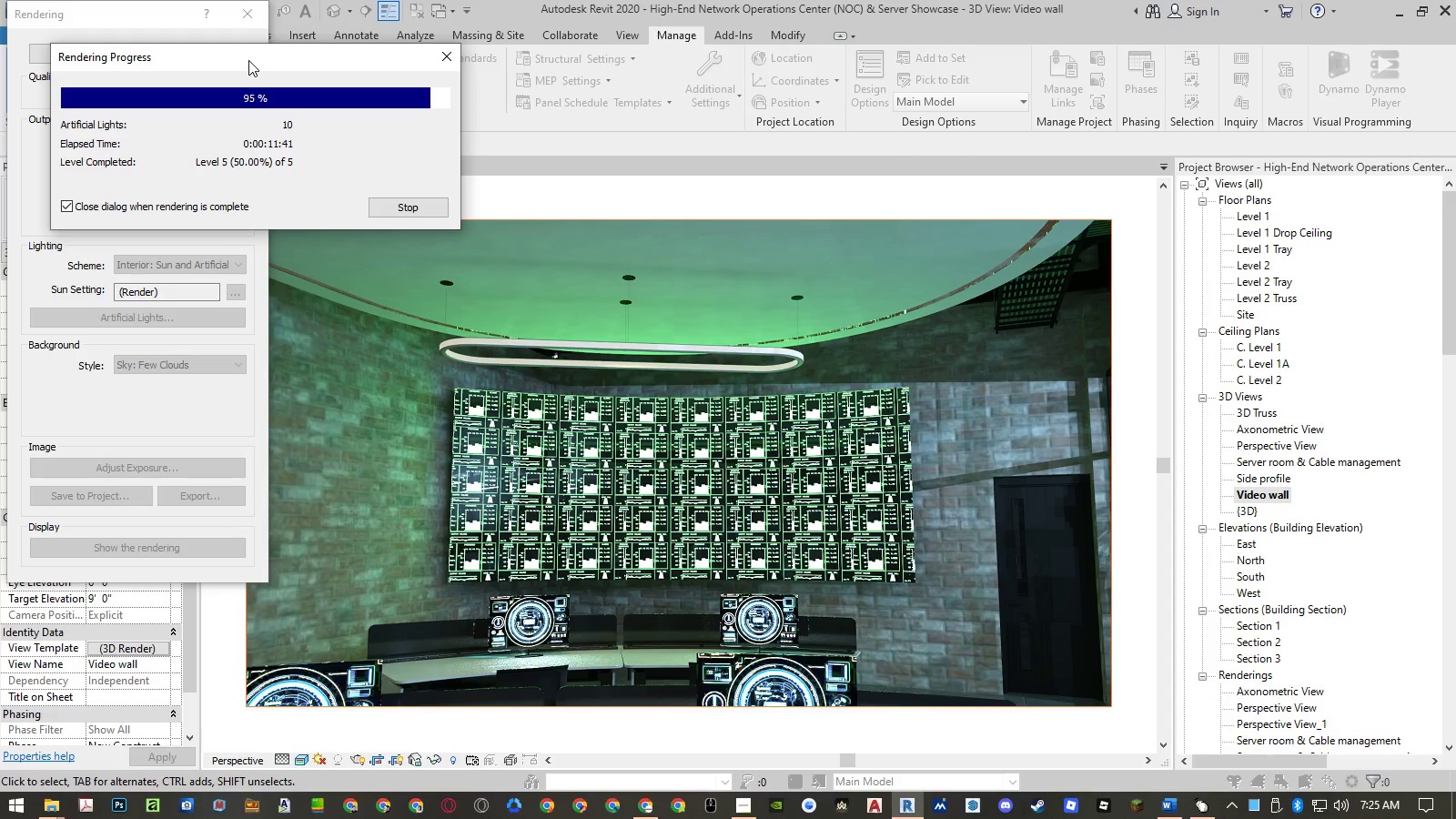 
wait(10.02)
 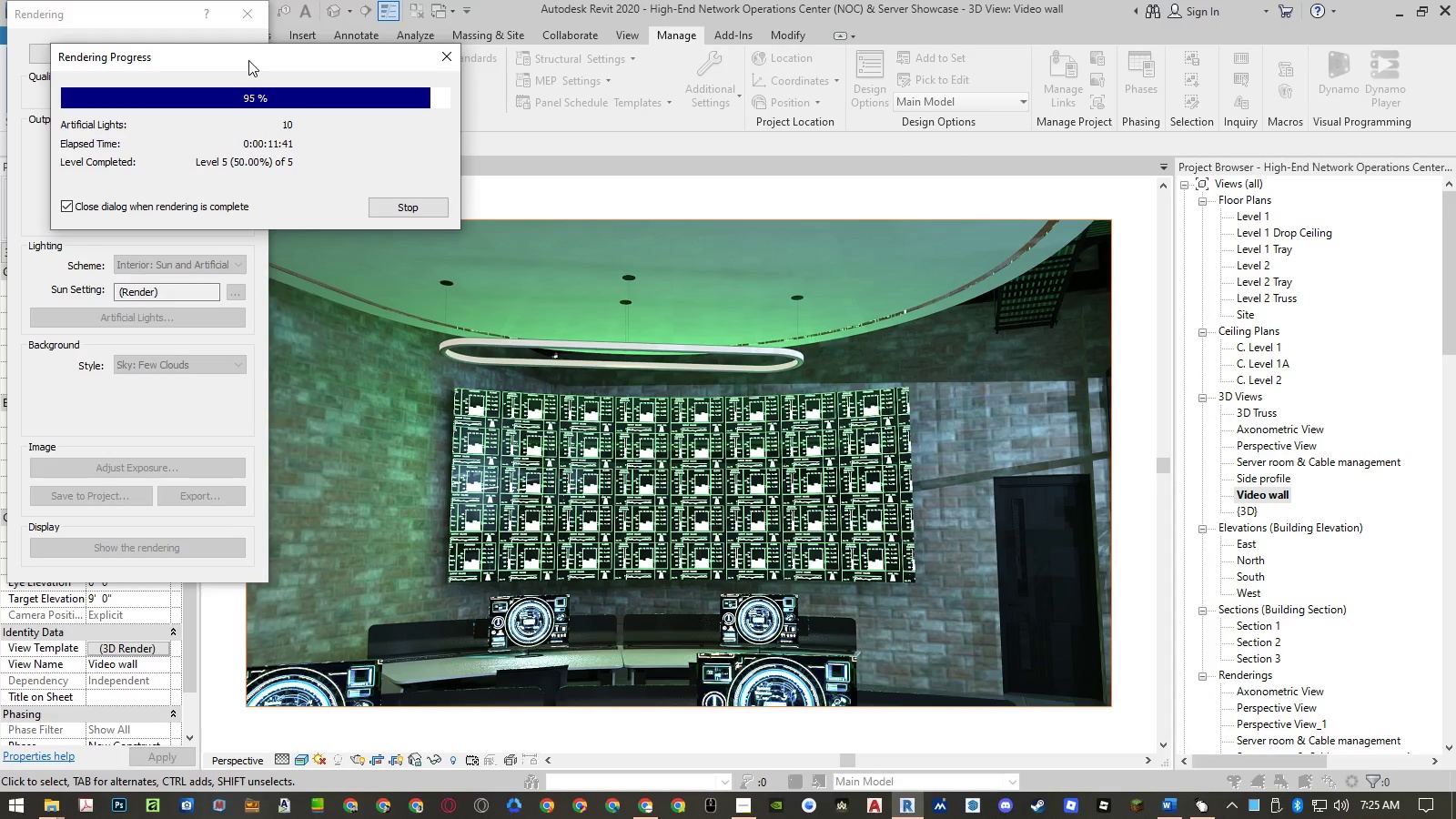 
left_click([248, 60])
 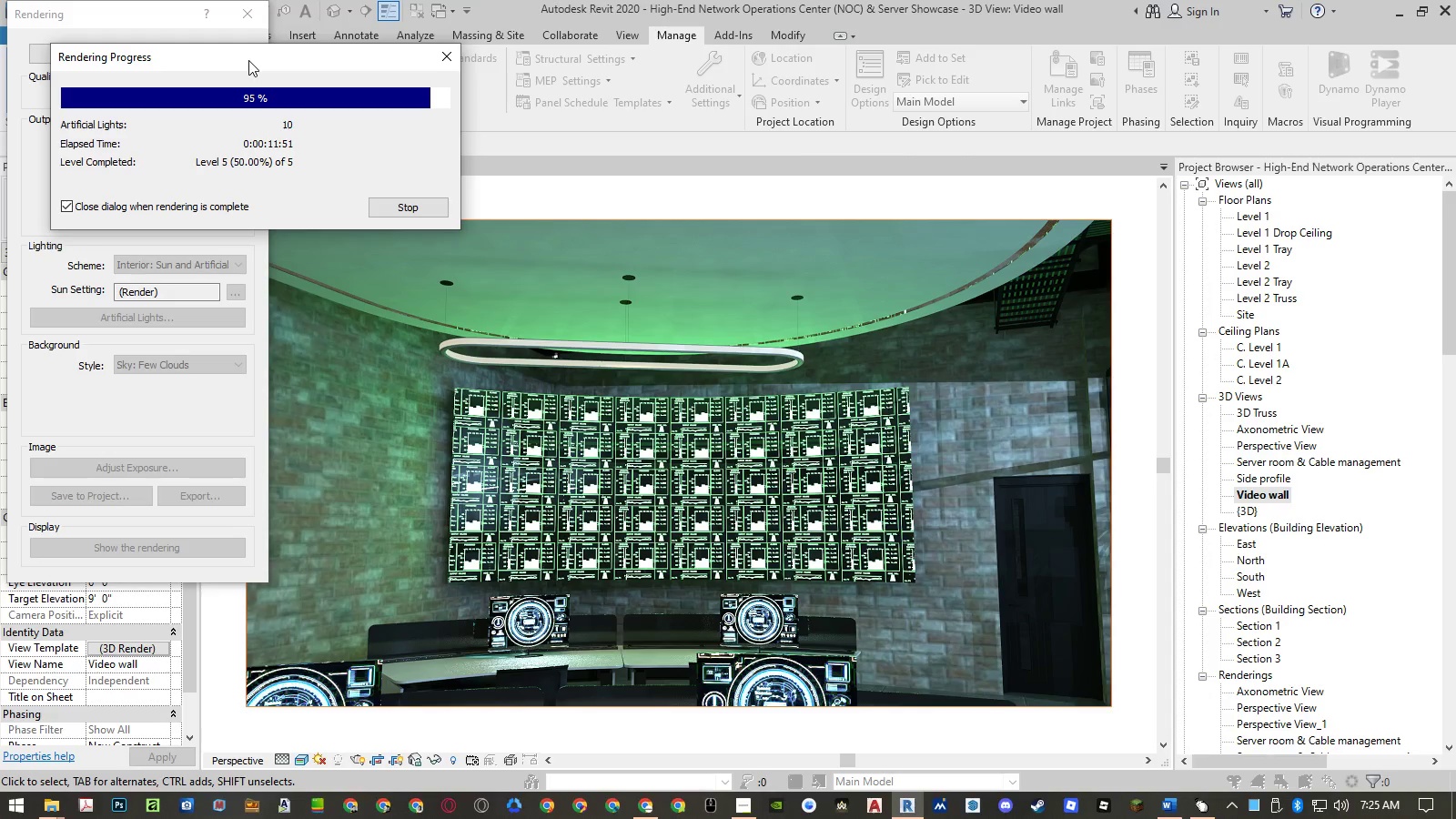 
wait(10.05)
 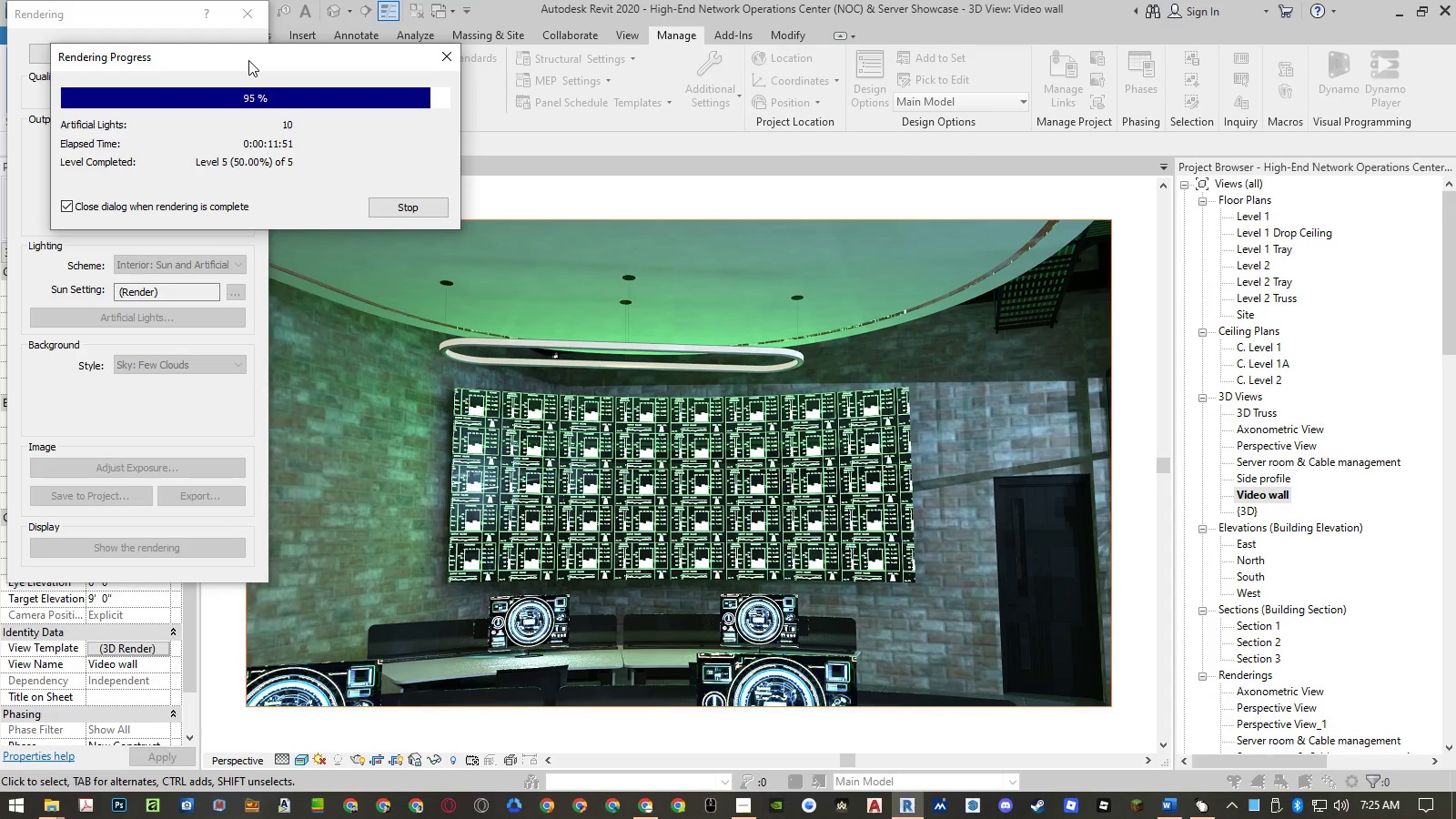 
left_click([248, 60])
 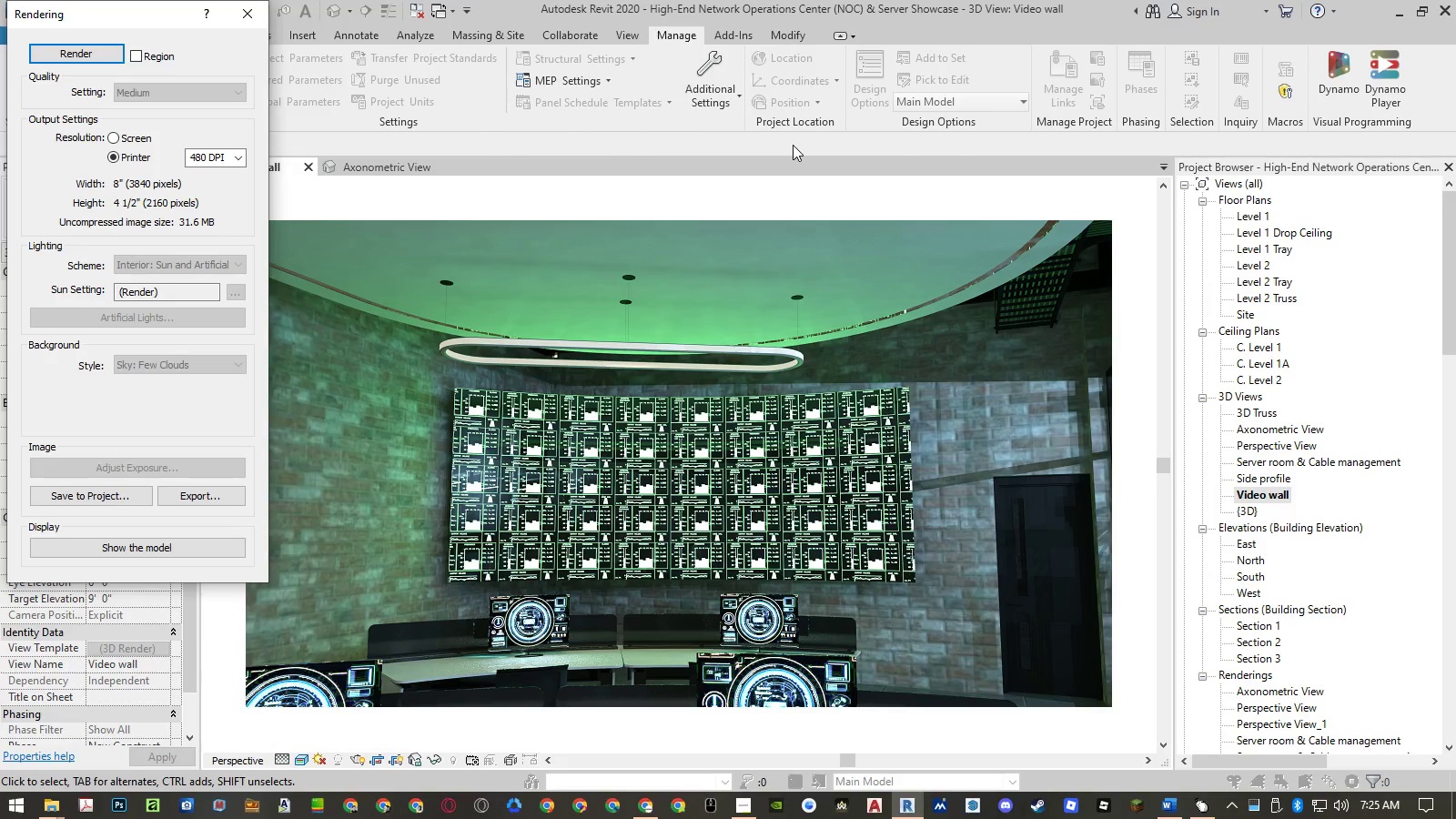 
wait(7.61)
 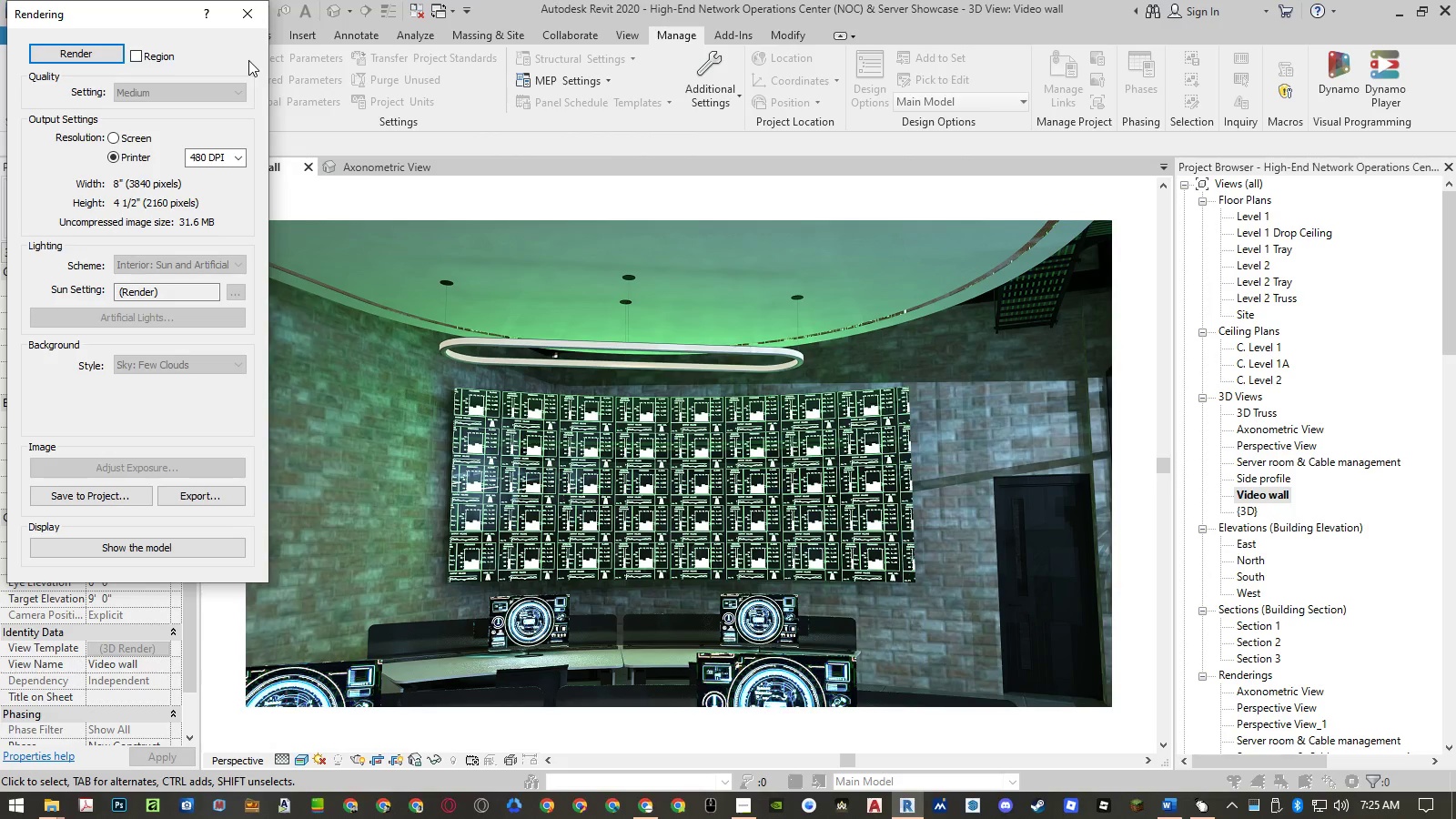 
key(Shift+F8)
 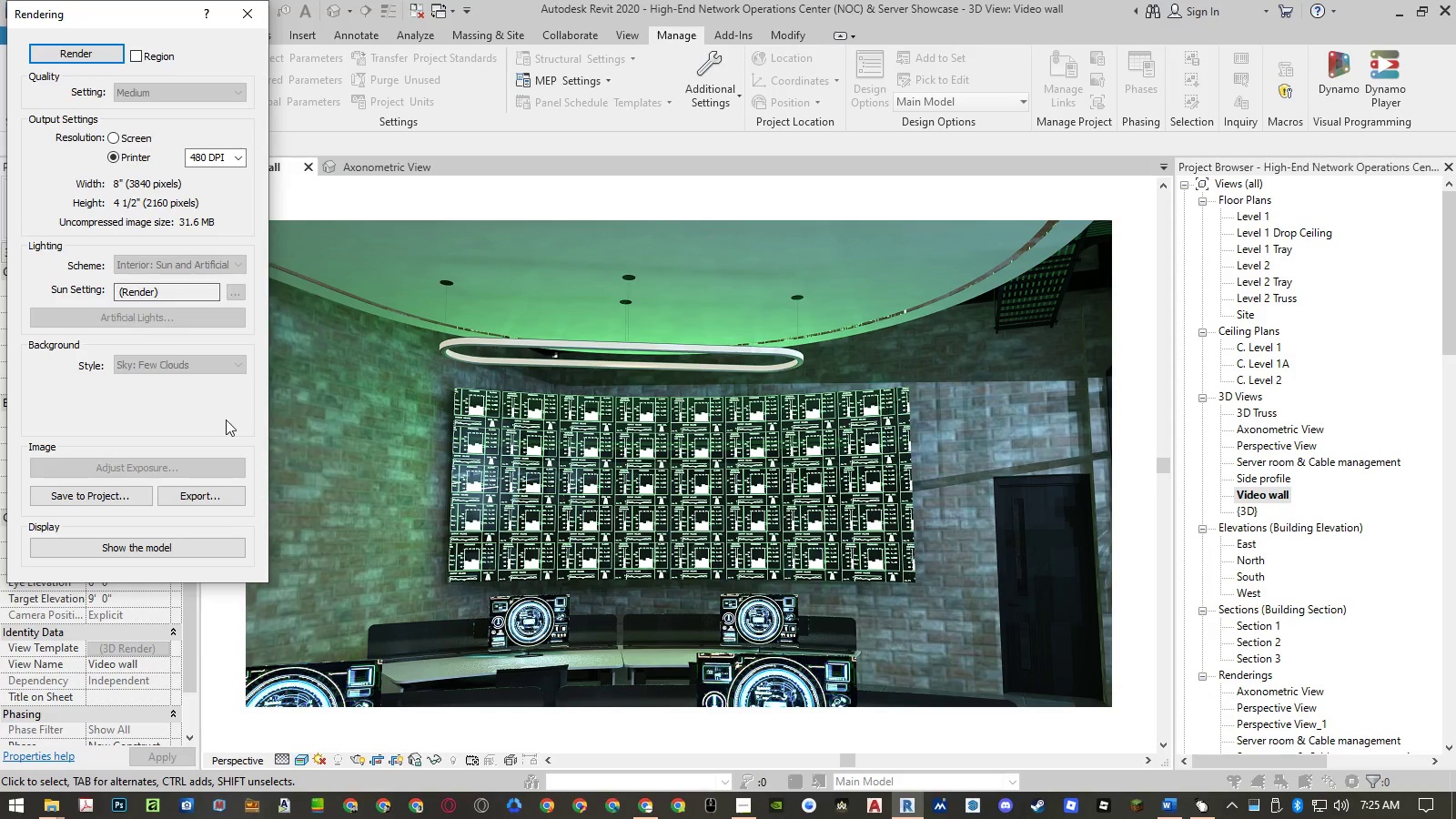 
left_click([206, 500])
 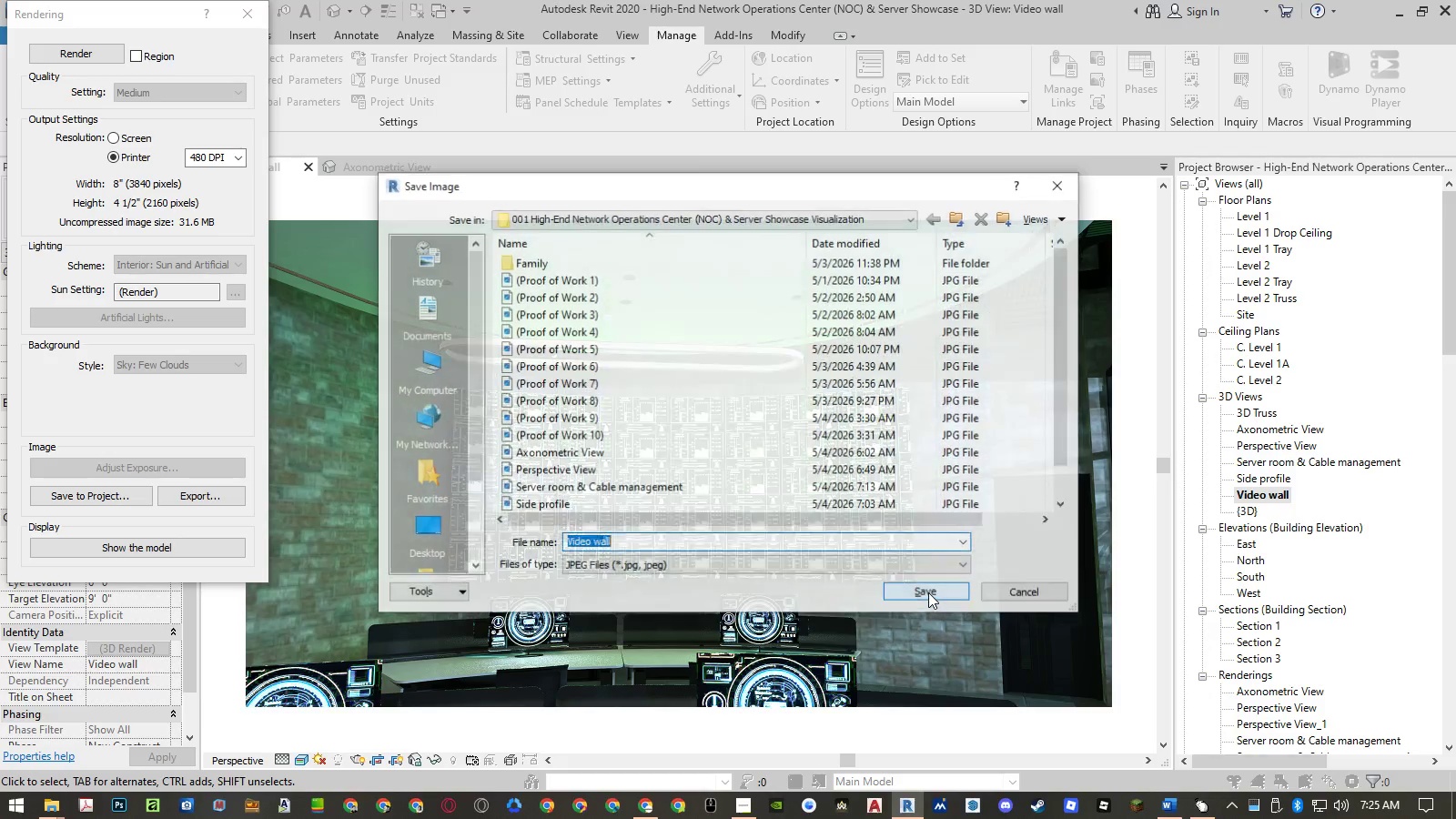 
left_click([928, 592])
 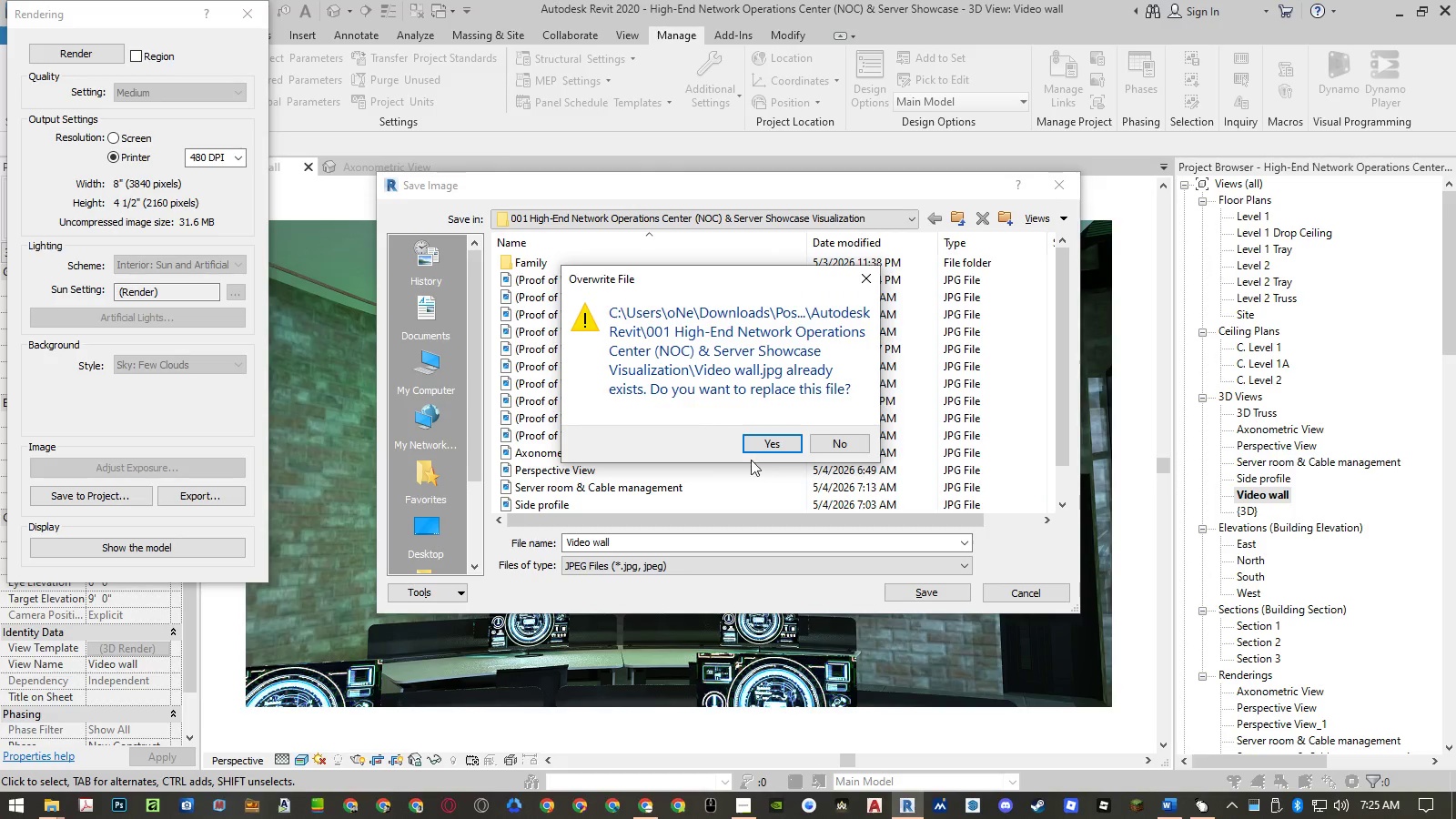 
left_click([755, 450])
 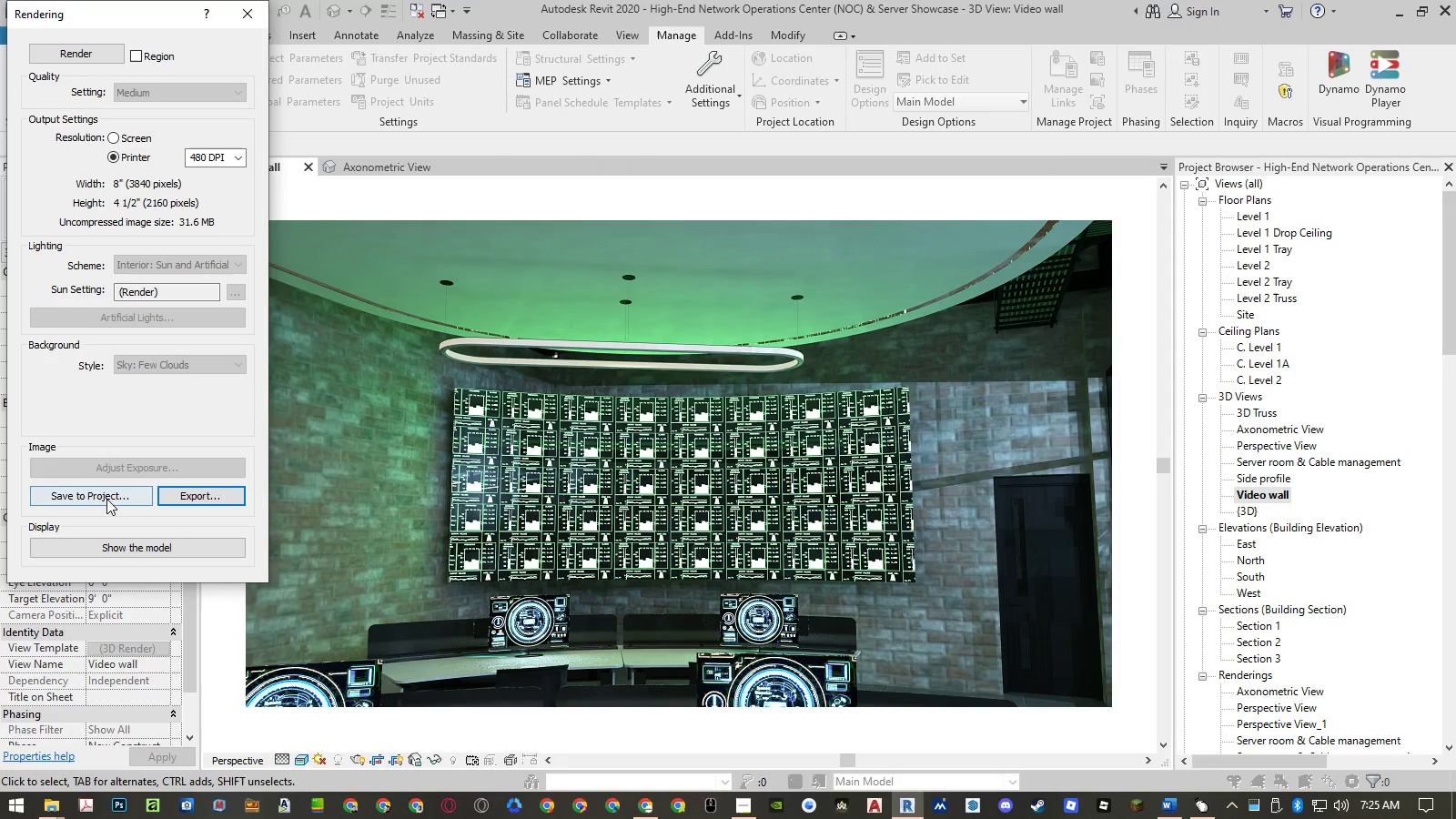 
left_click([106, 499])
 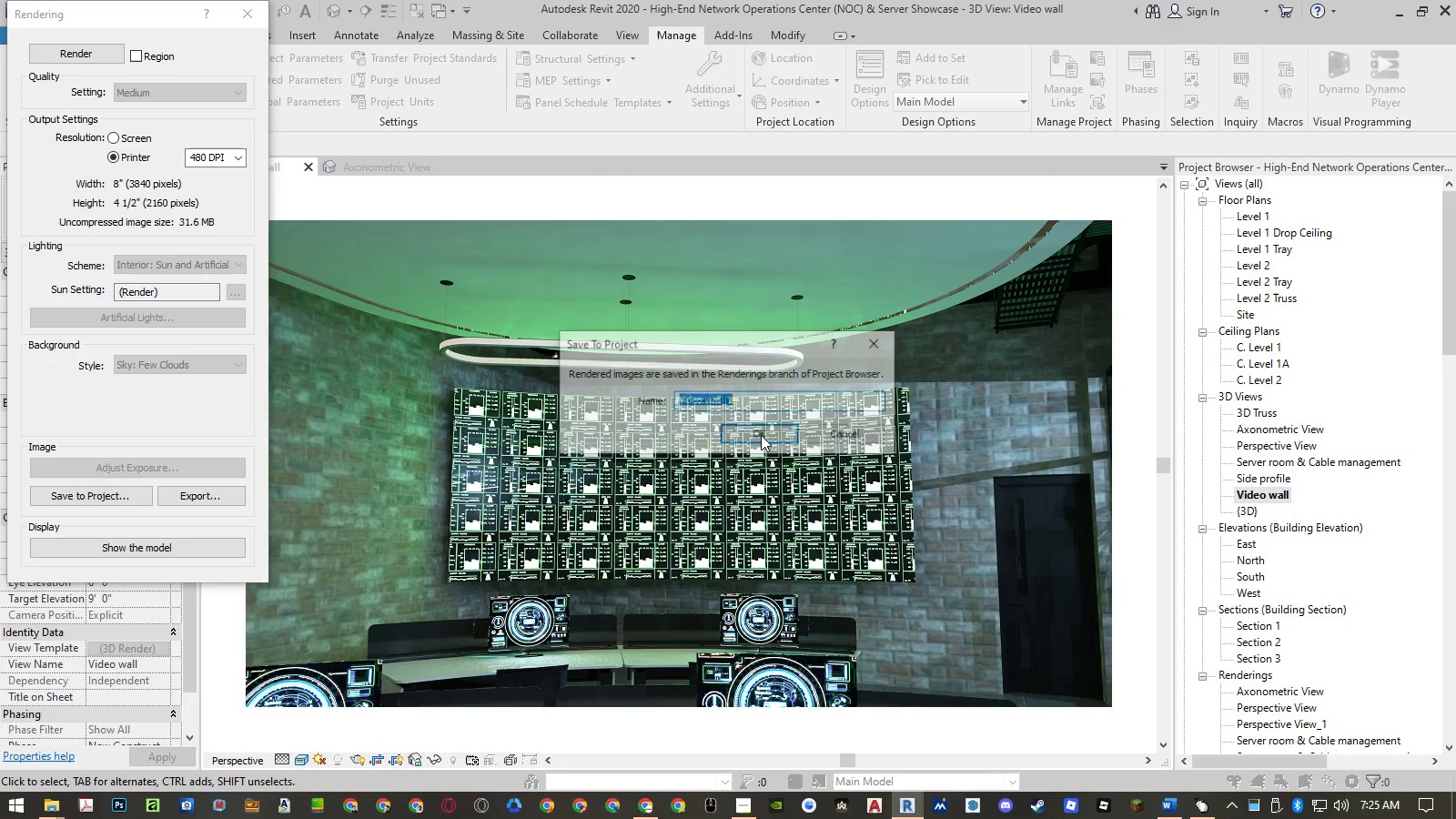 
left_click([761, 435])
 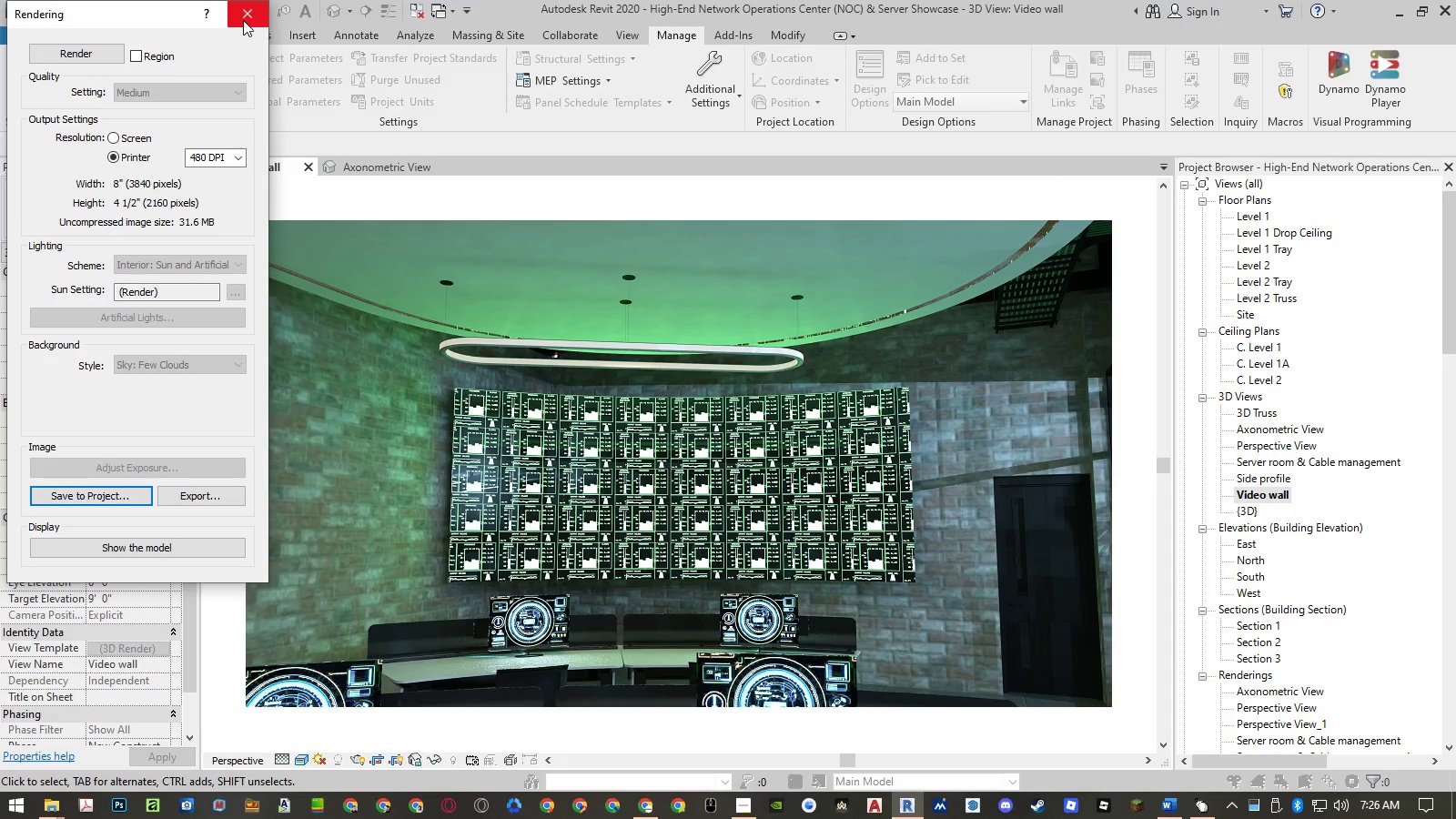 
left_click([243, 20])
 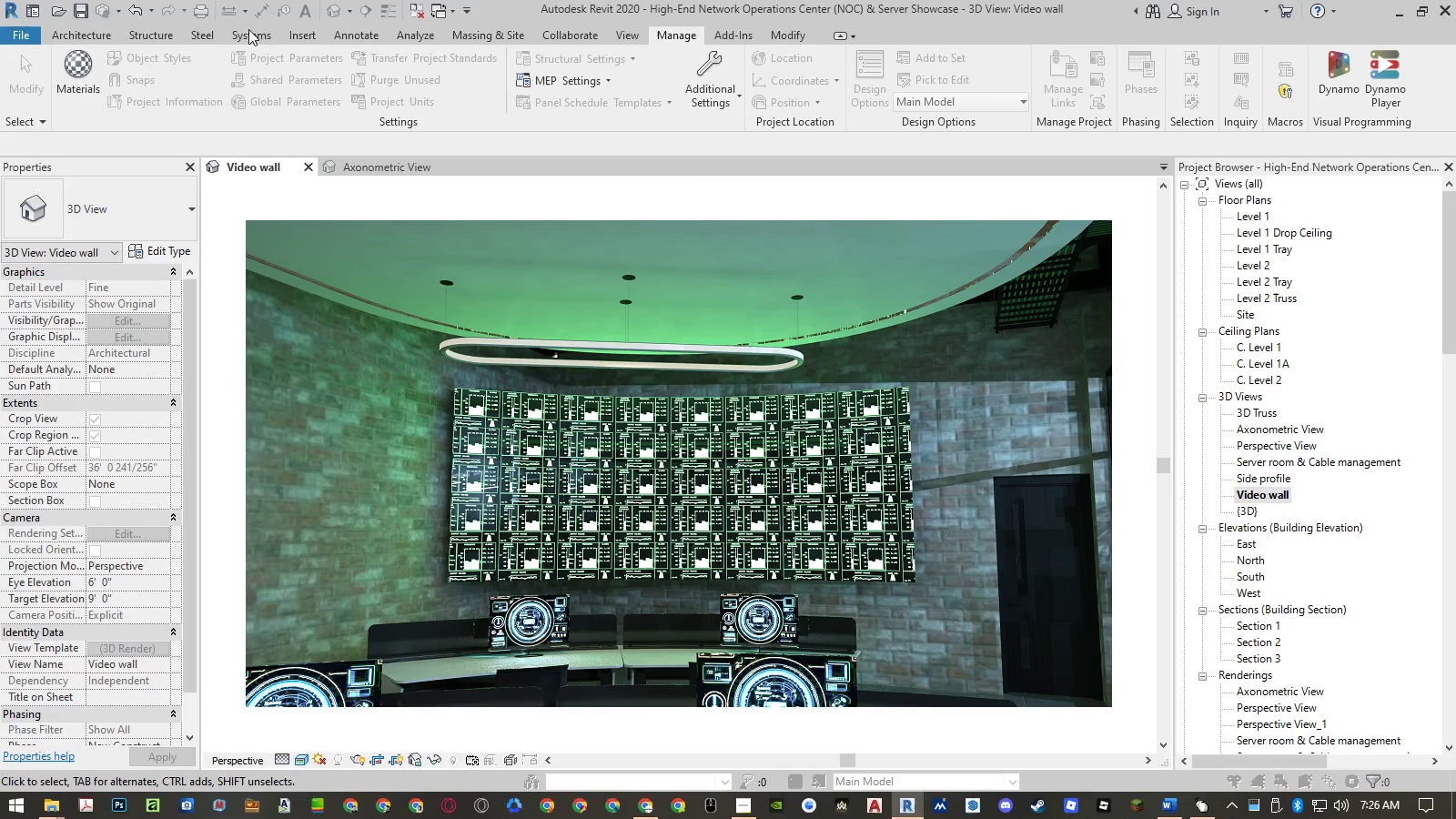 
mouse_move([299, 108])
 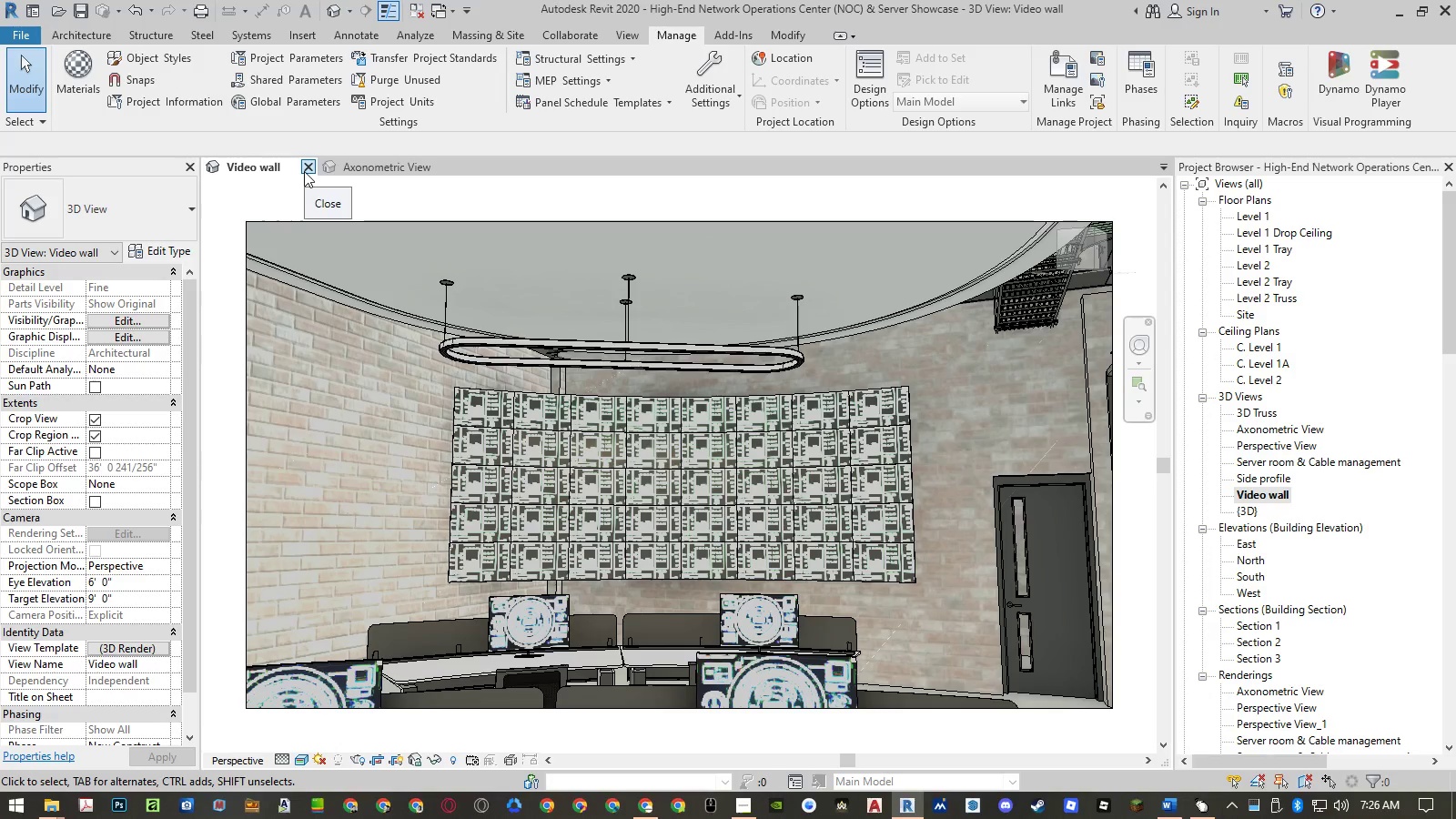 
left_click([304, 171])
 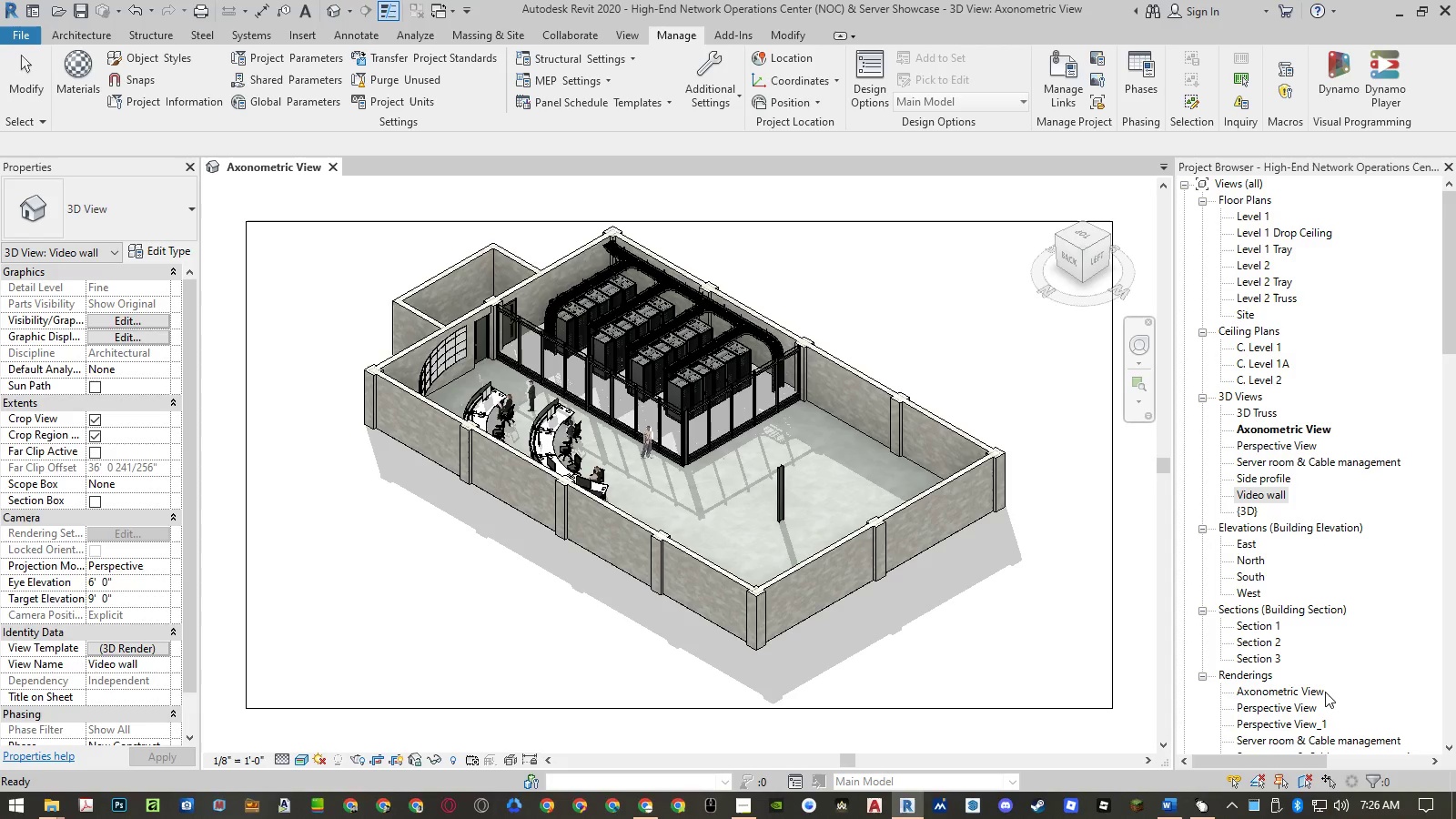 
scroll: coordinate [1297, 715], scroll_direction: down, amount: 6.0
 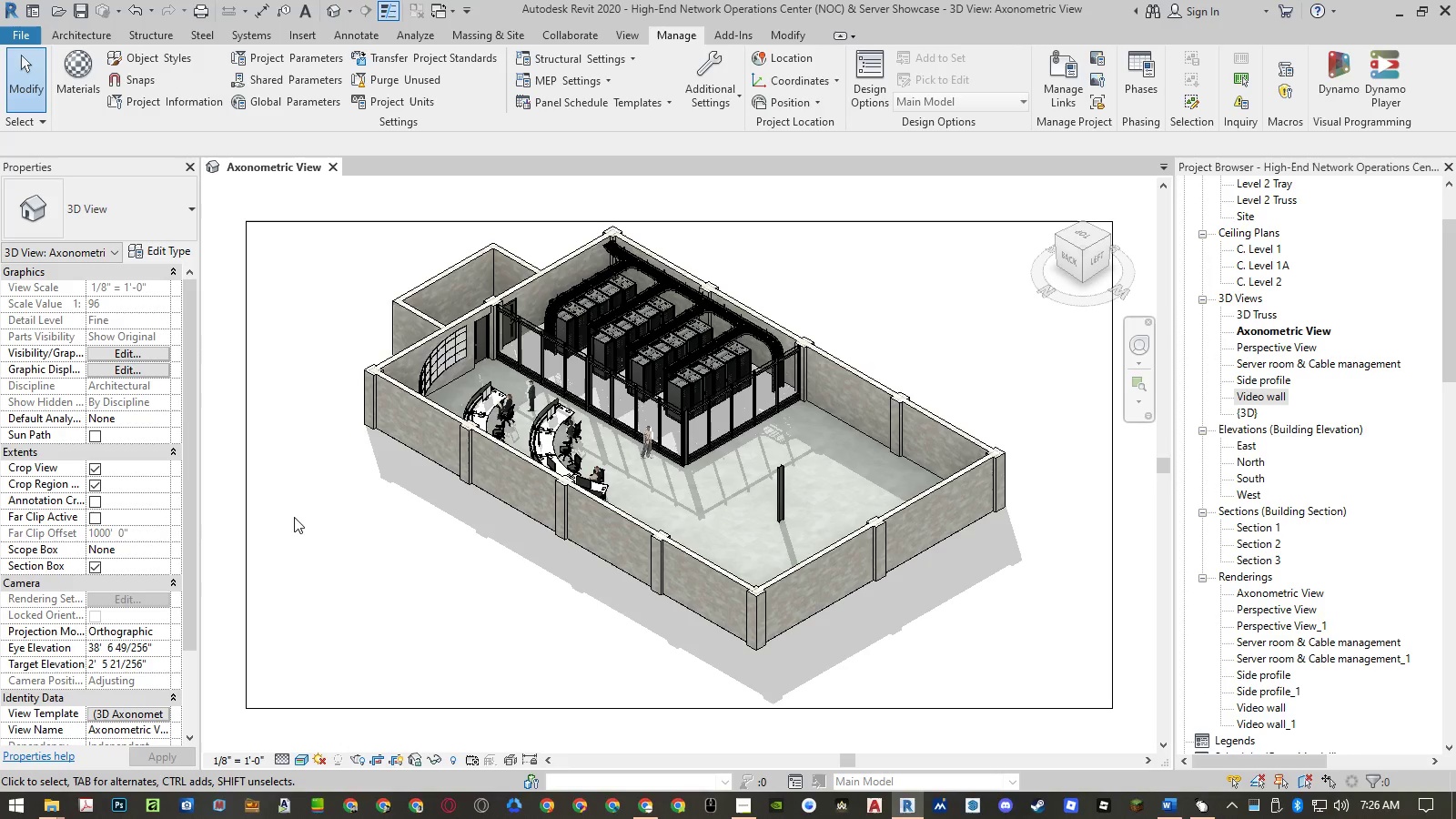 
left_click([233, 531])
 